 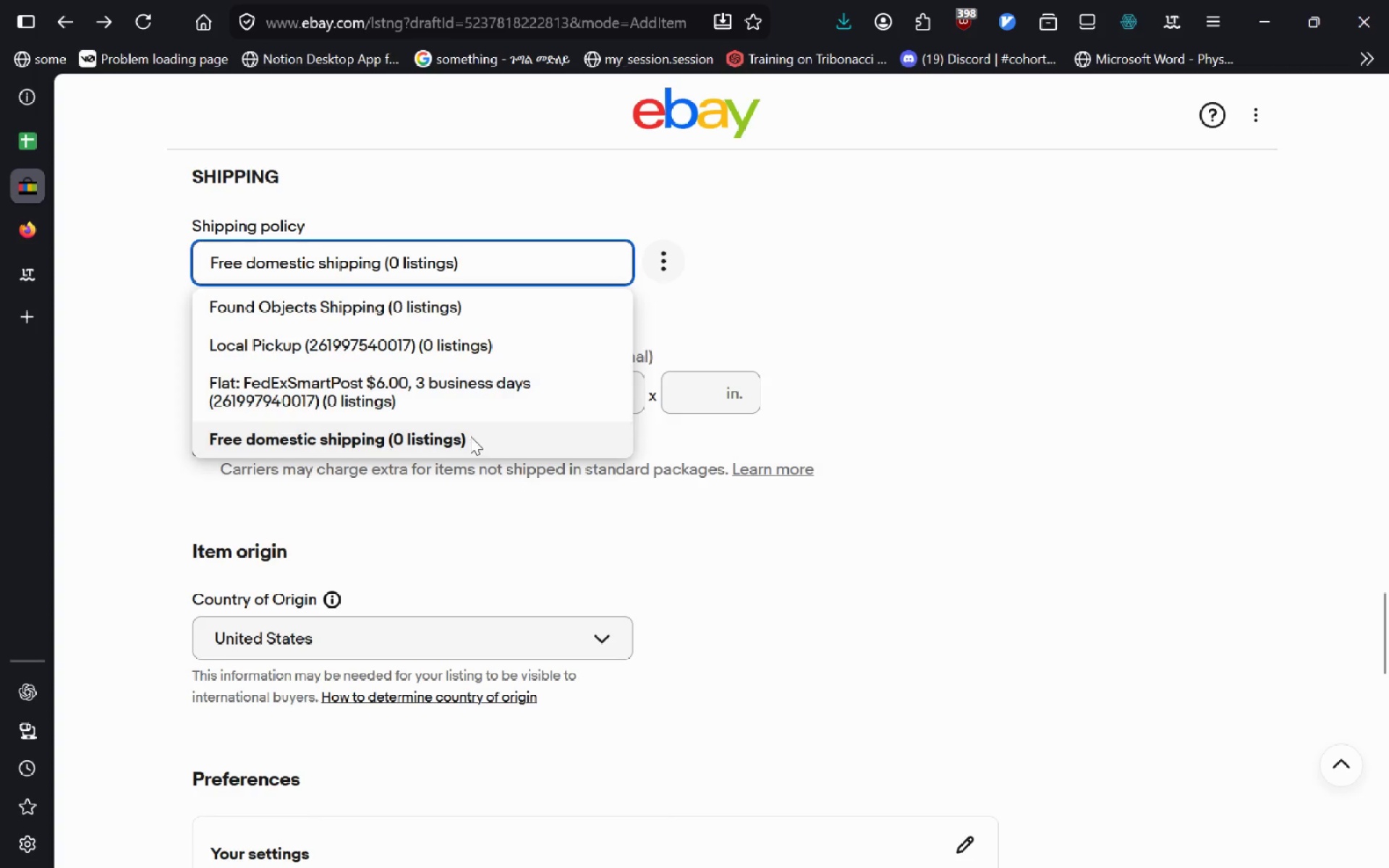 
left_click([371, 393])
 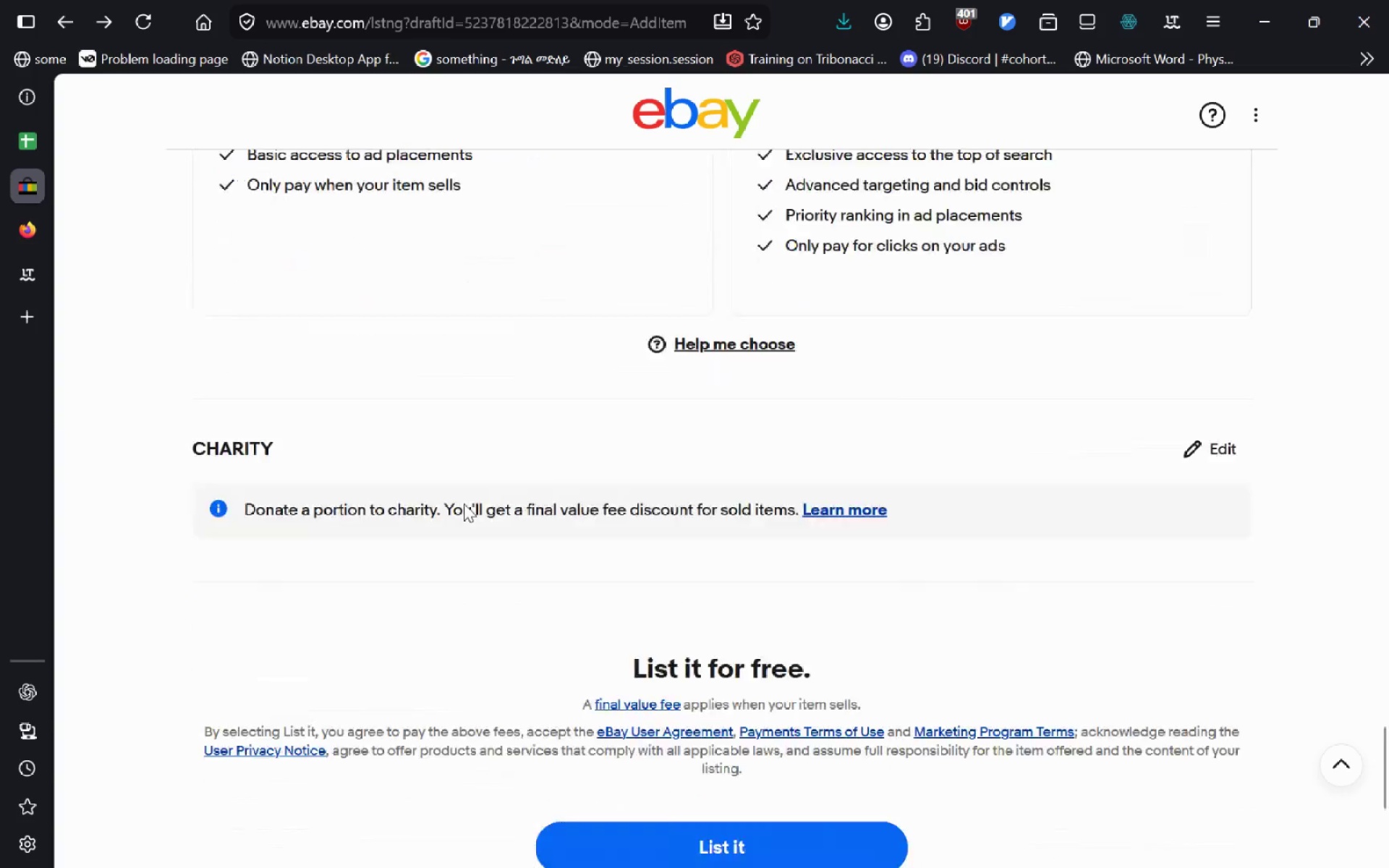 
wait(11.58)
 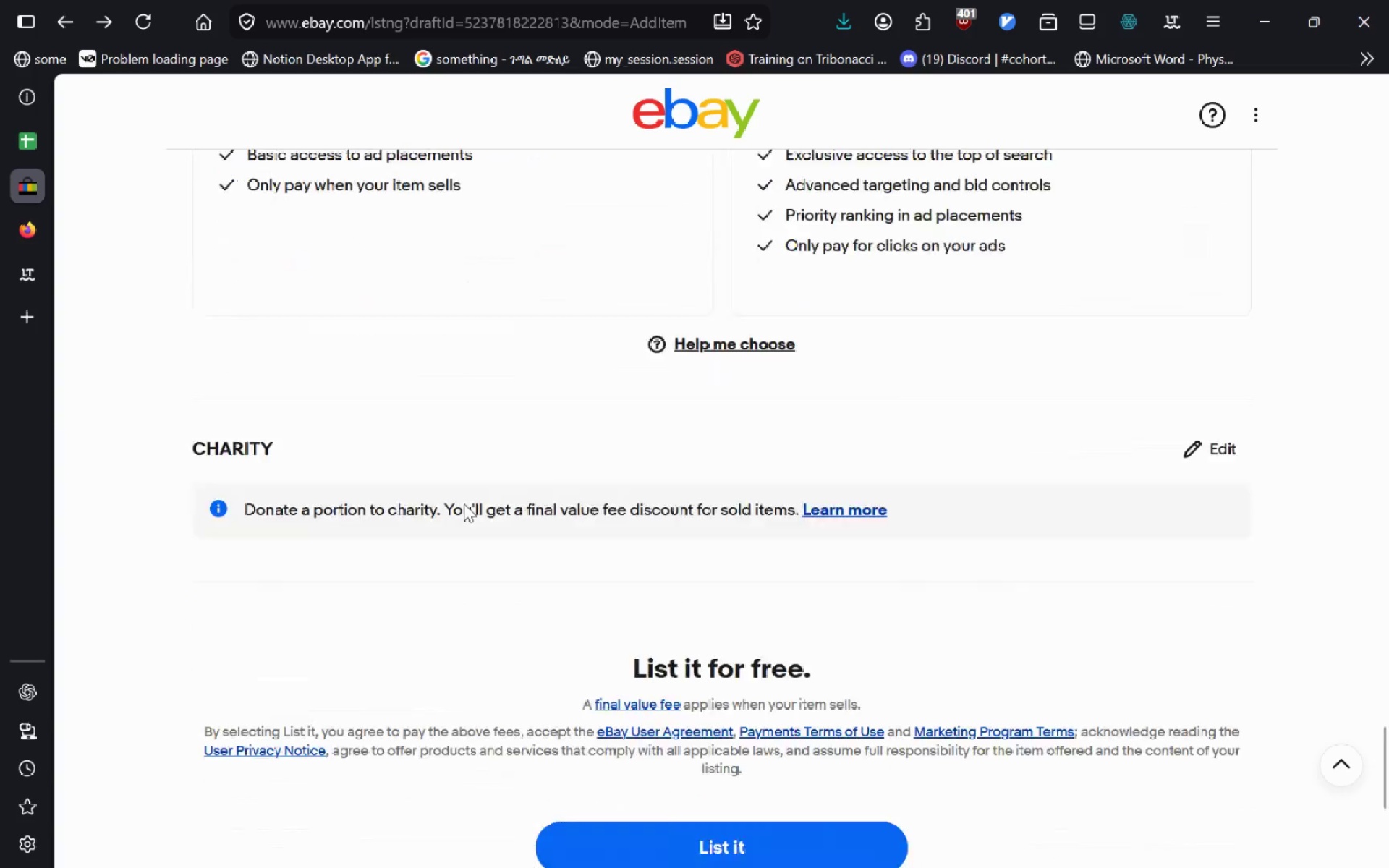 
left_click([803, 441])
 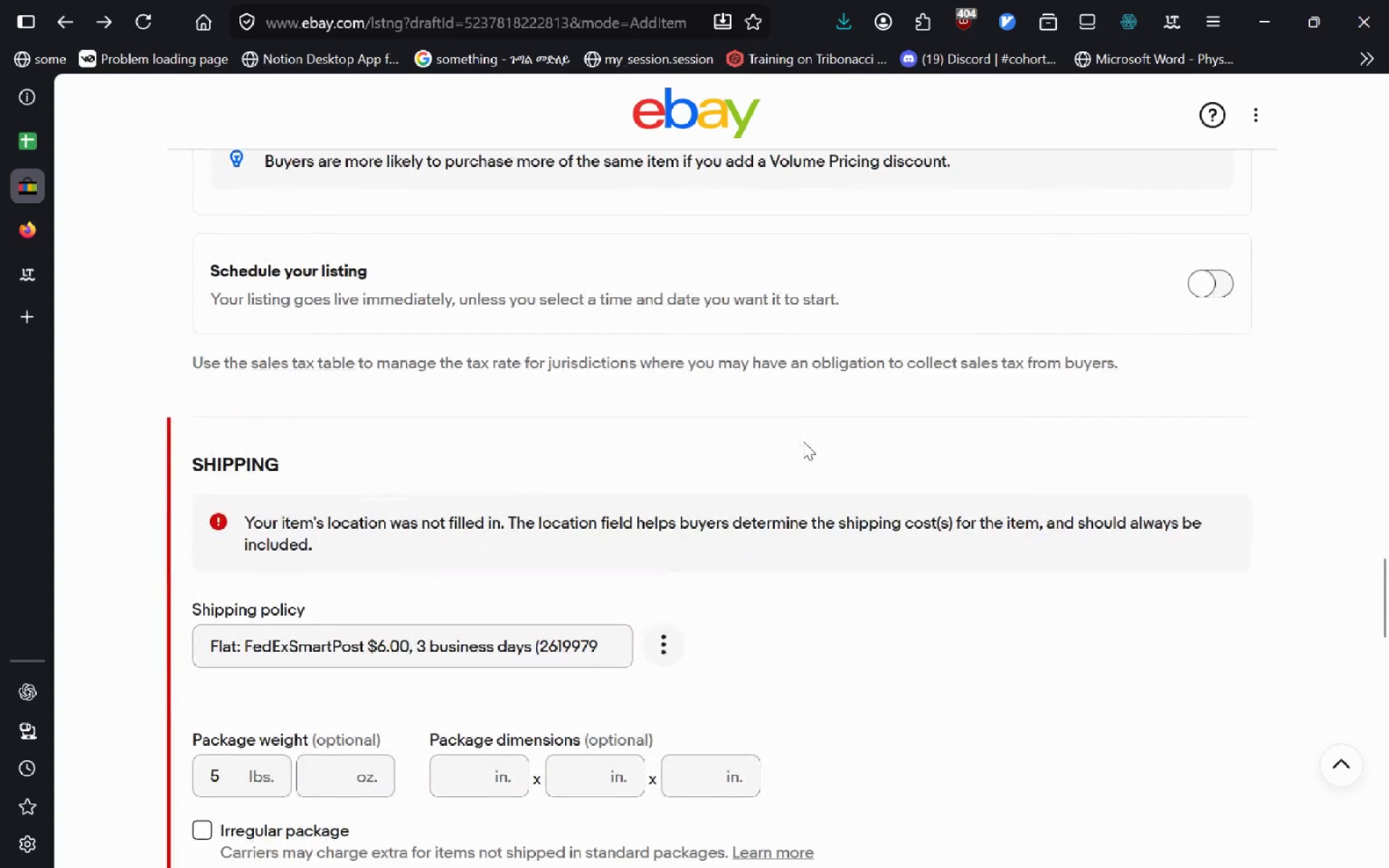 
wait(15.67)
 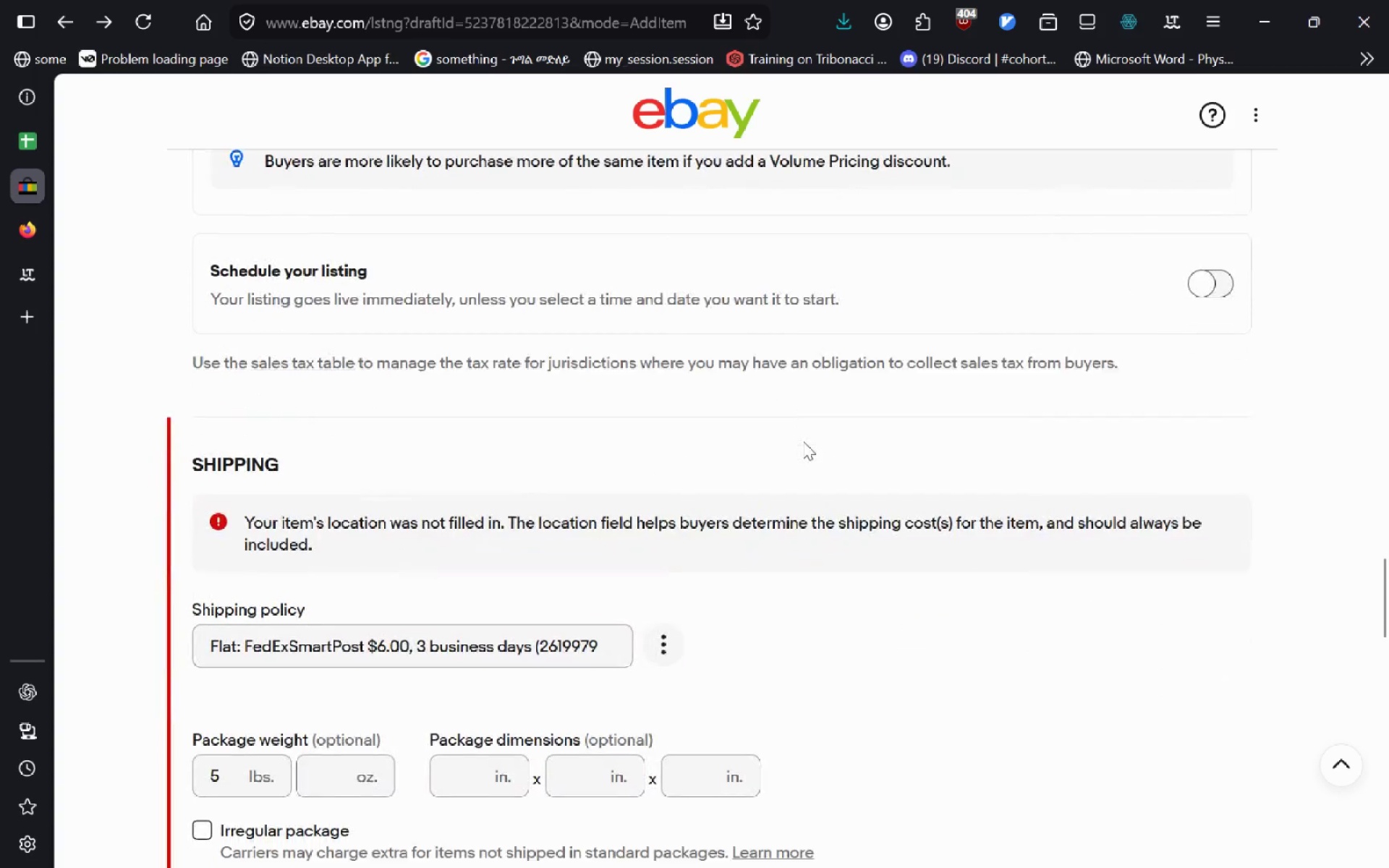 
mouse_move([438, 688])
 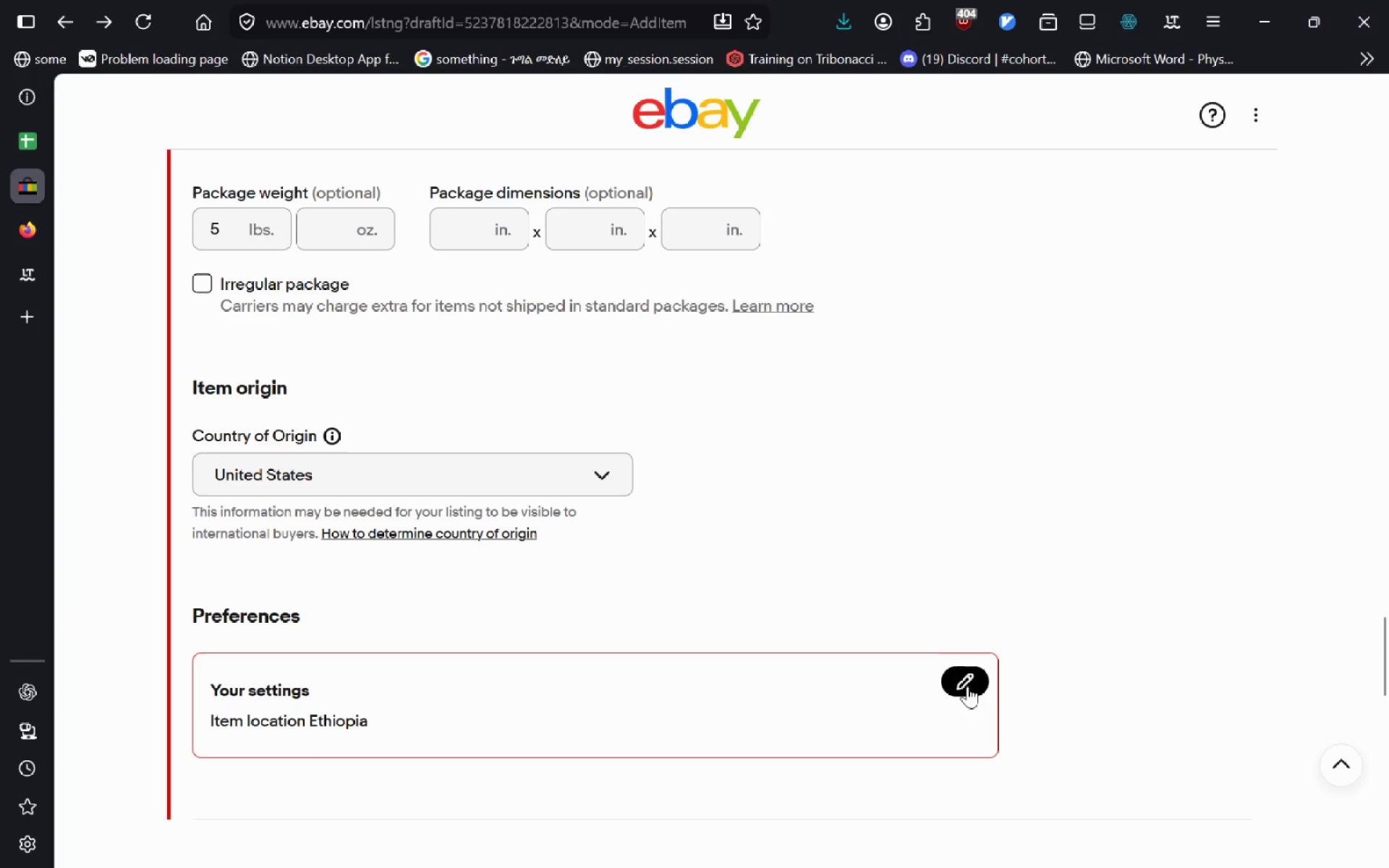 
left_click([967, 686])
 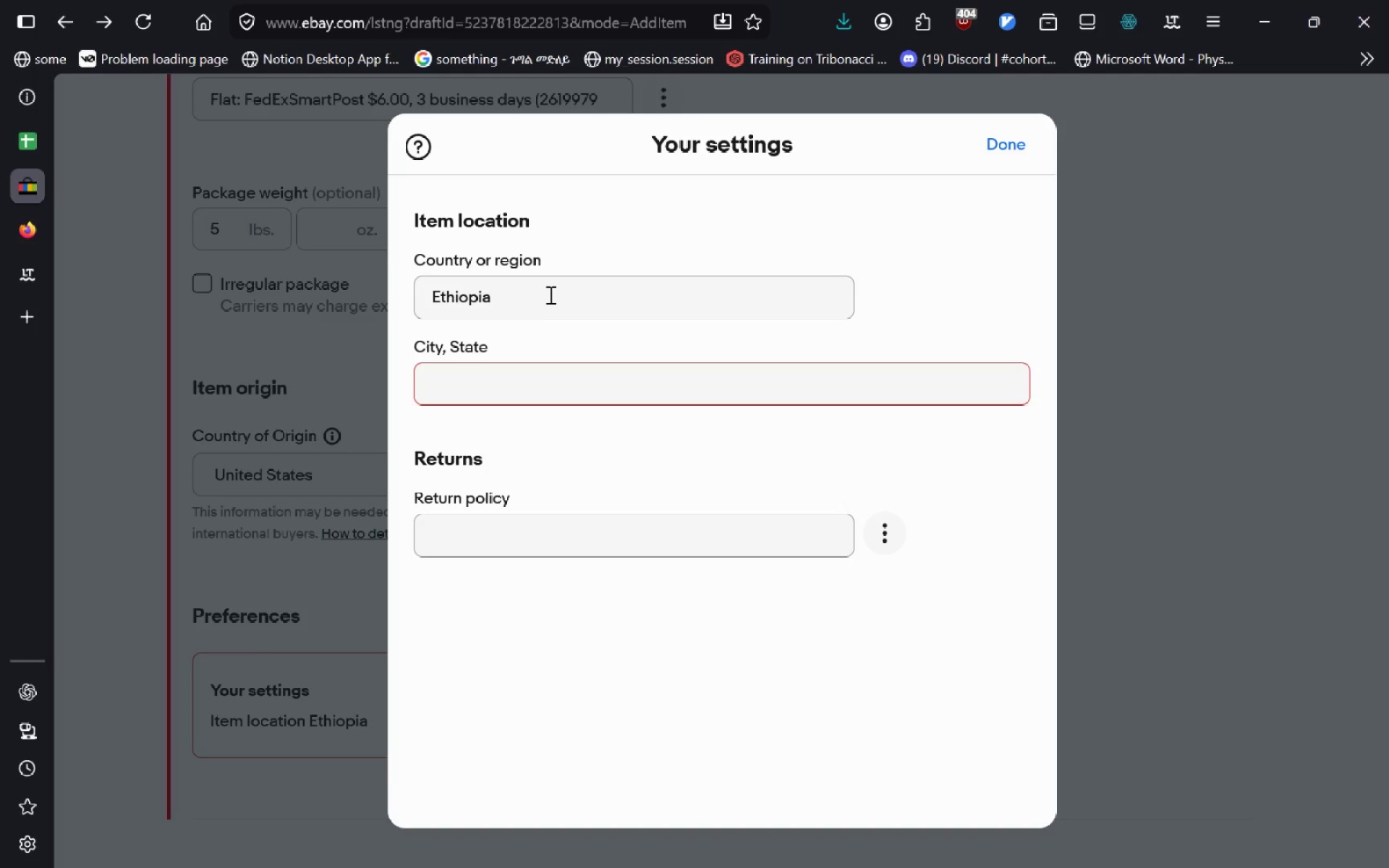 
left_click_drag(start_coordinate=[548, 298], to_coordinate=[287, 282])
 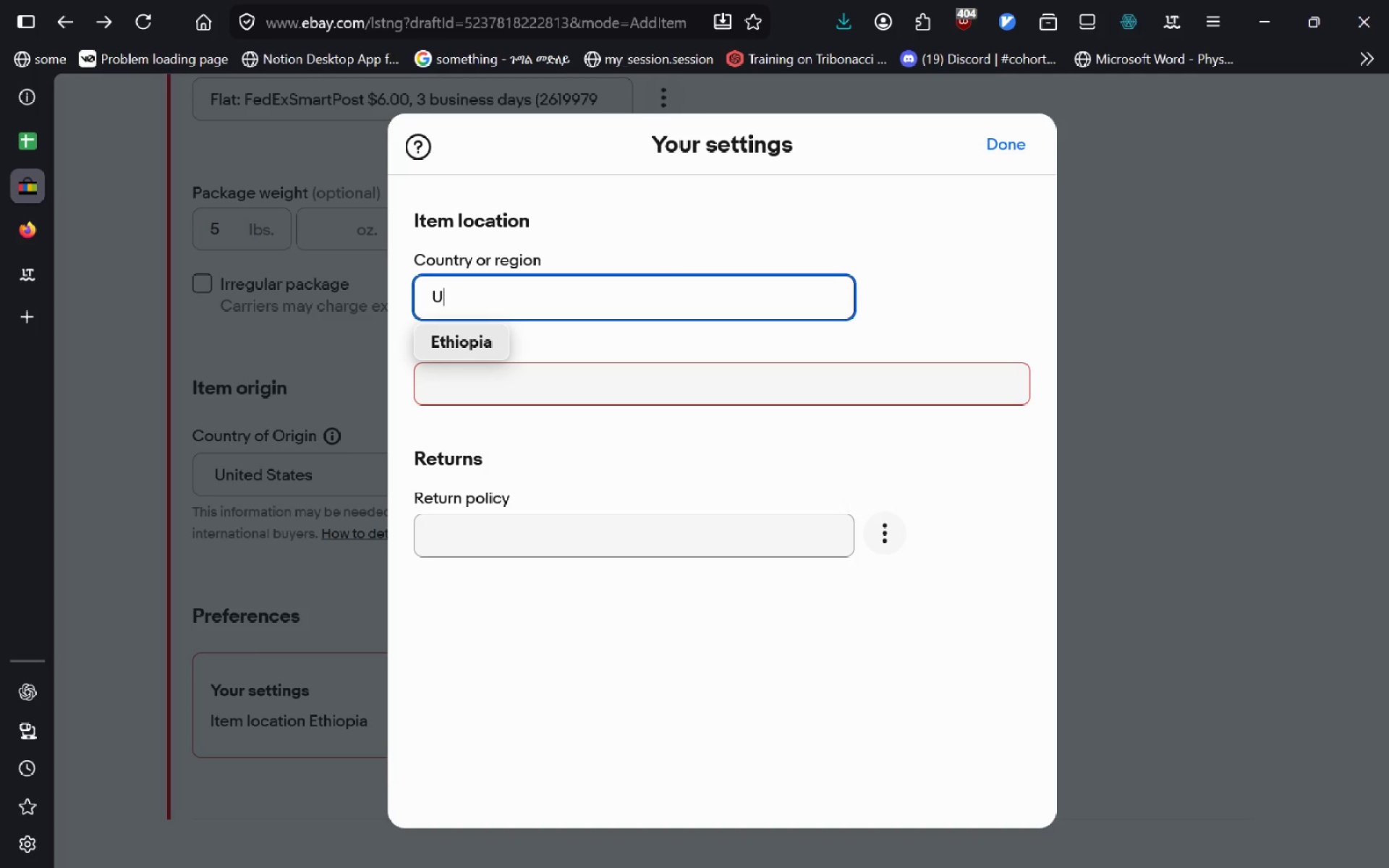 
type(Unte)
key(Backspace)
key(Backspace)
type(ited S)
 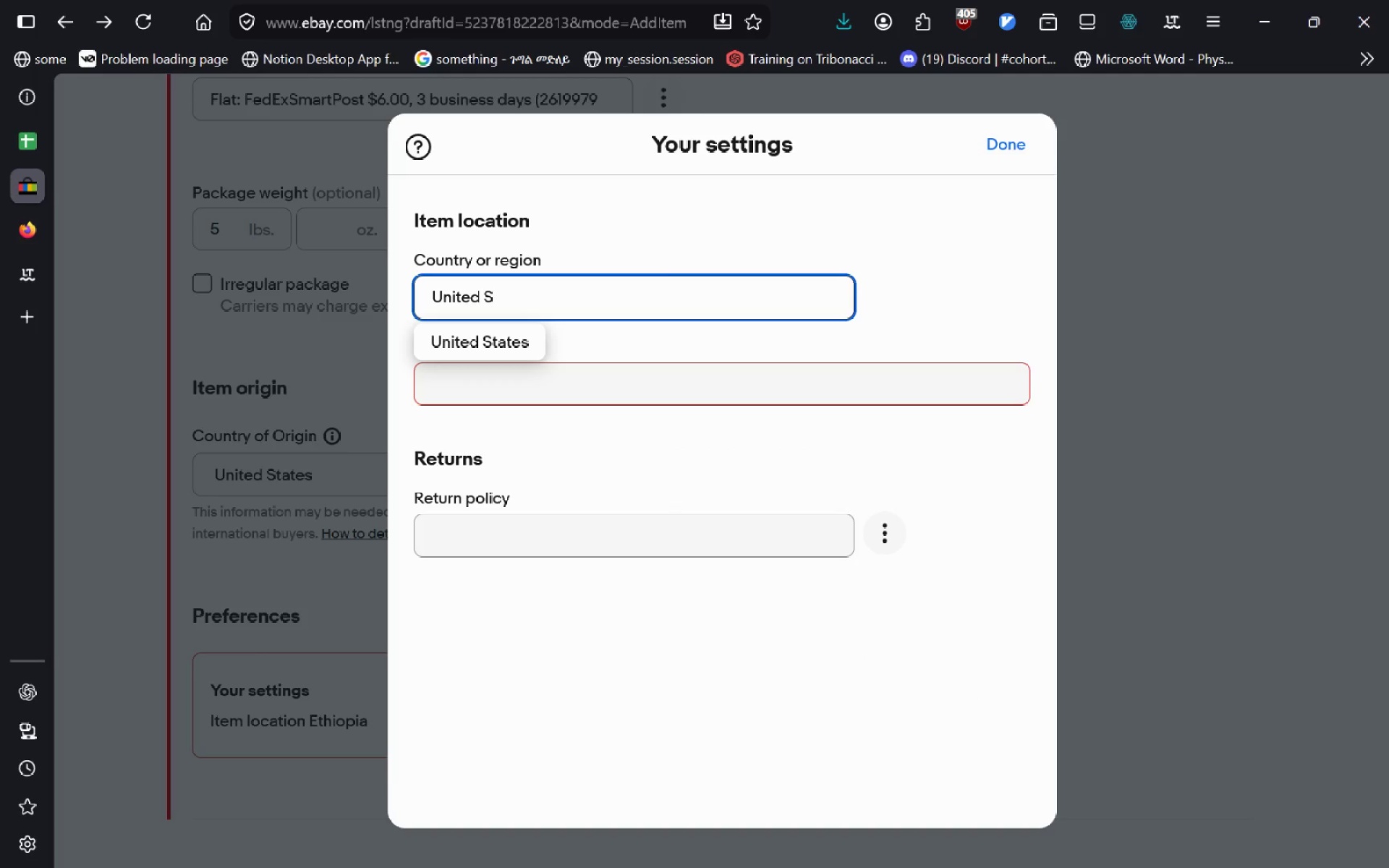 
key(ArrowUp)
 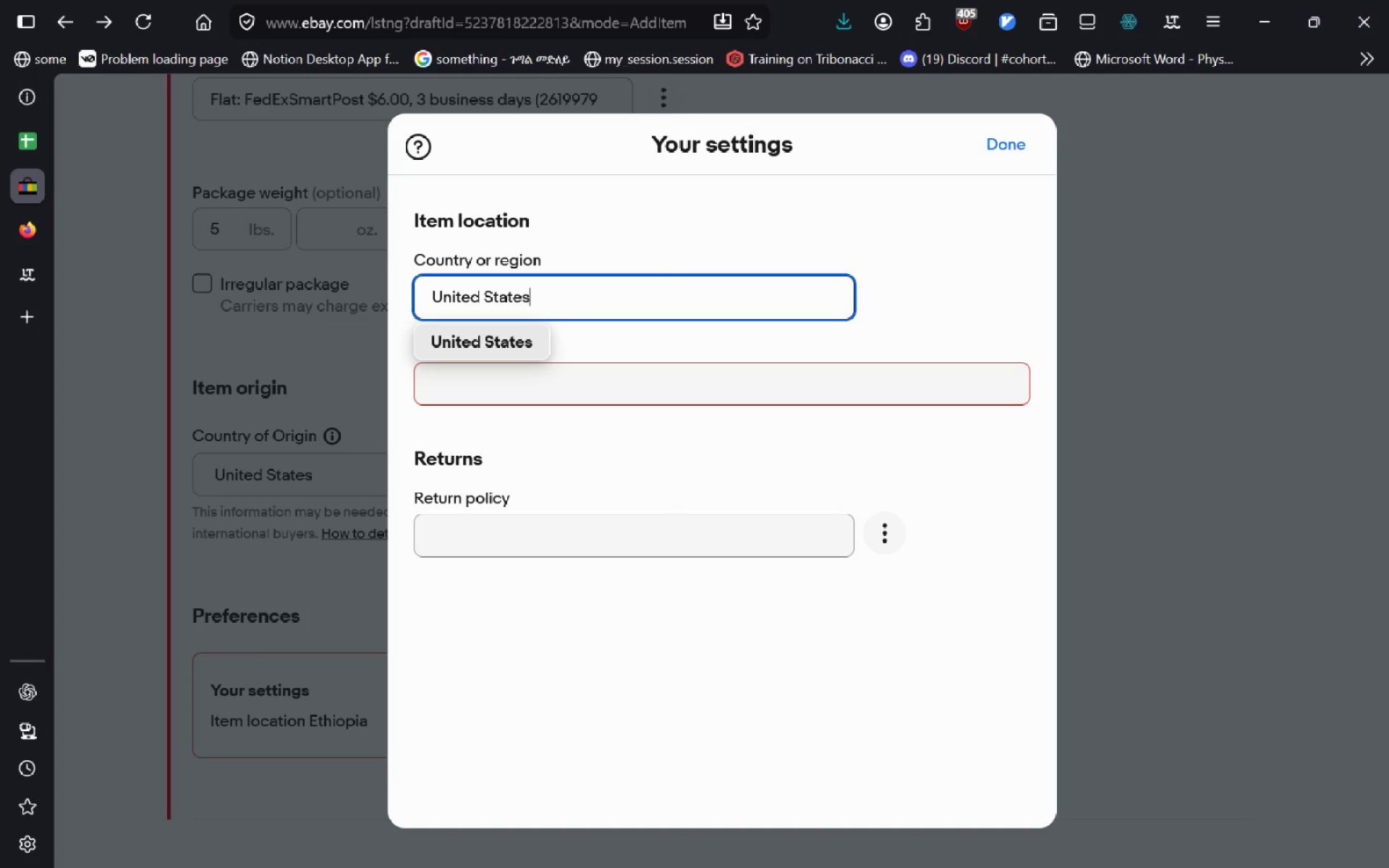 
key(ArrowDown)
 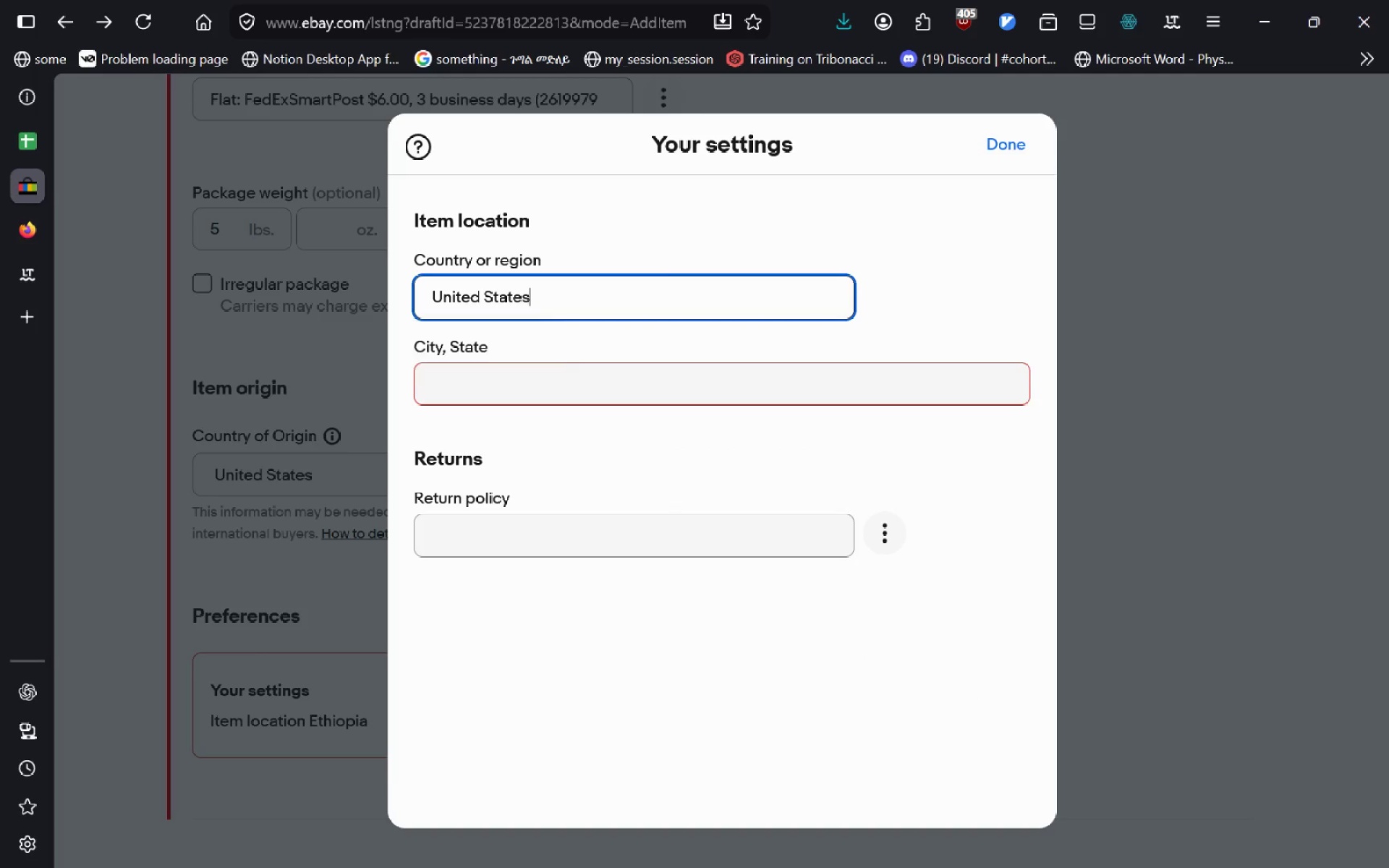 
key(Enter)
 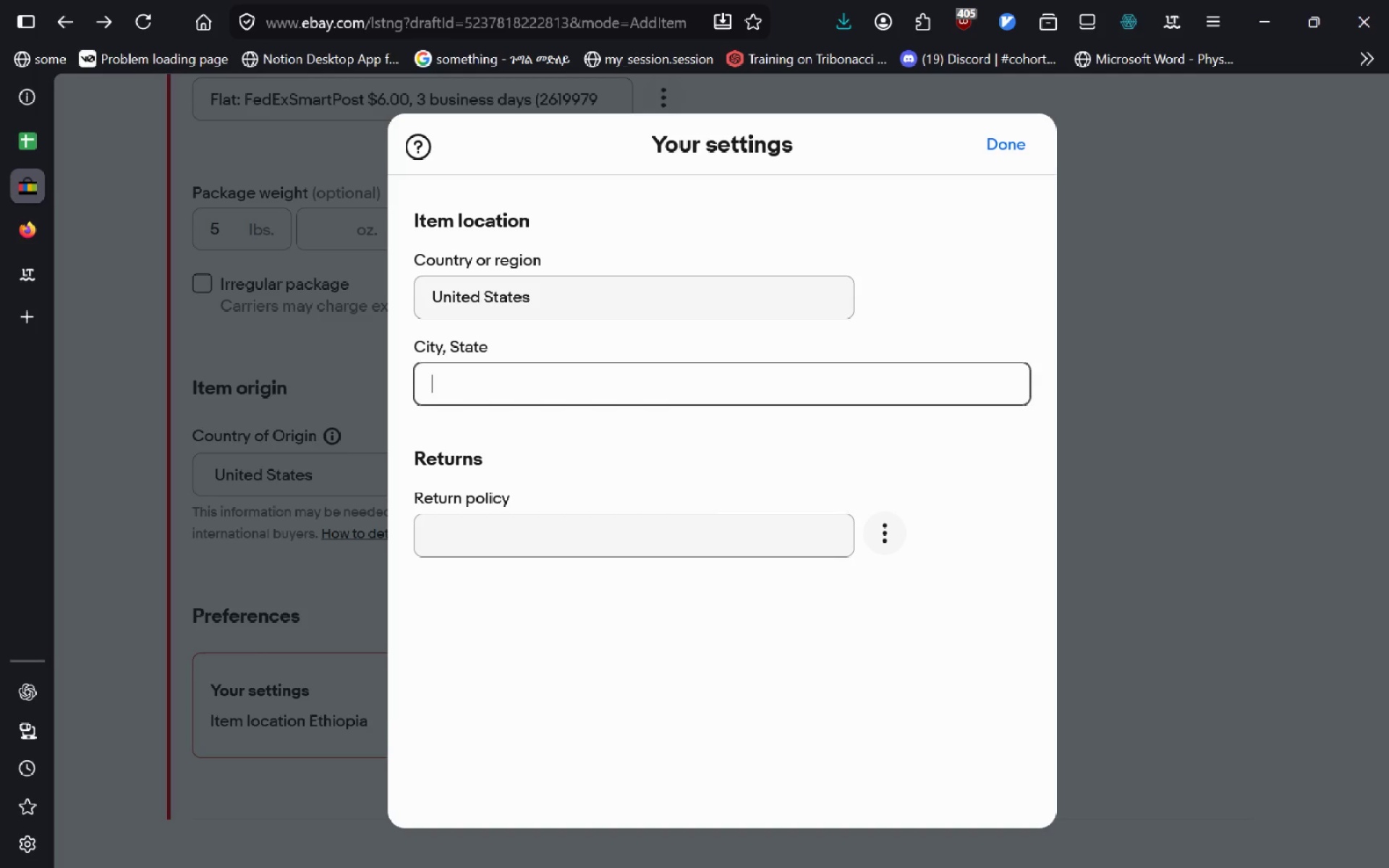 
key(Tab)
type(Washington Dc)
 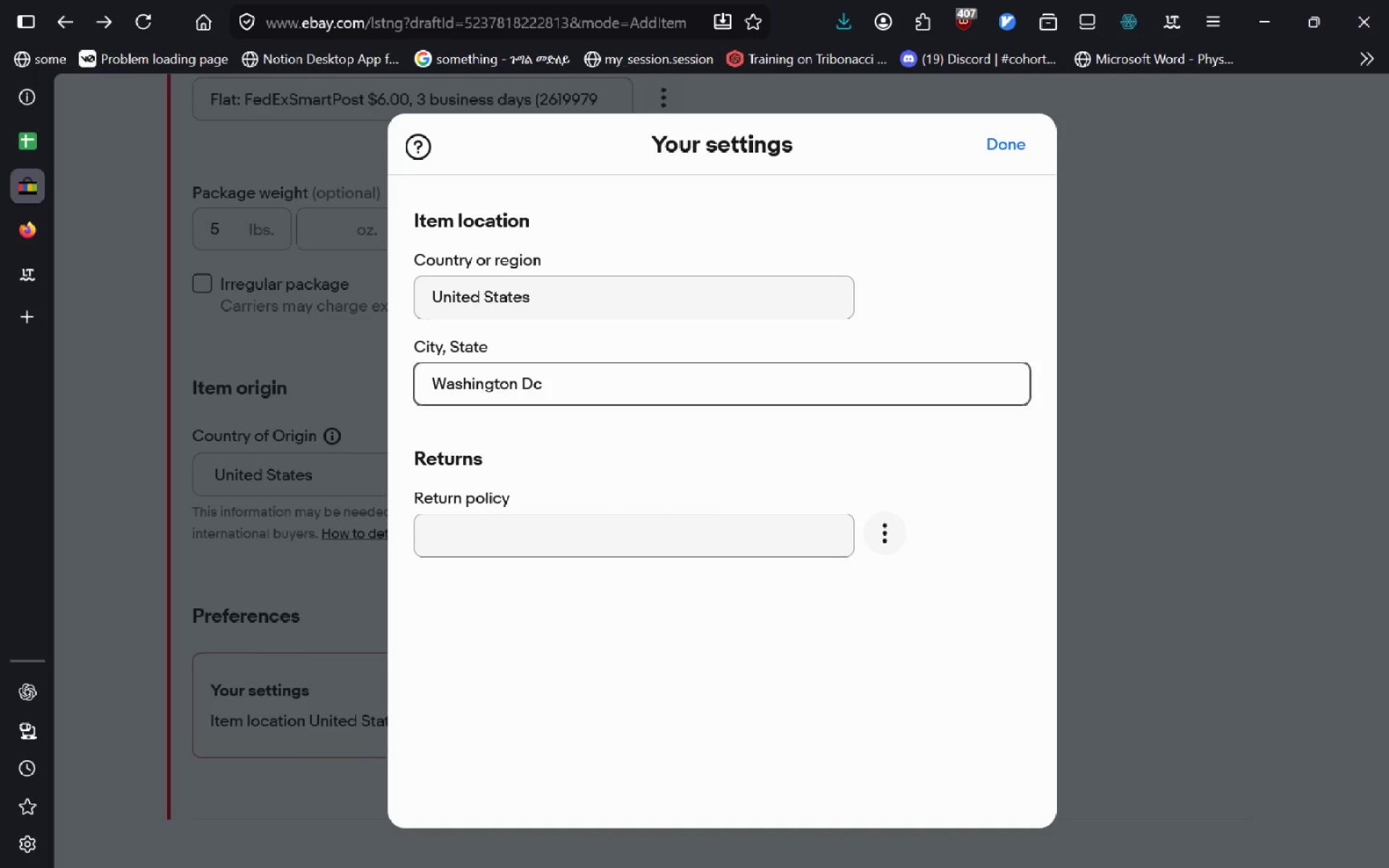 
left_click([551, 384])
 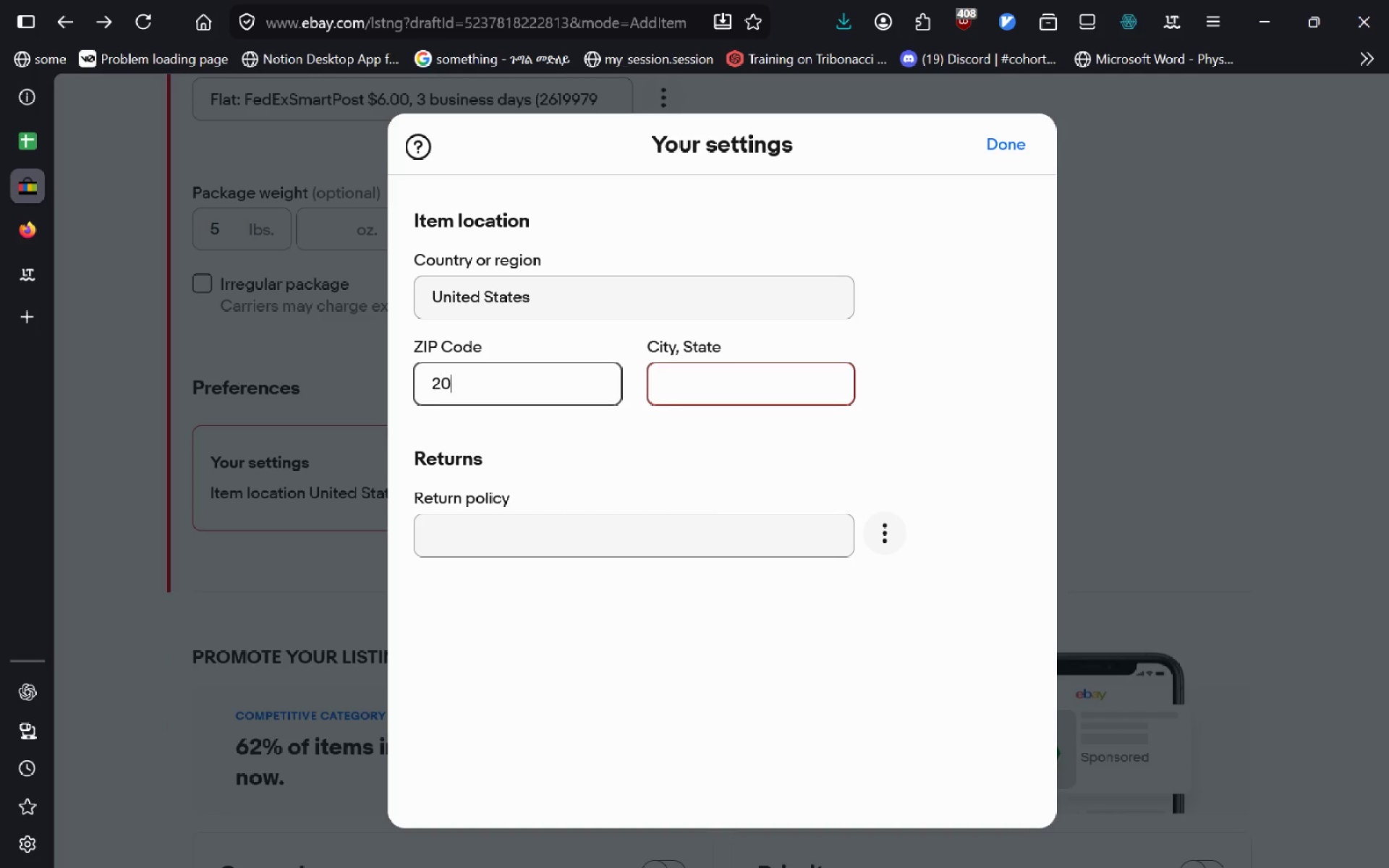 
type(2000)
key(Tab)
type(Washint)
key(Backspace)
type(gton DC)
key(Tab)
 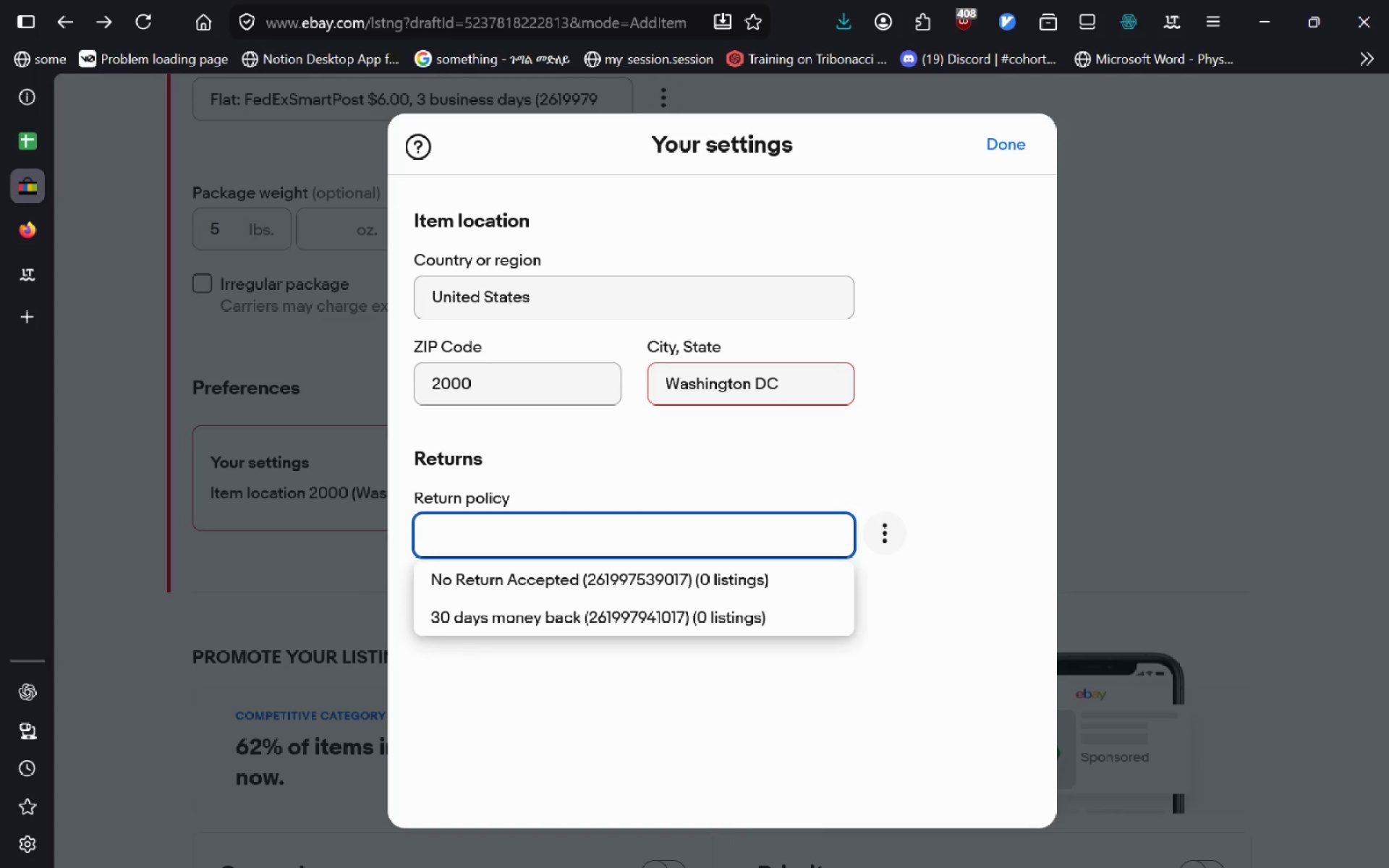 
key(ArrowDown)
 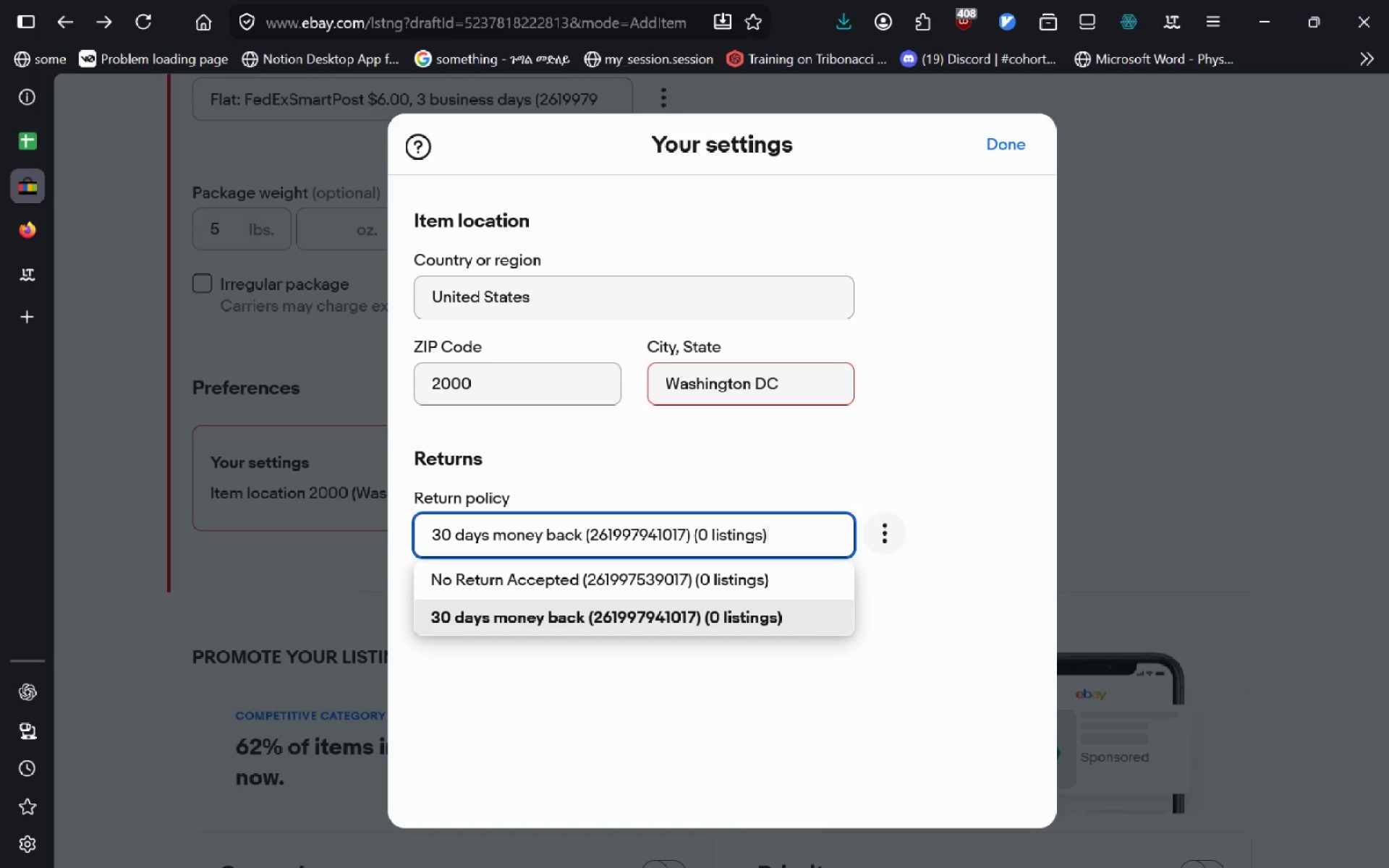 
key(ArrowDown)
 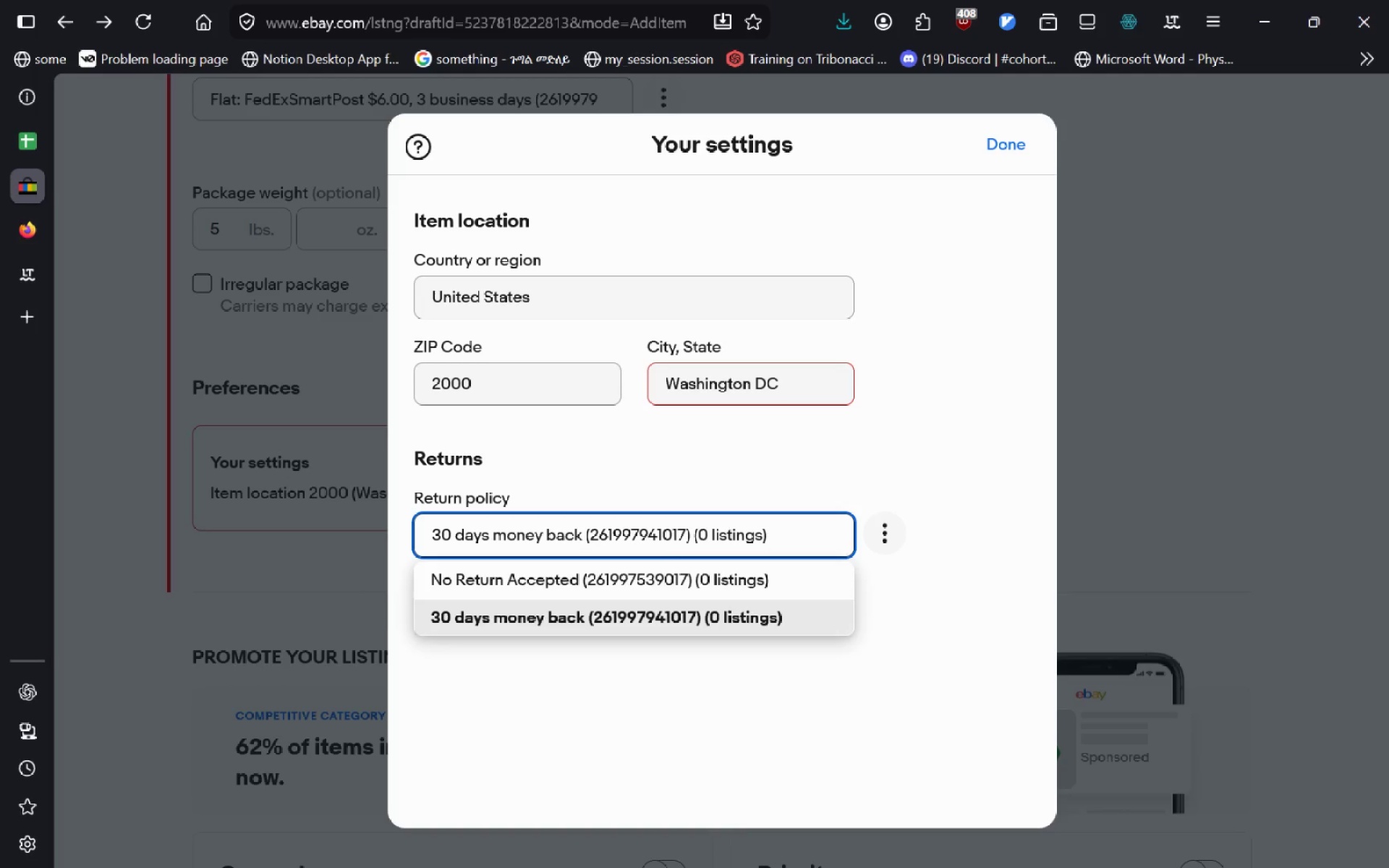 
key(Enter)
 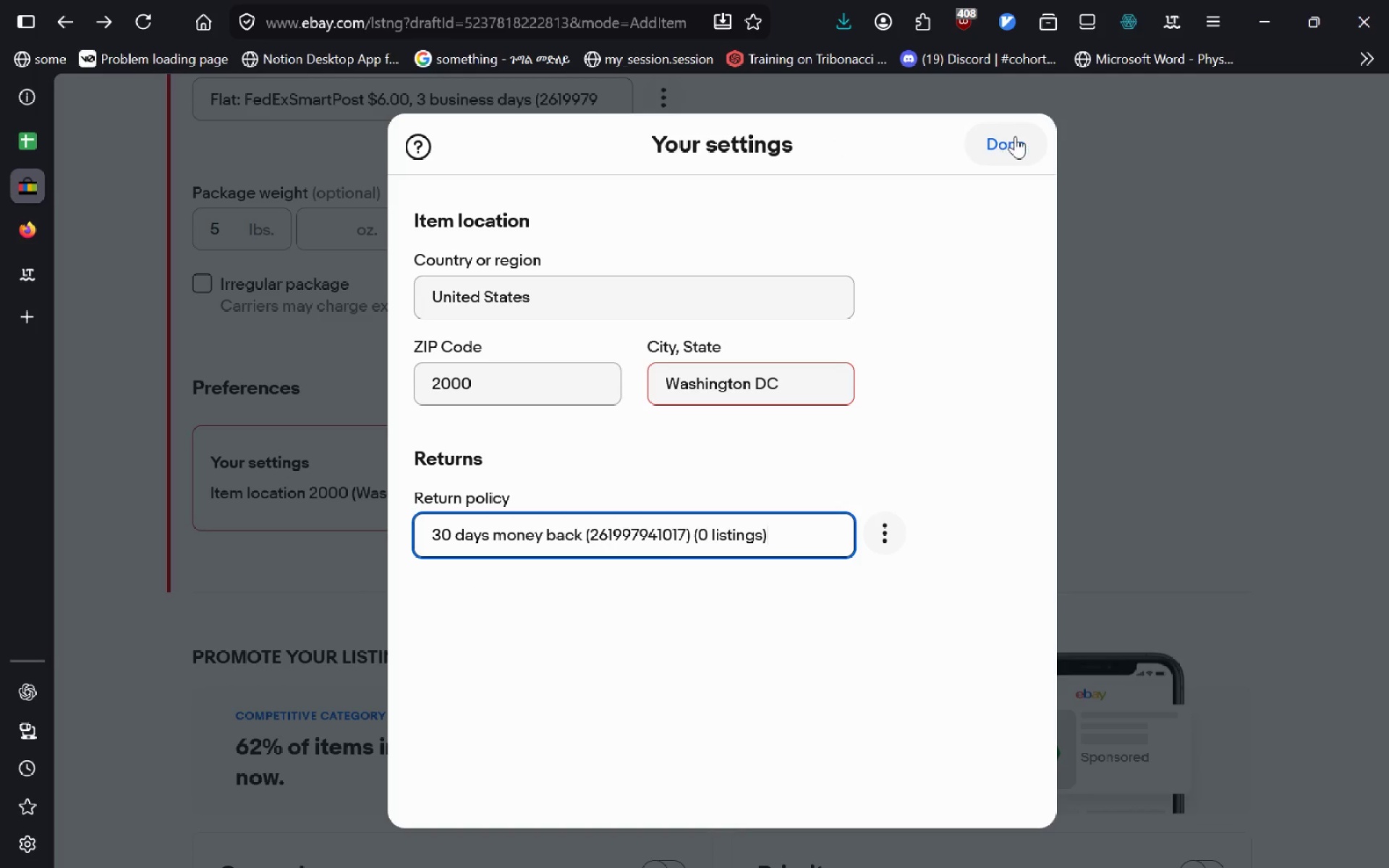 
left_click([1015, 136])
 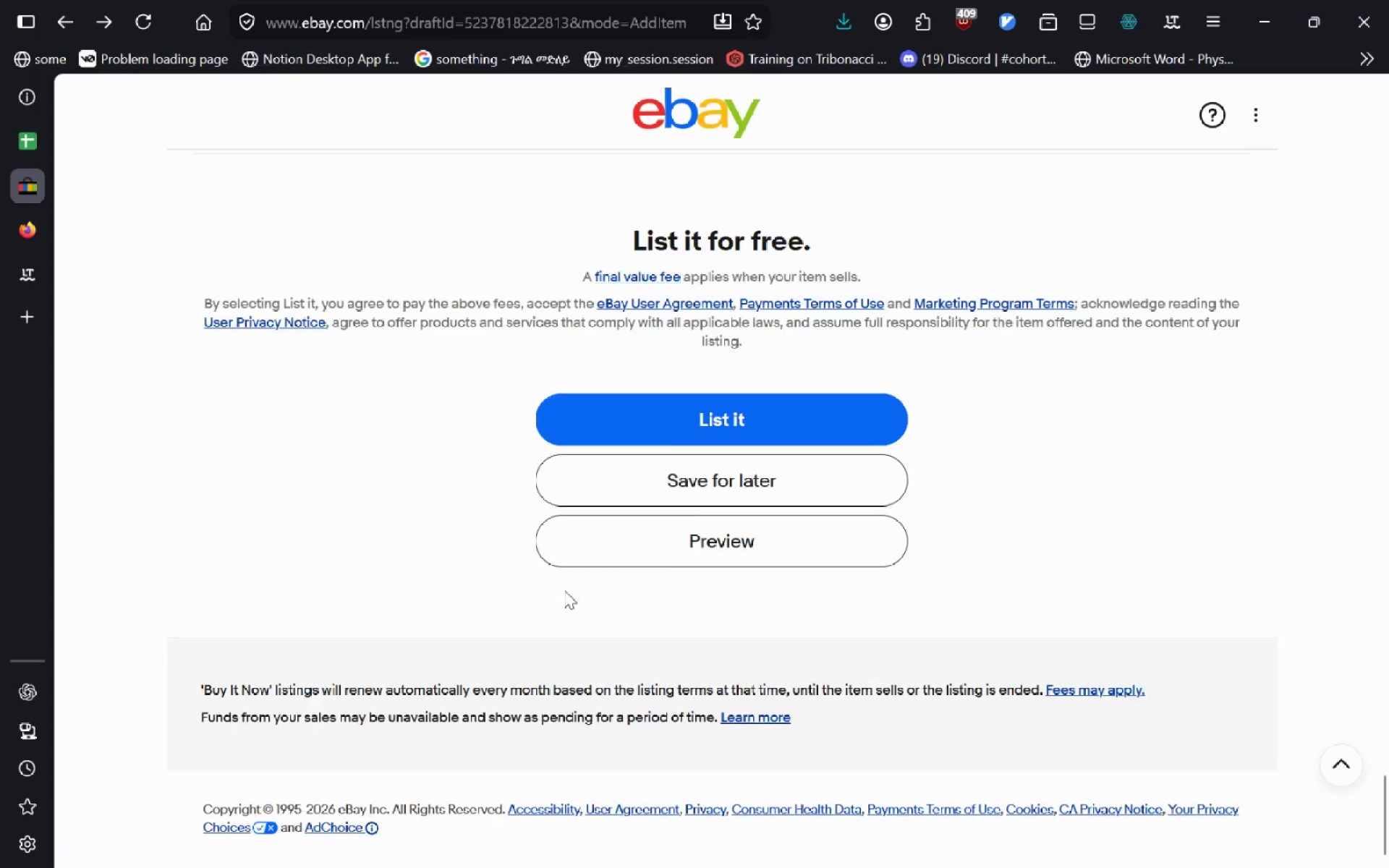 
left_click([731, 413])
 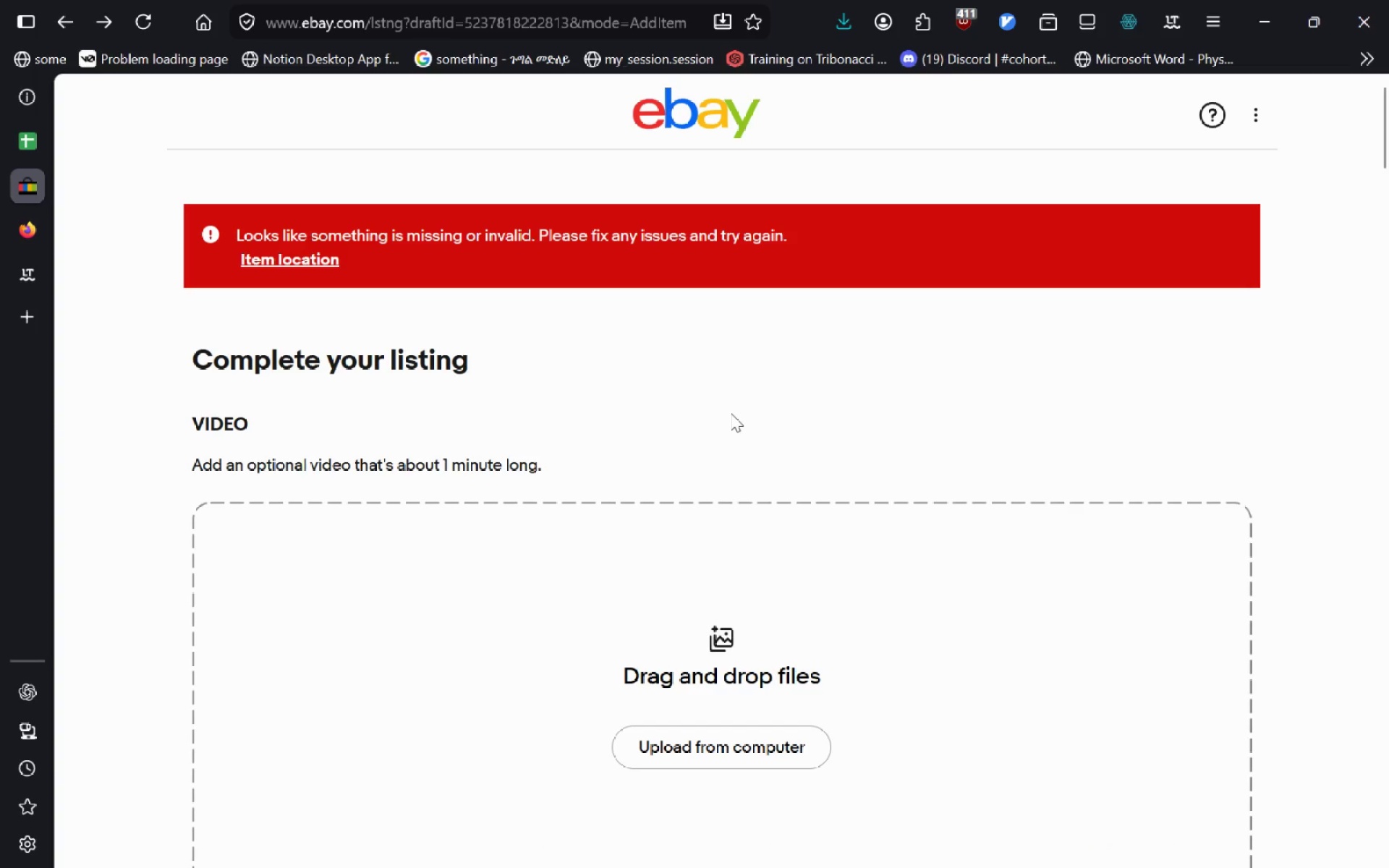 
wait(6.69)
 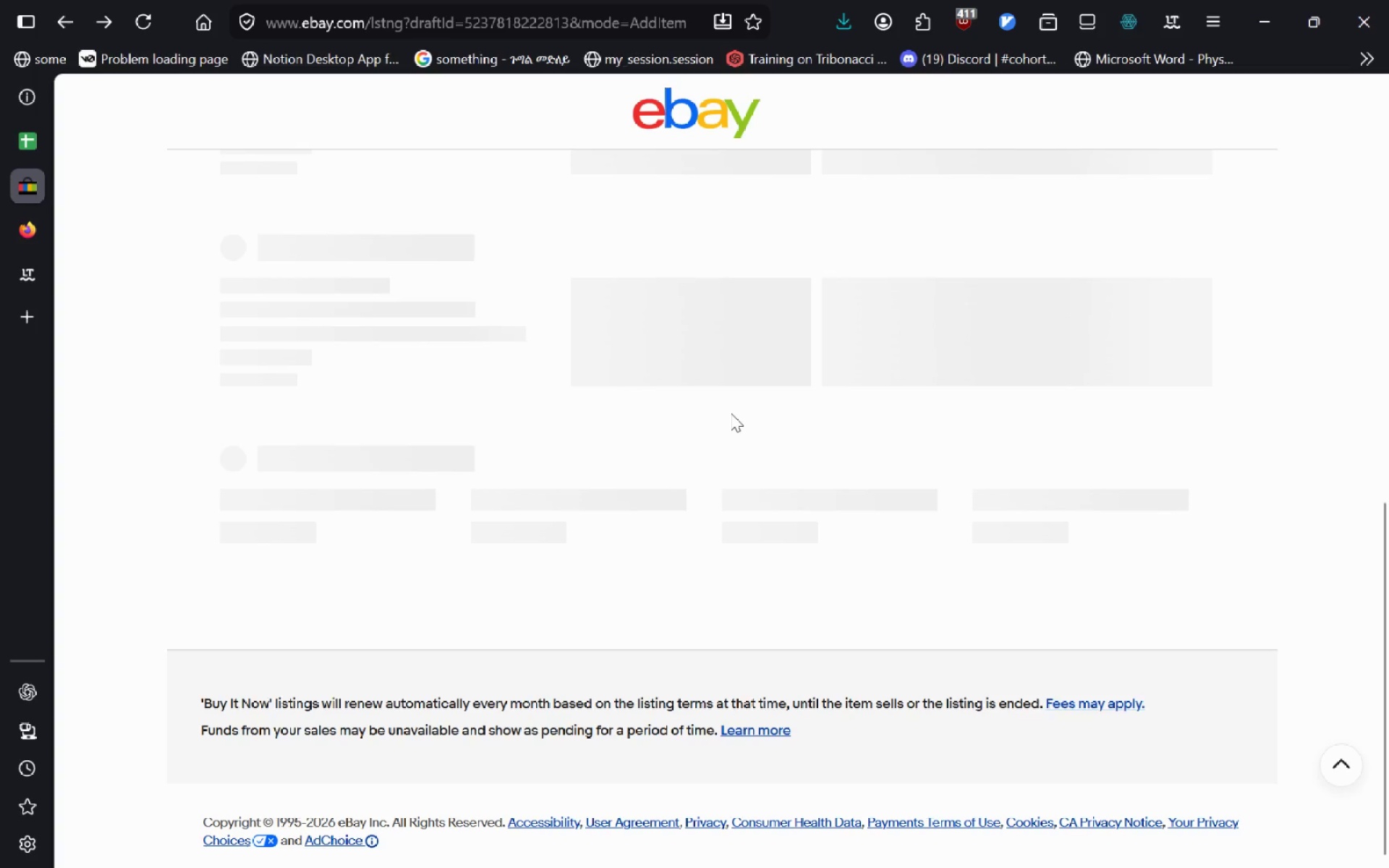 
left_click([266, 256])
 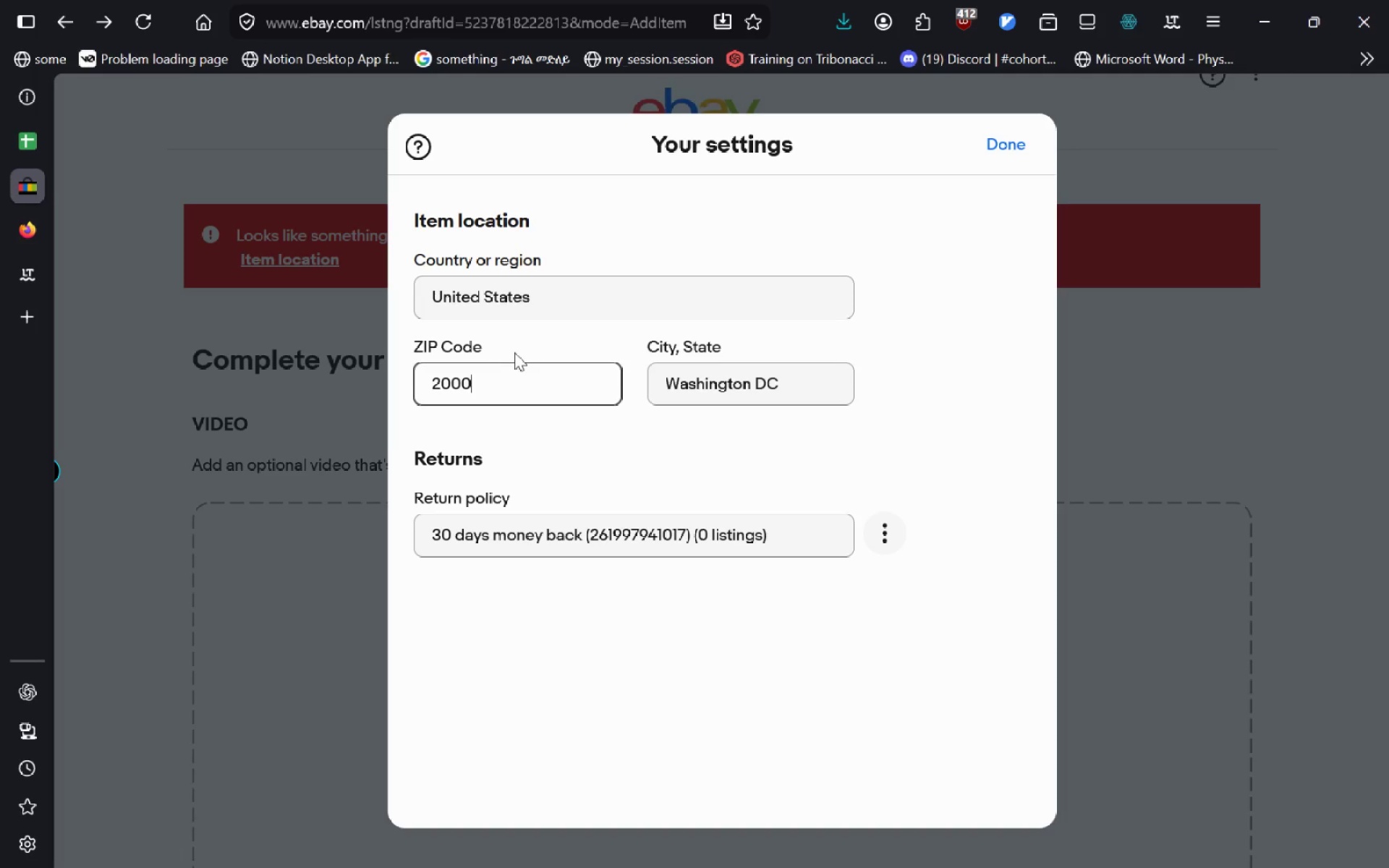 
key(Control+T)
 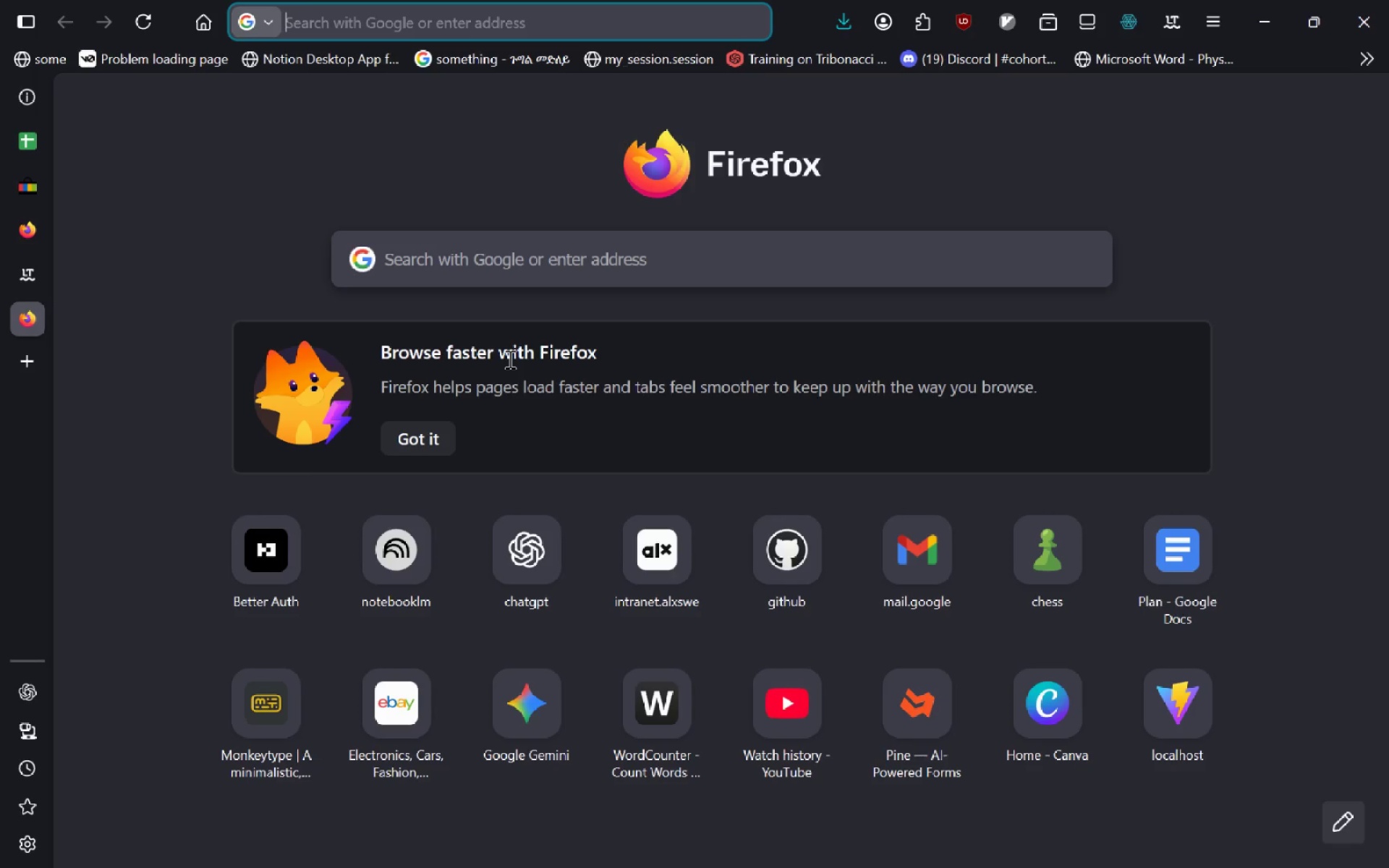 
type(Washington DC zip code)
 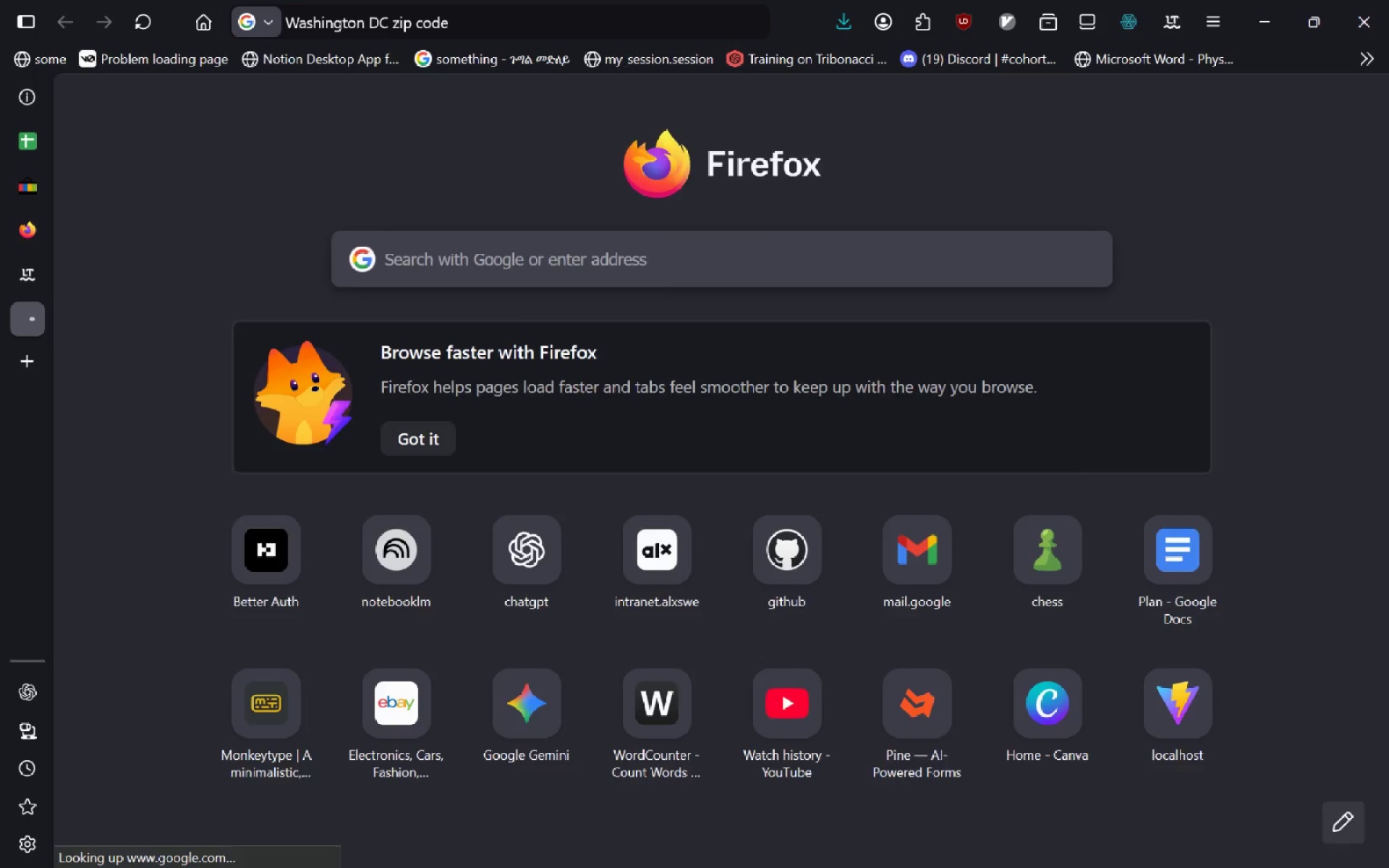 
 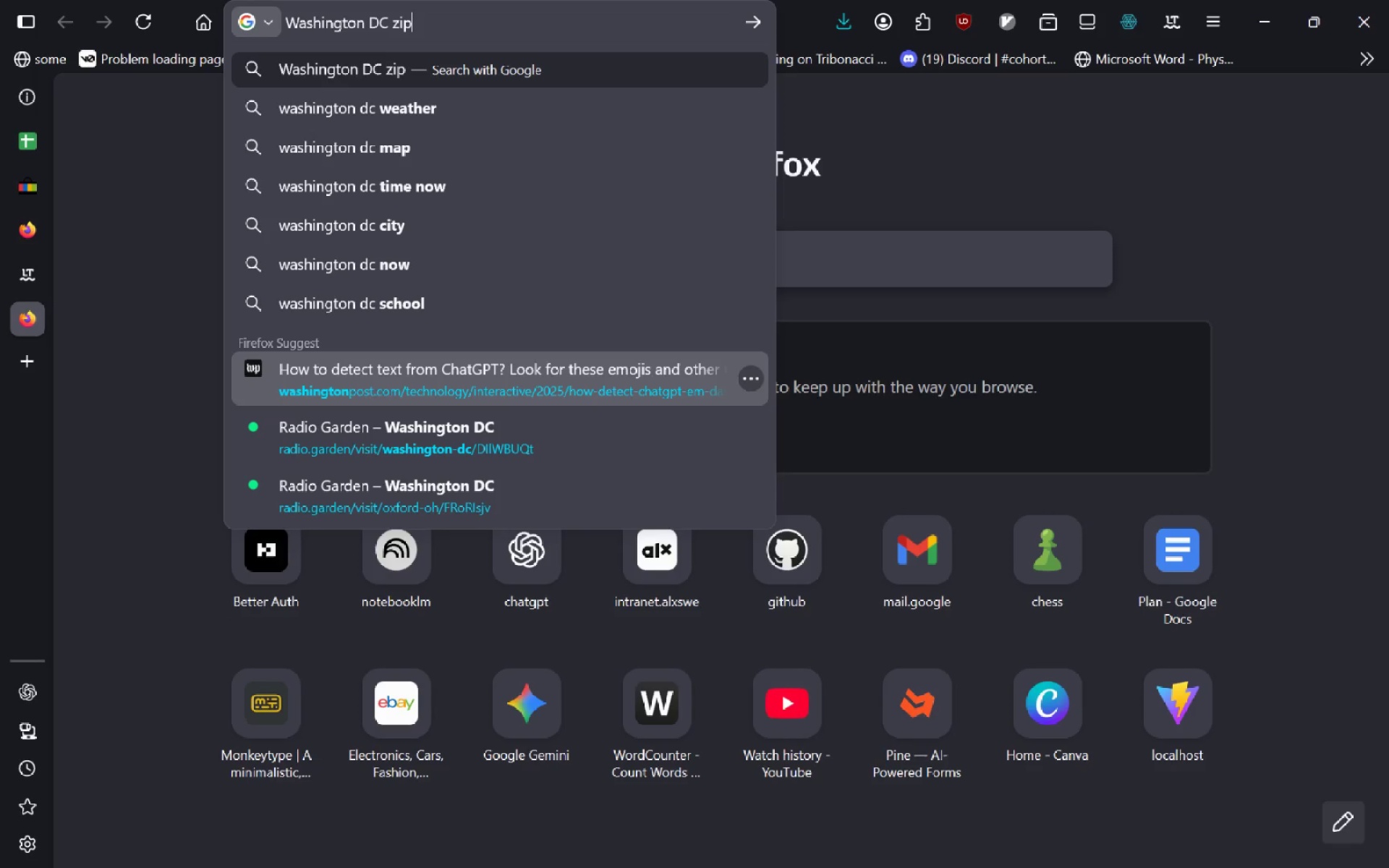 
key(Enter)
 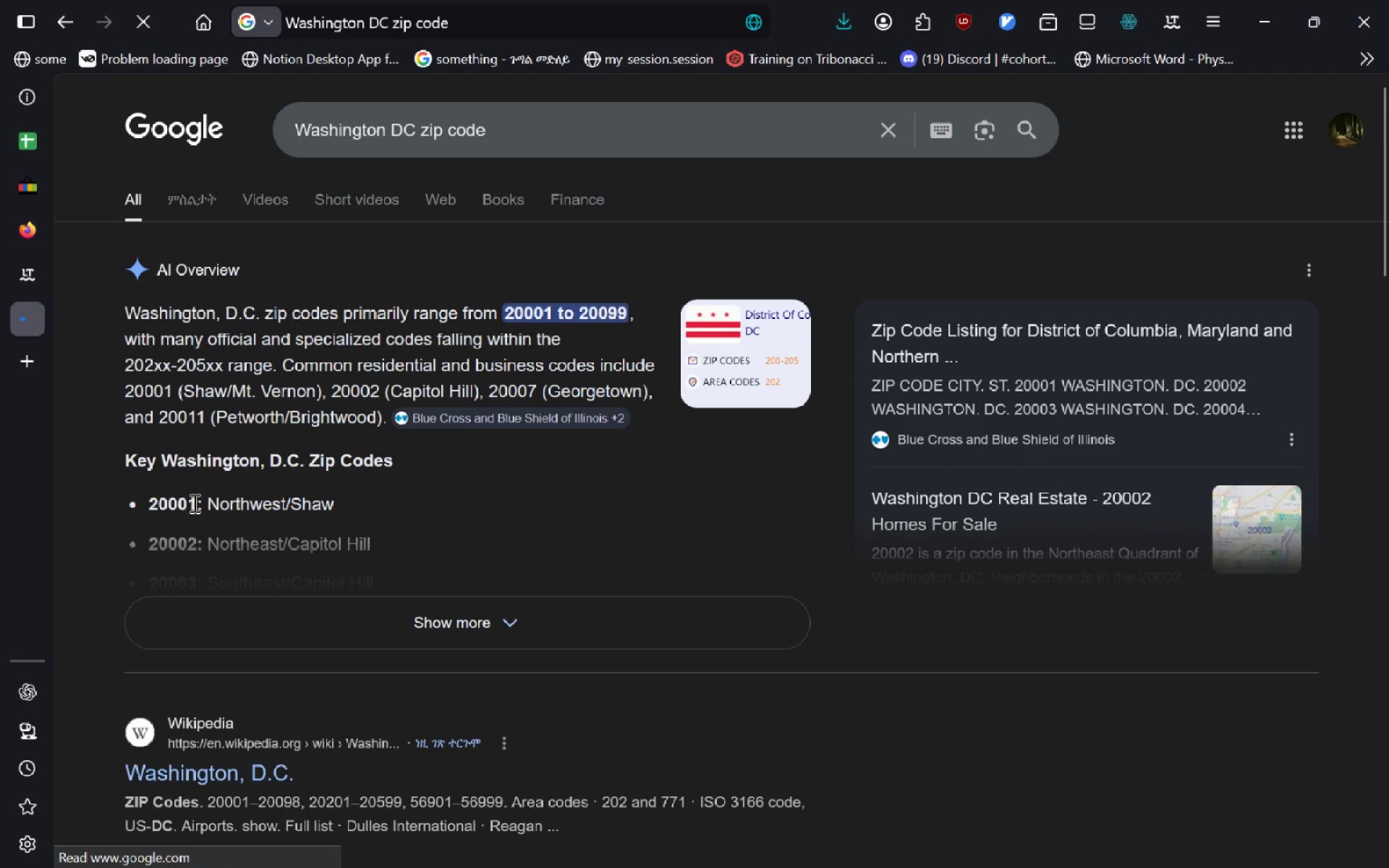 
left_click_drag(start_coordinate=[195, 503], to_coordinate=[166, 506])
 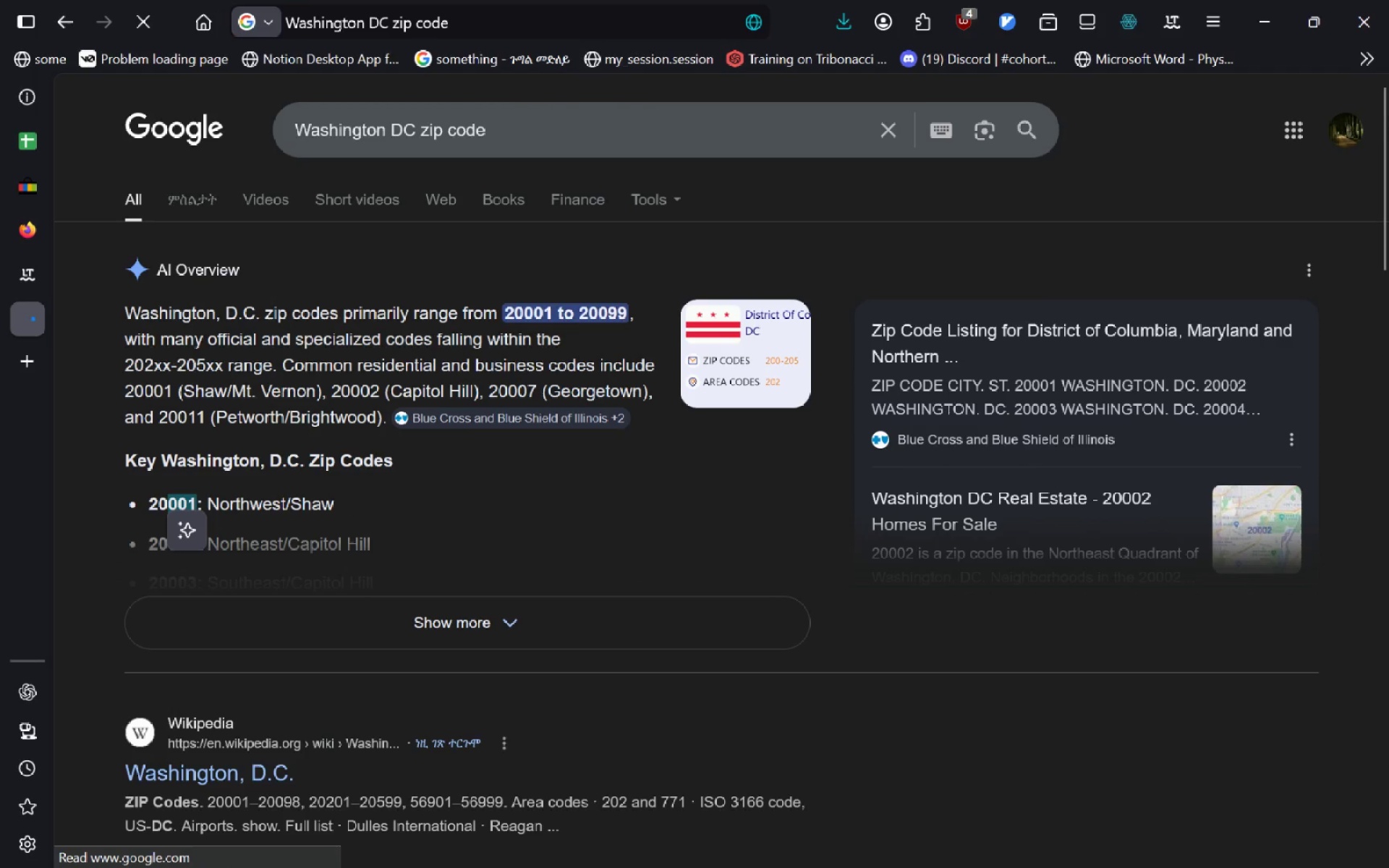 
key(Shift+ArrowLeft)
 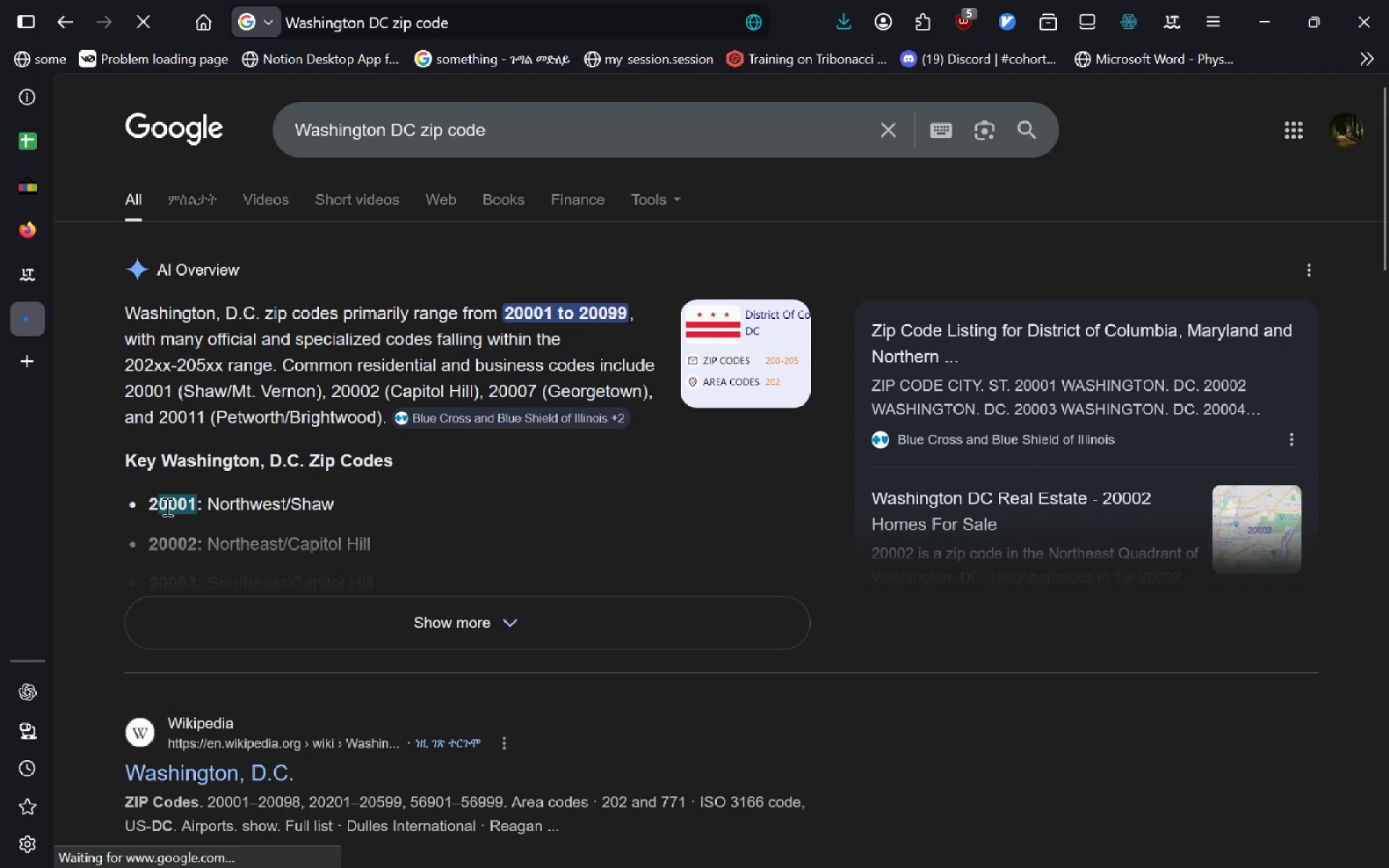 
key(Shift+ArrowLeft)
 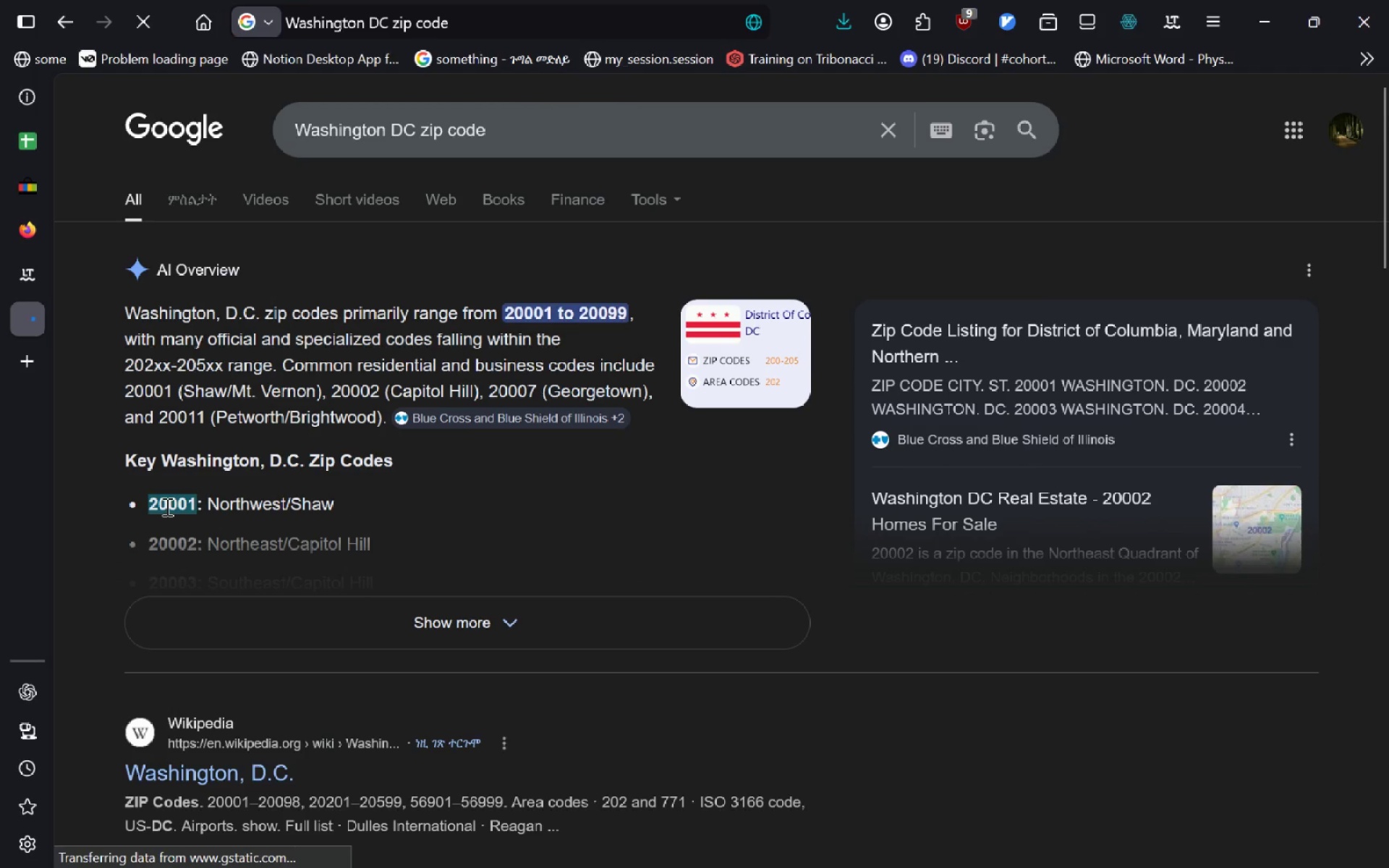 
key(Control+C)
 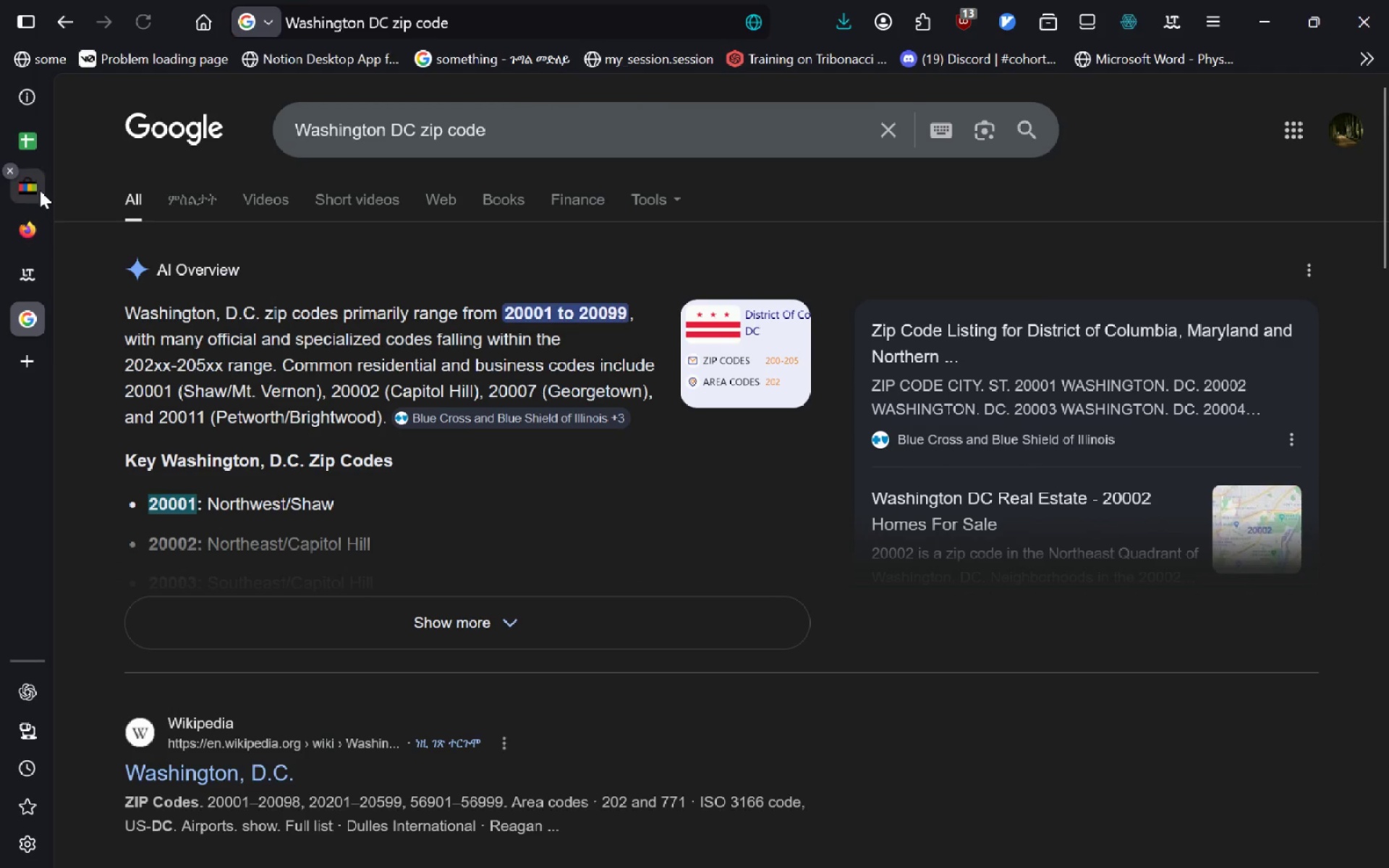 
left_click([38, 161])
 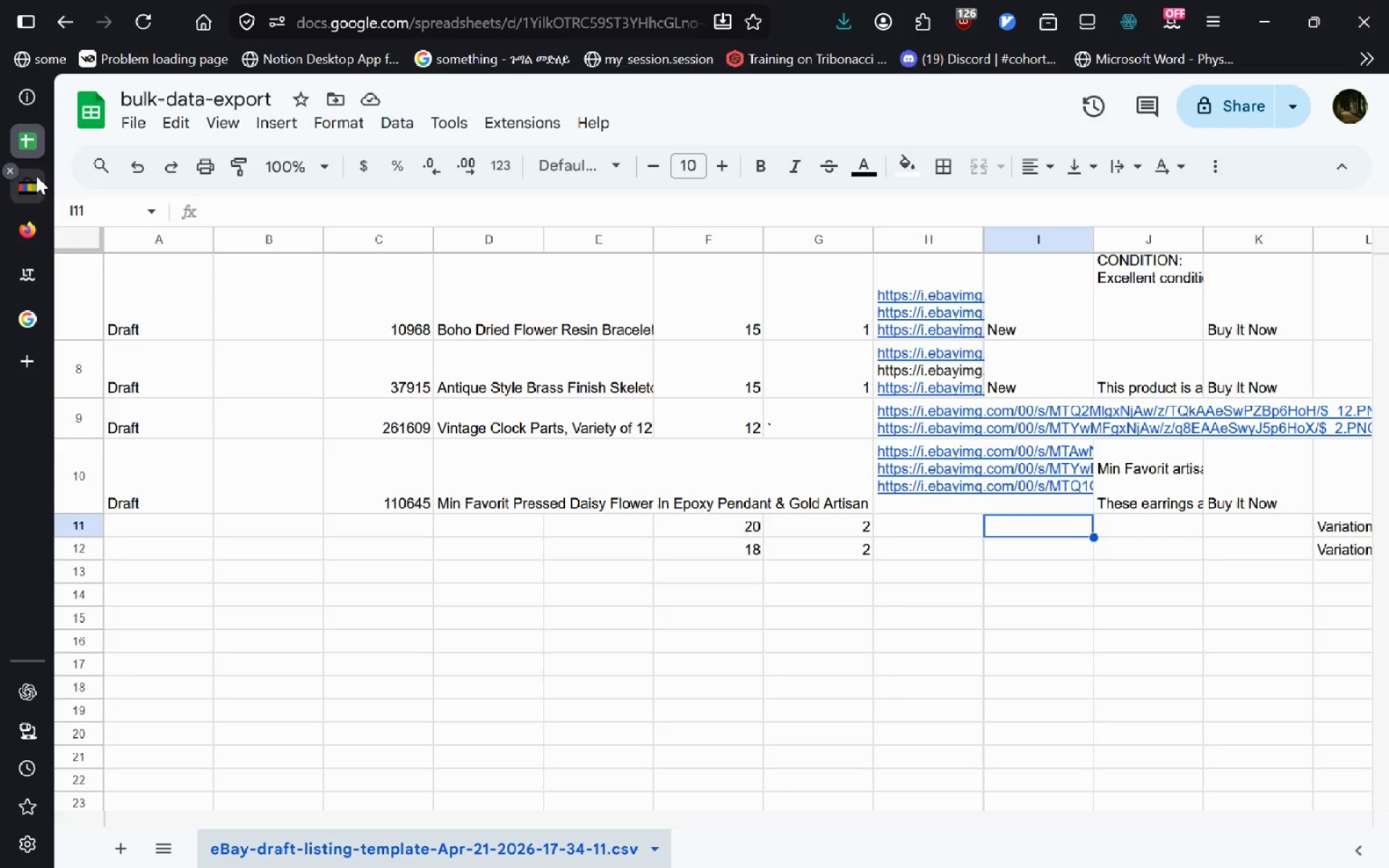 
left_click([36, 176])
 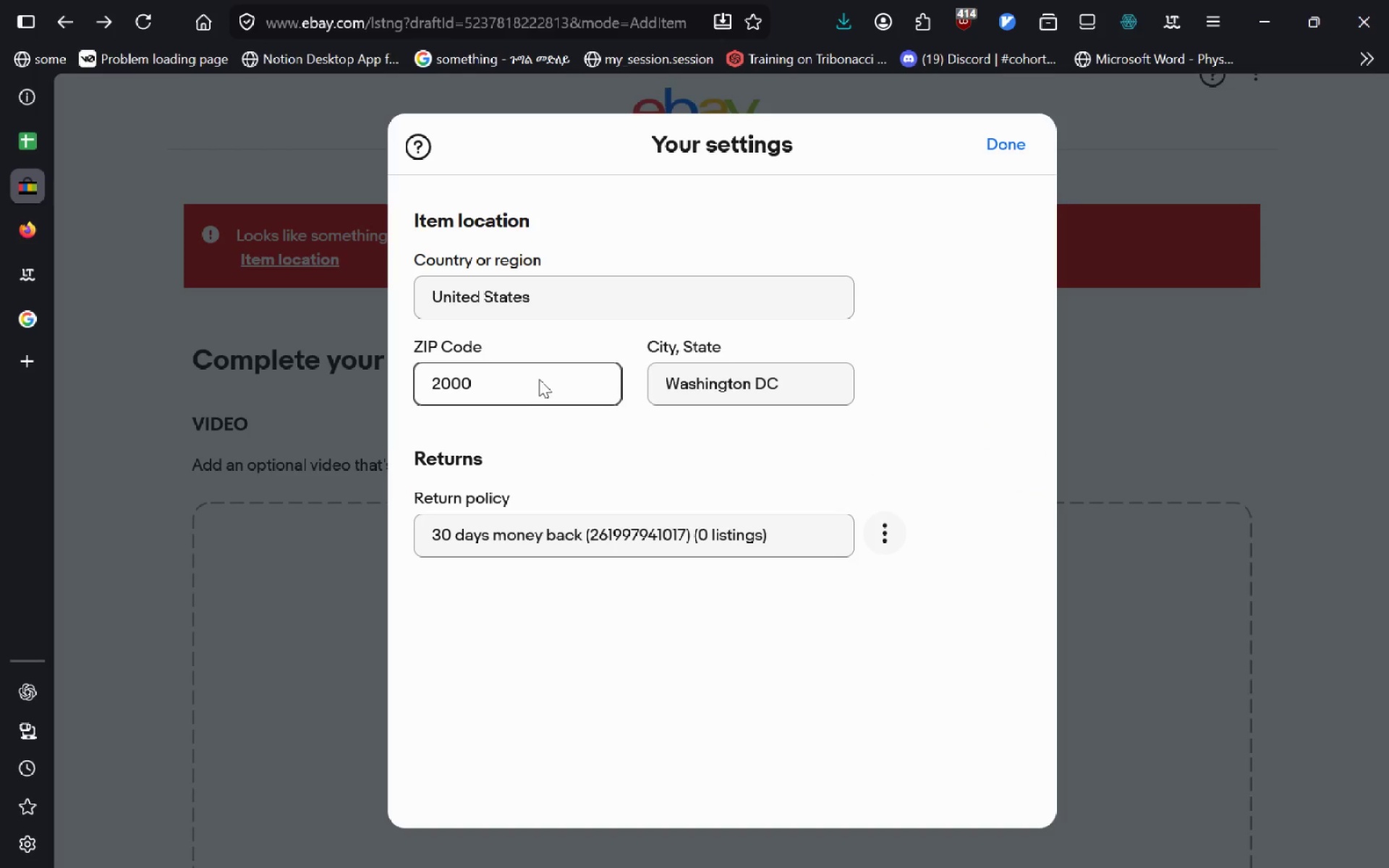 
key(Control+A)
 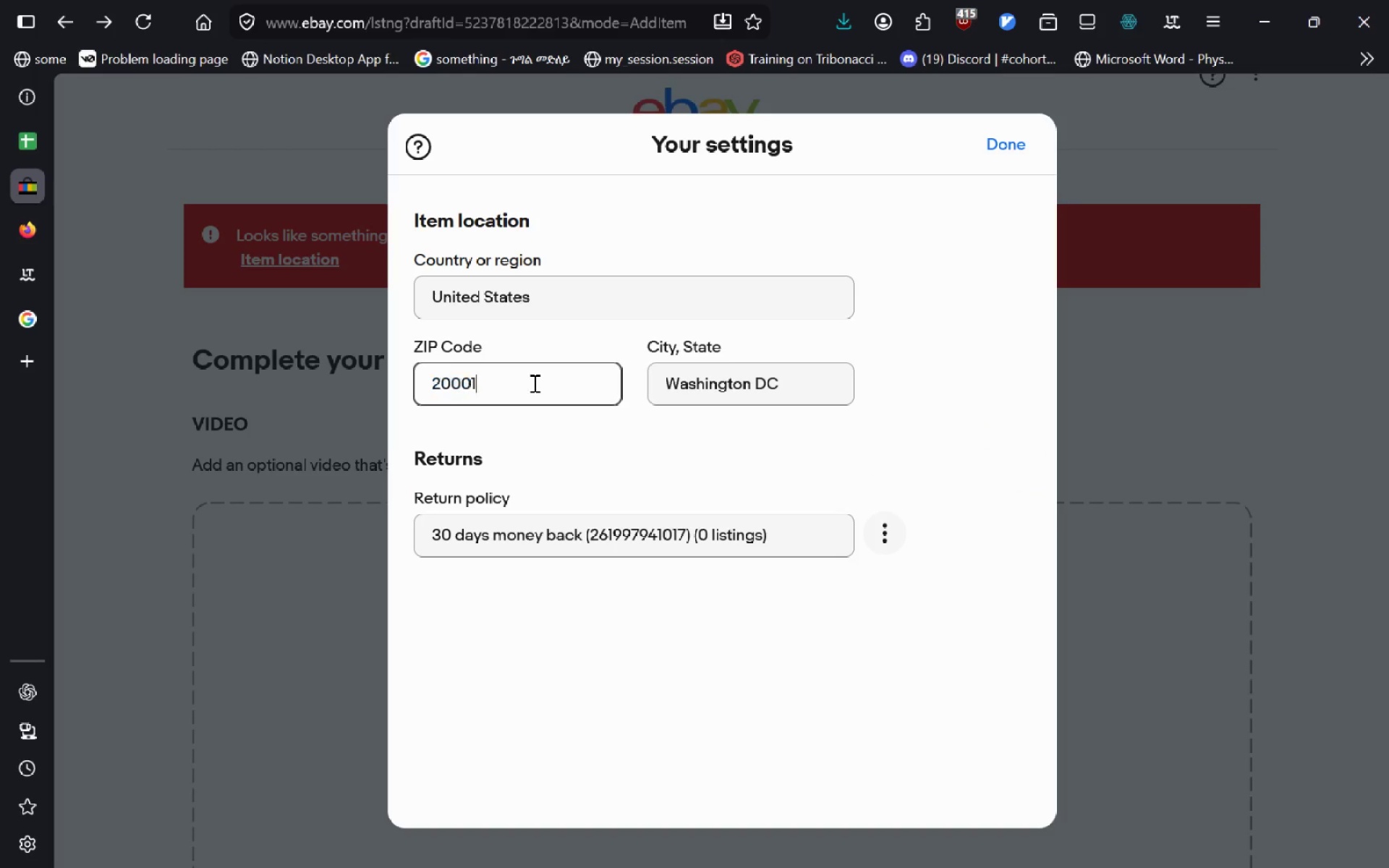 
key(Control+V)
 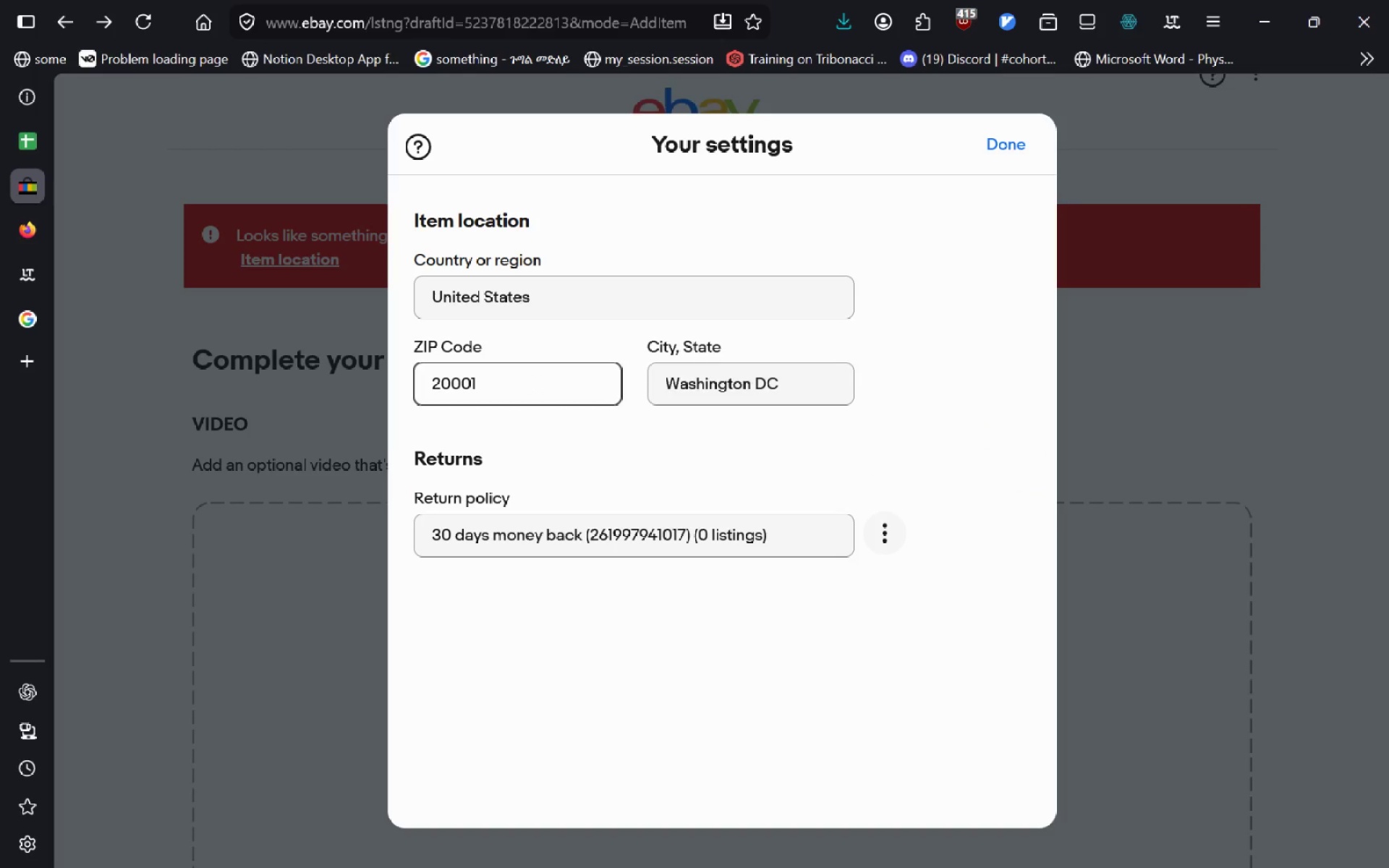 
key(Tab)
 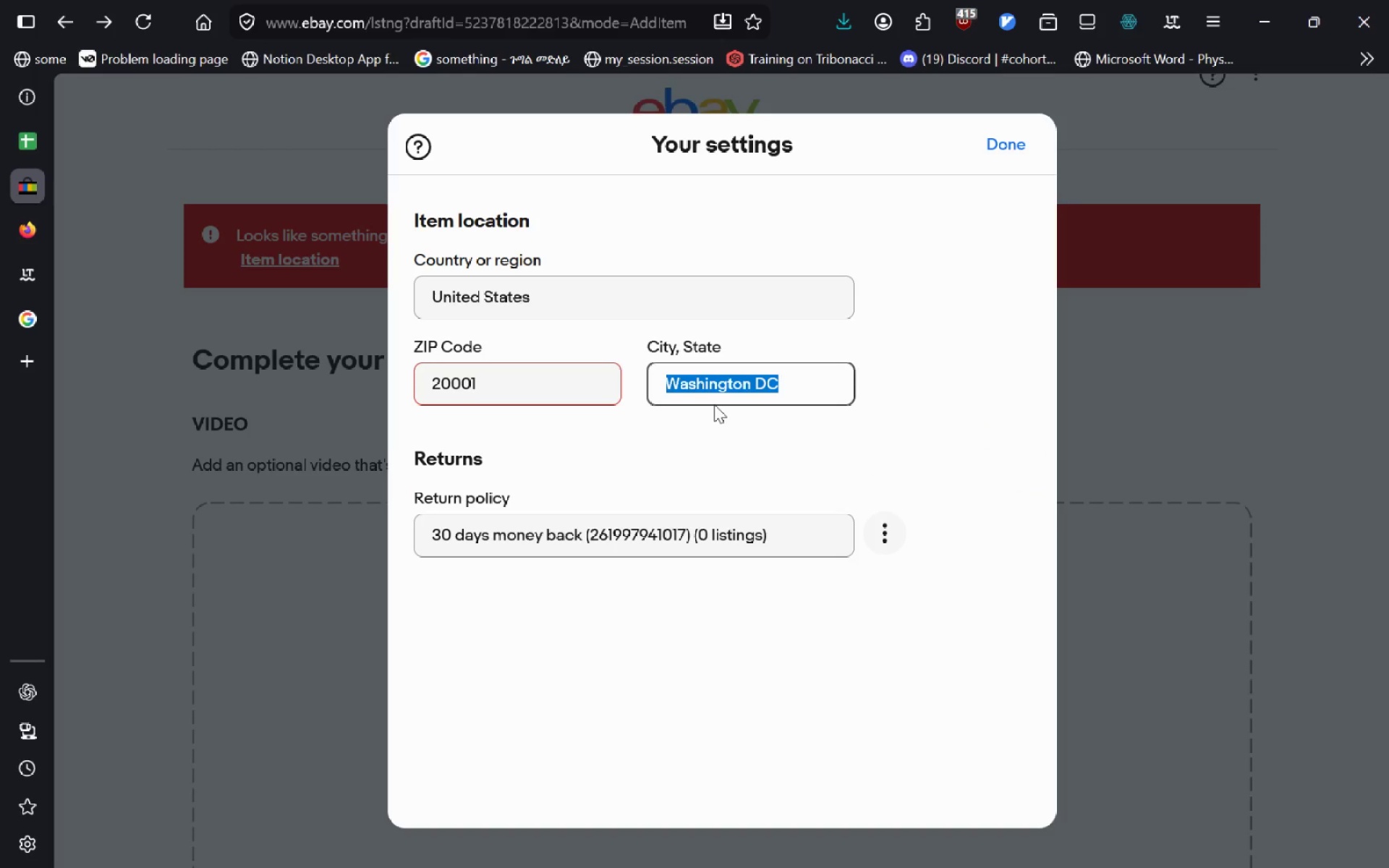 
wait(8.47)
 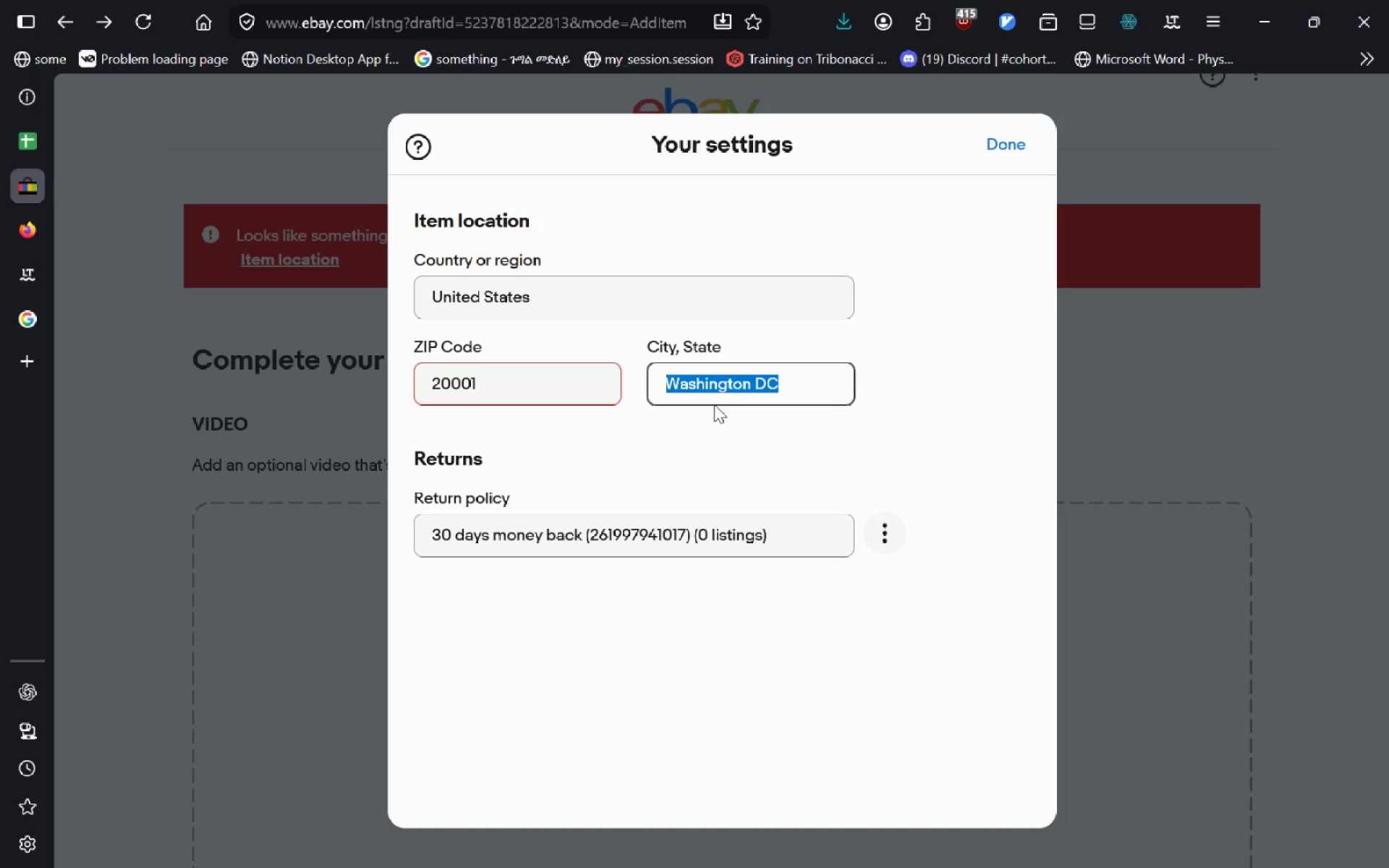 
left_click([1035, 129])
 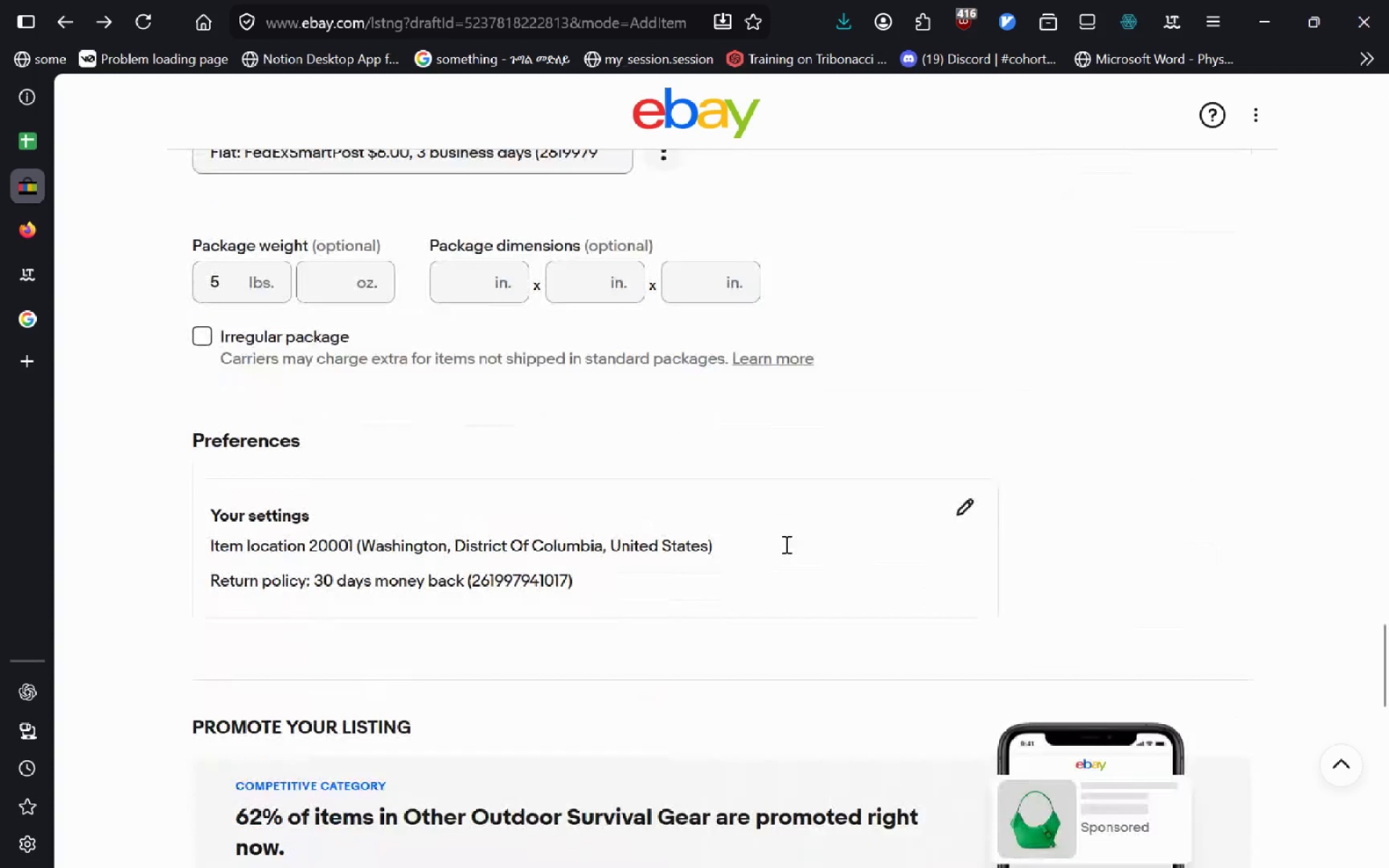 
wait(5.19)
 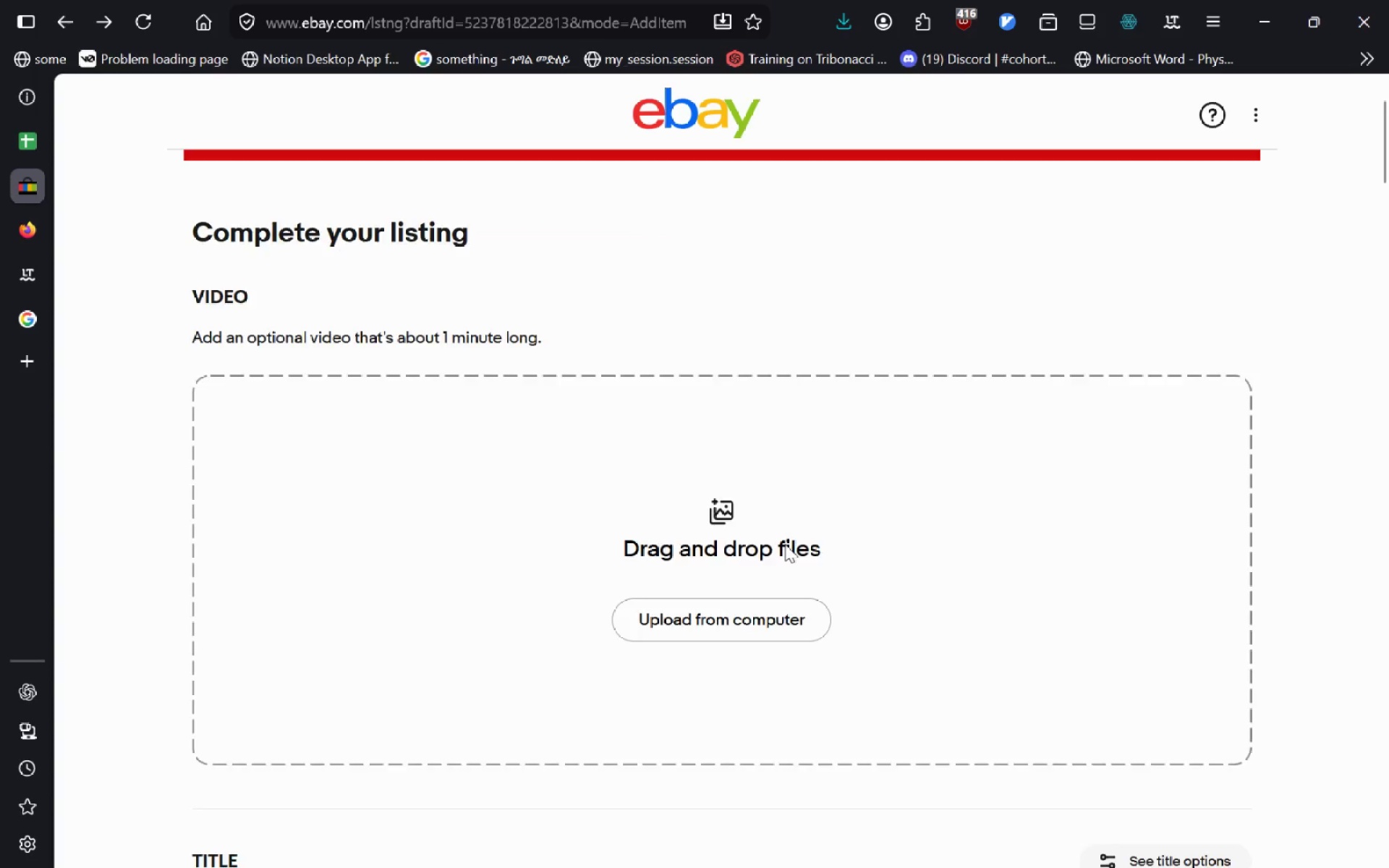 
left_click([797, 441])
 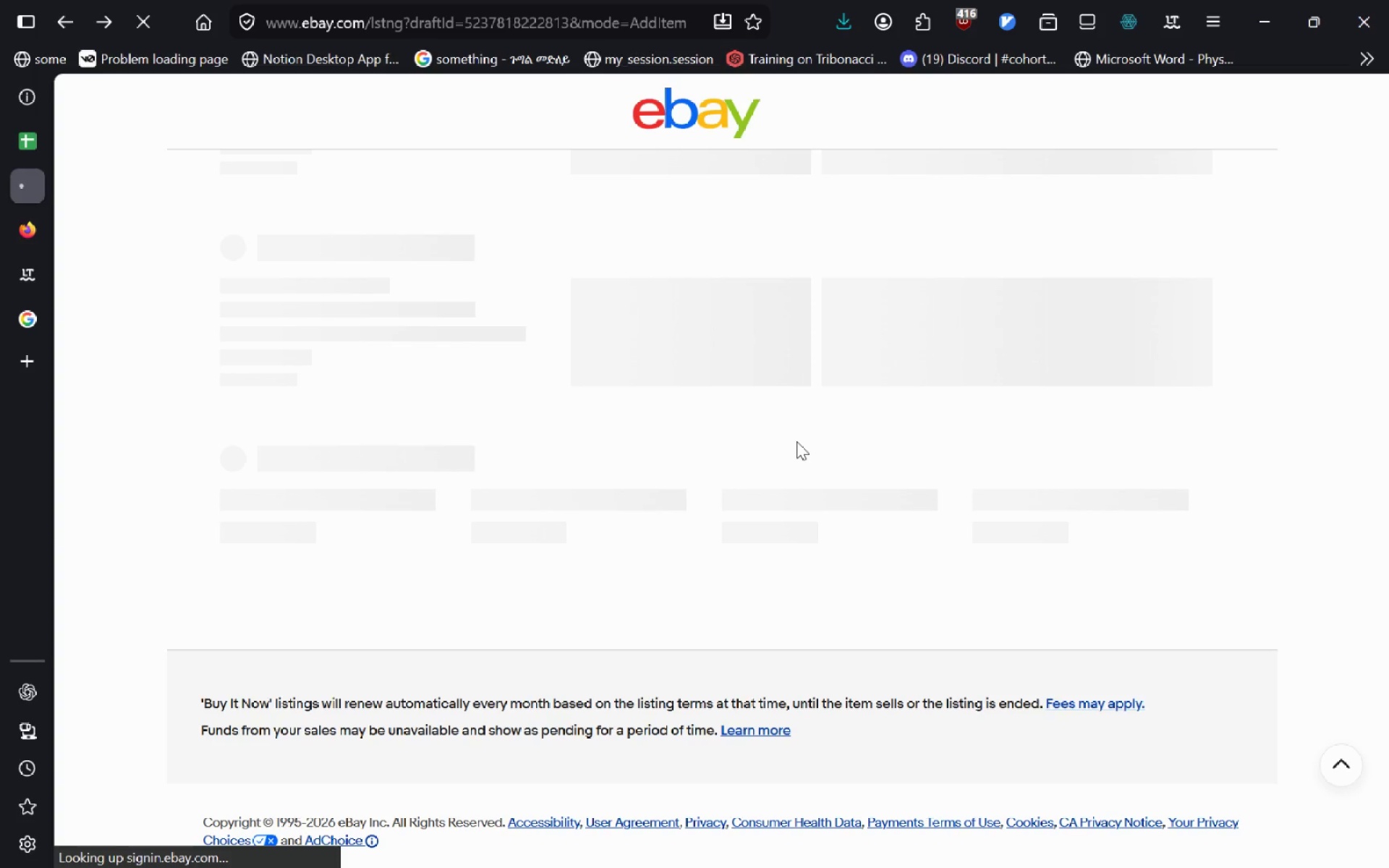 
wait(9.22)
 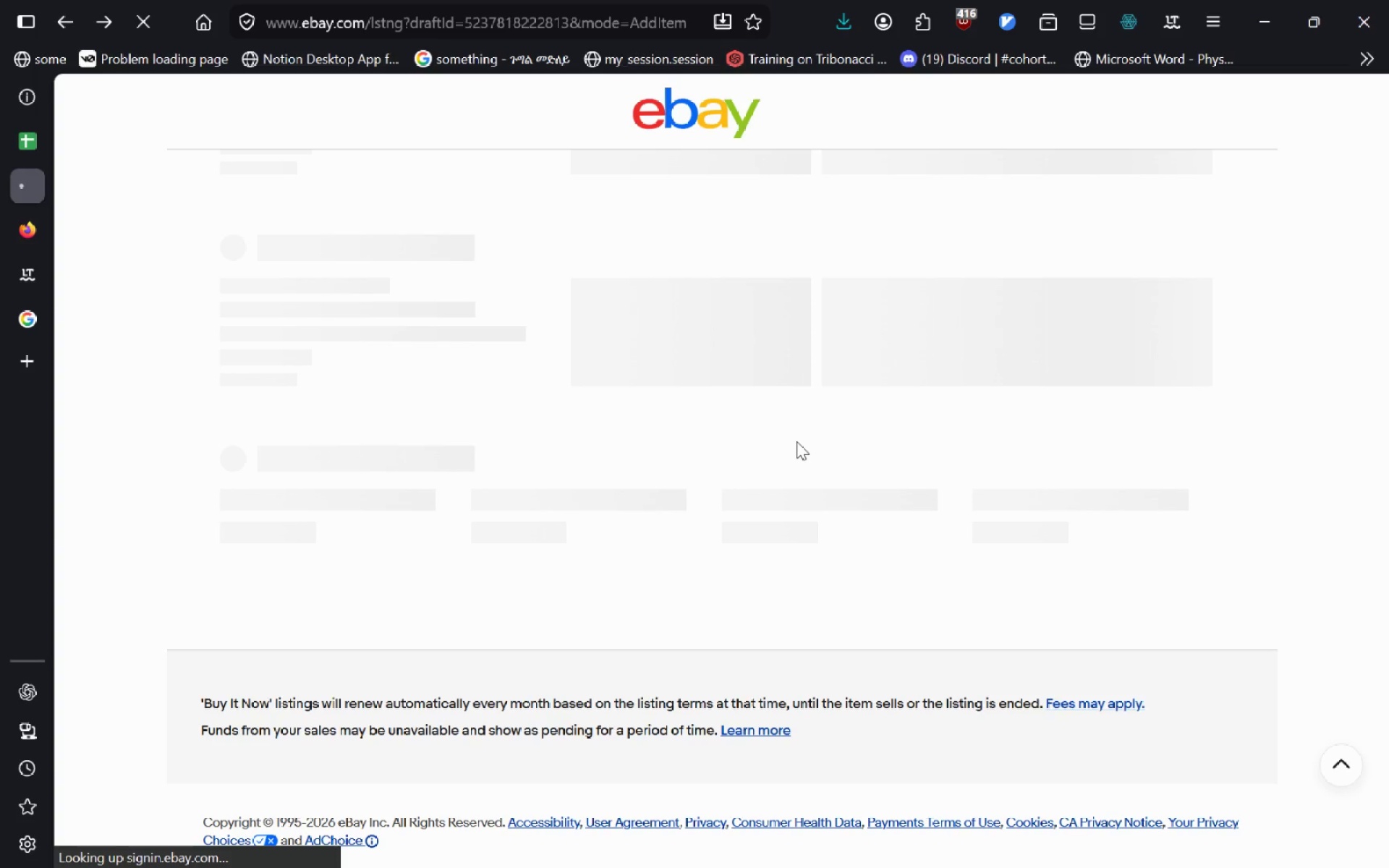 
left_click([764, 430])
 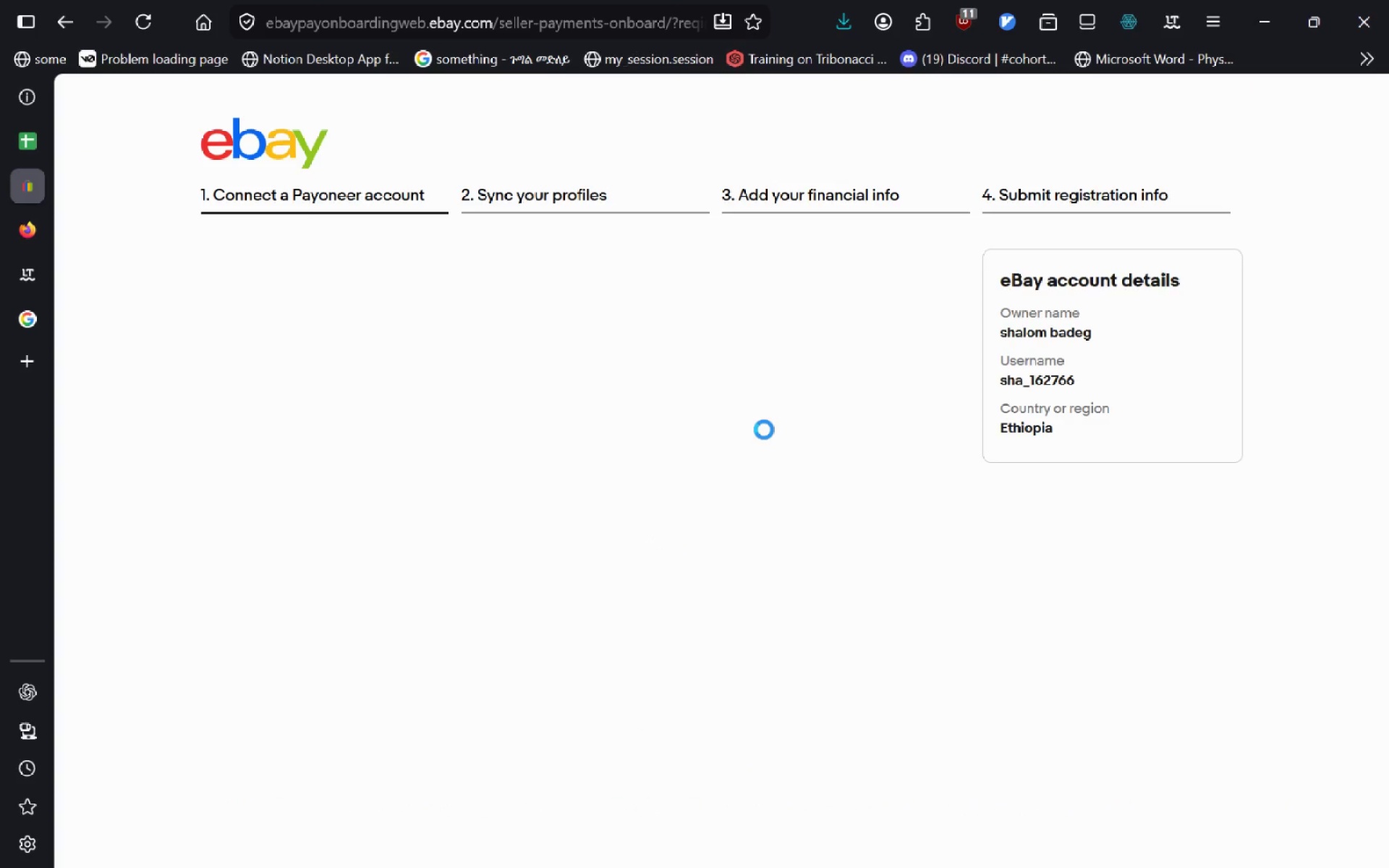 
wait(17.06)
 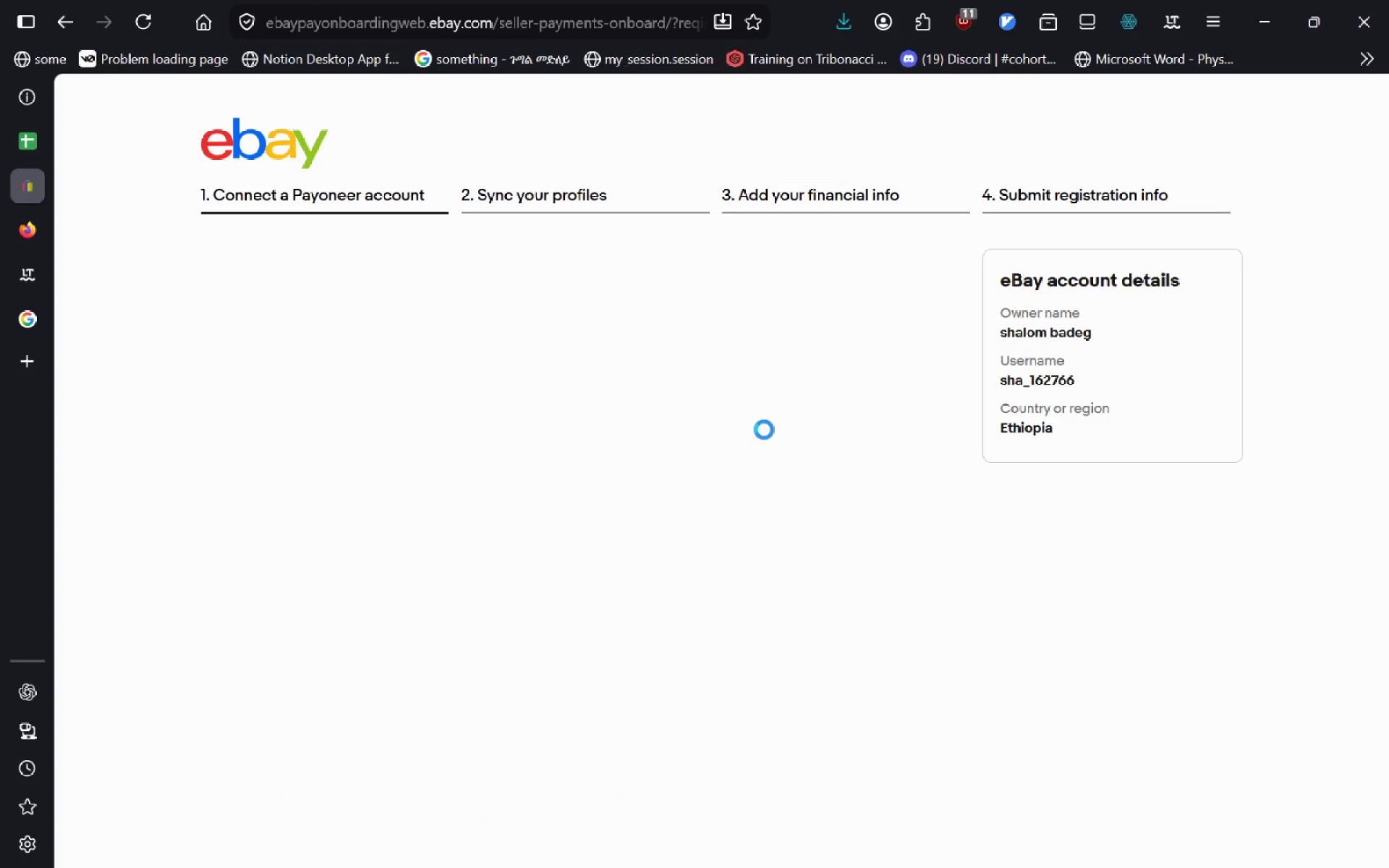 
left_click([399, 452])
 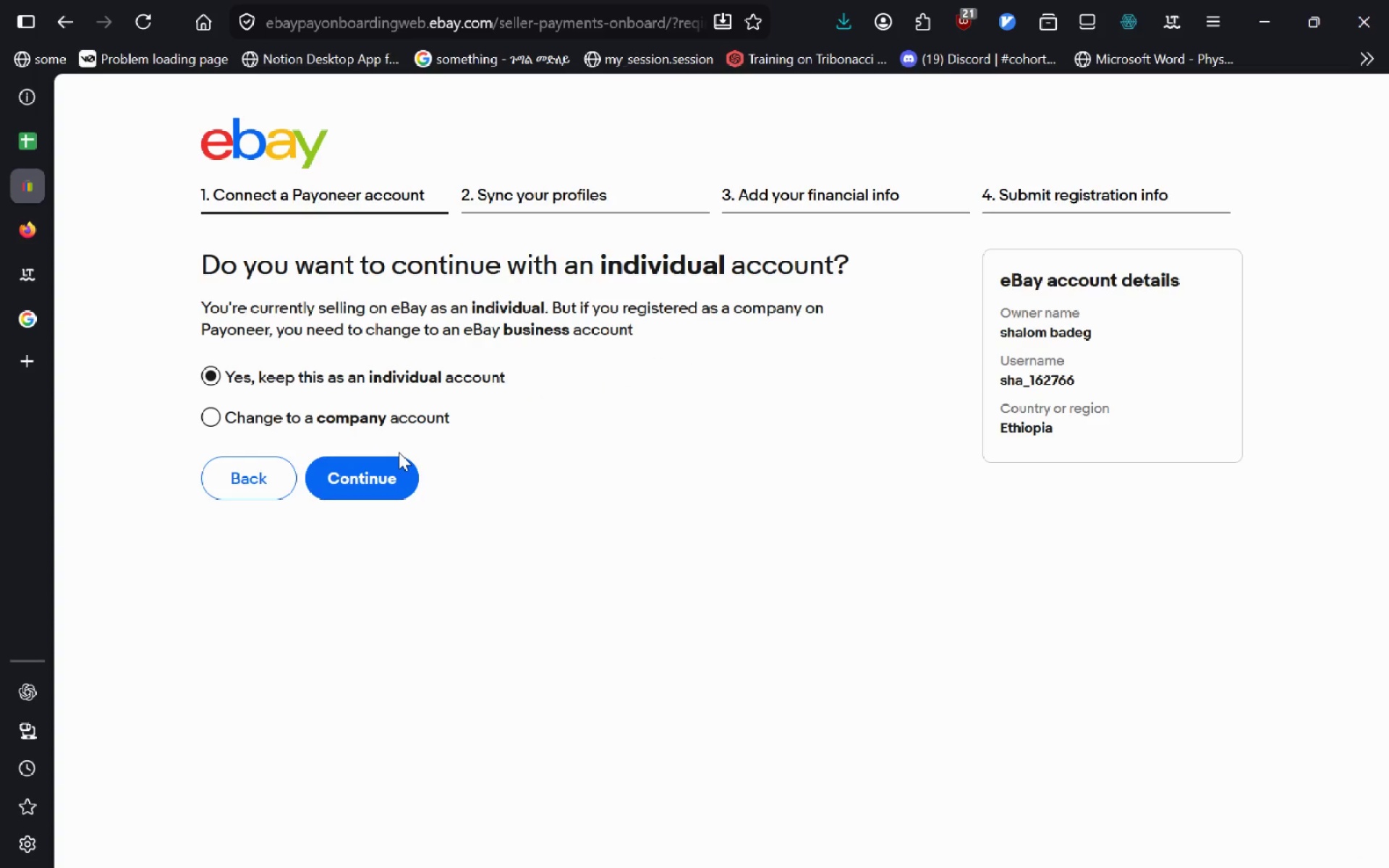 
wait(8.08)
 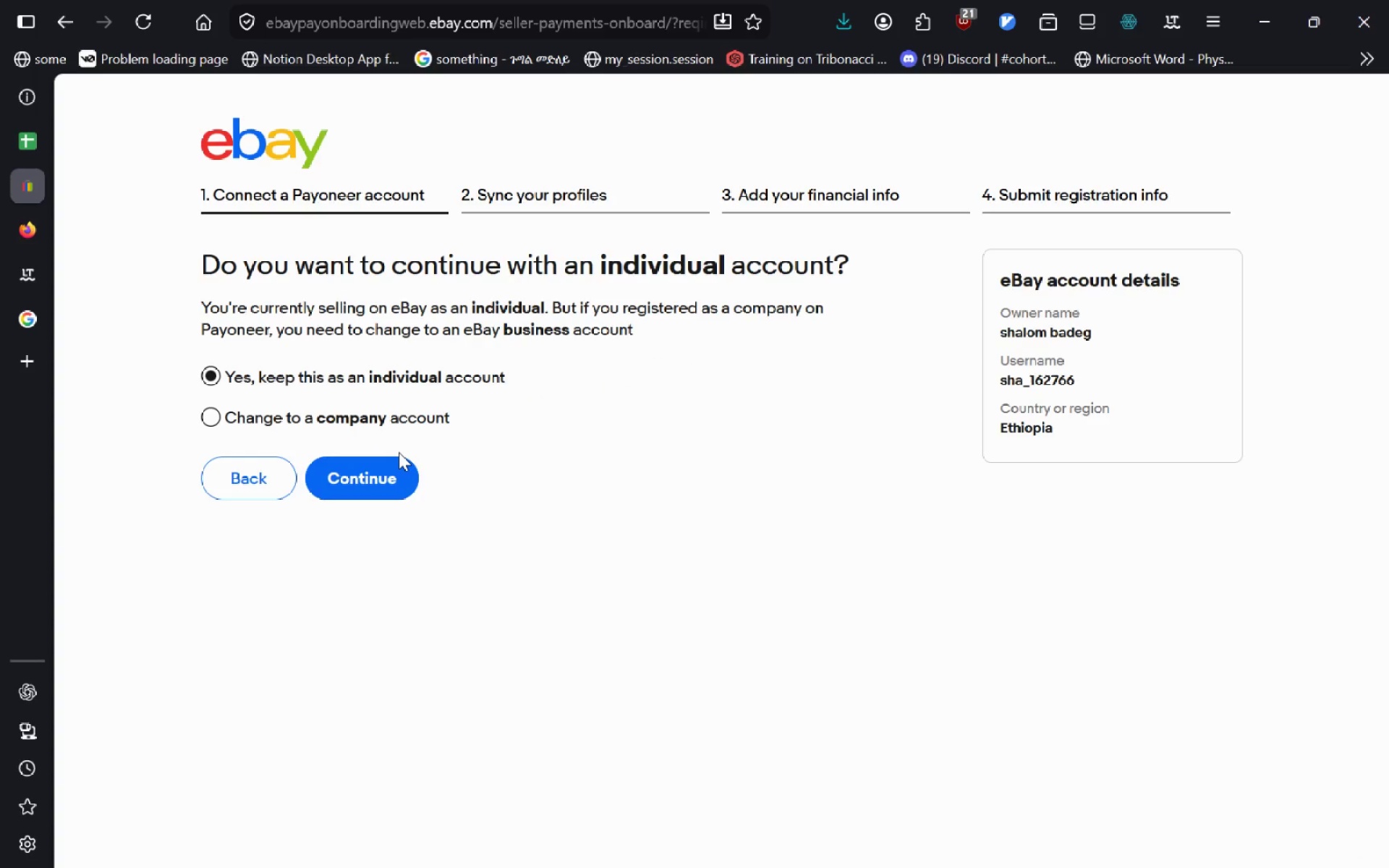 
left_click([362, 488])
 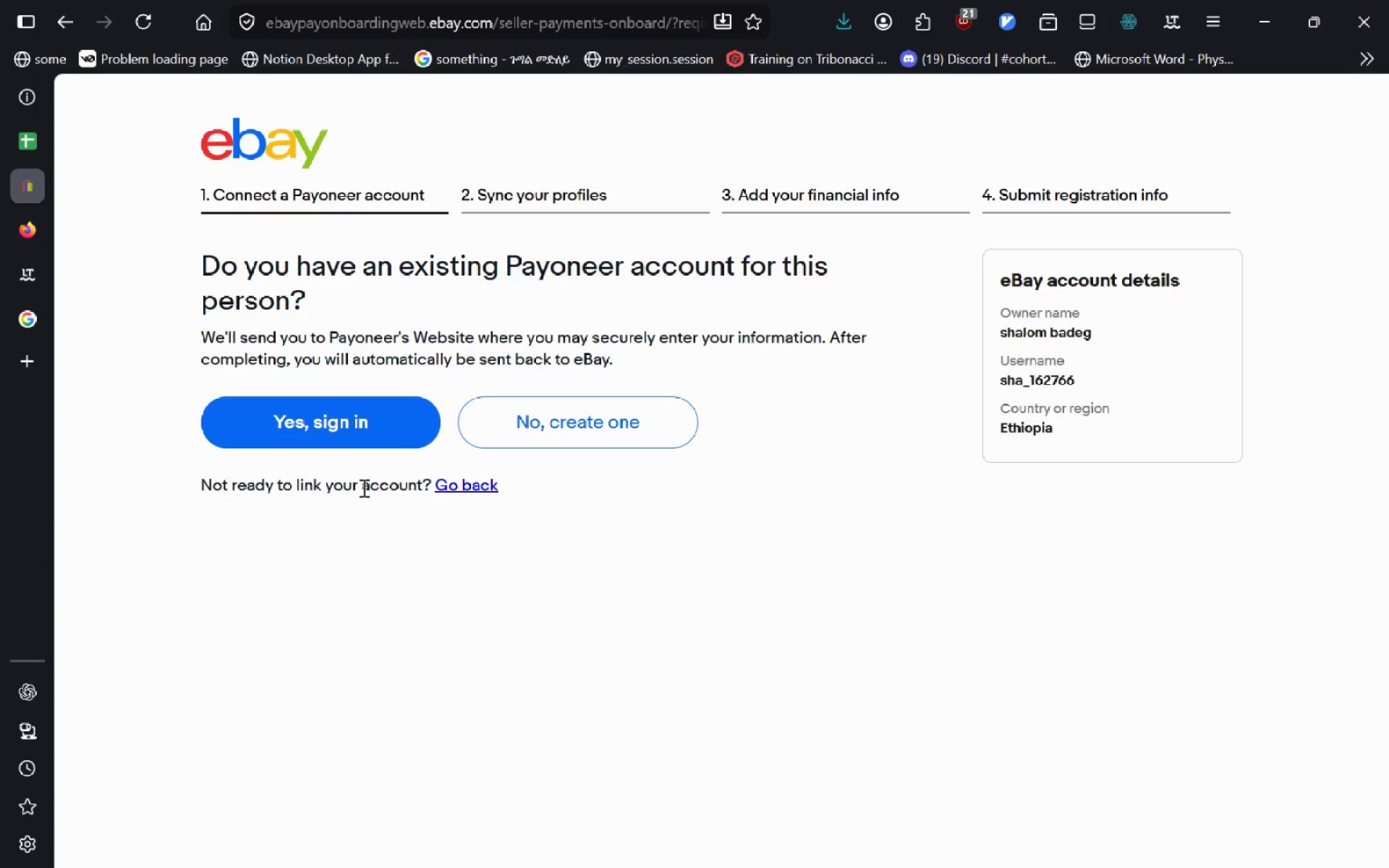 
wait(6.8)
 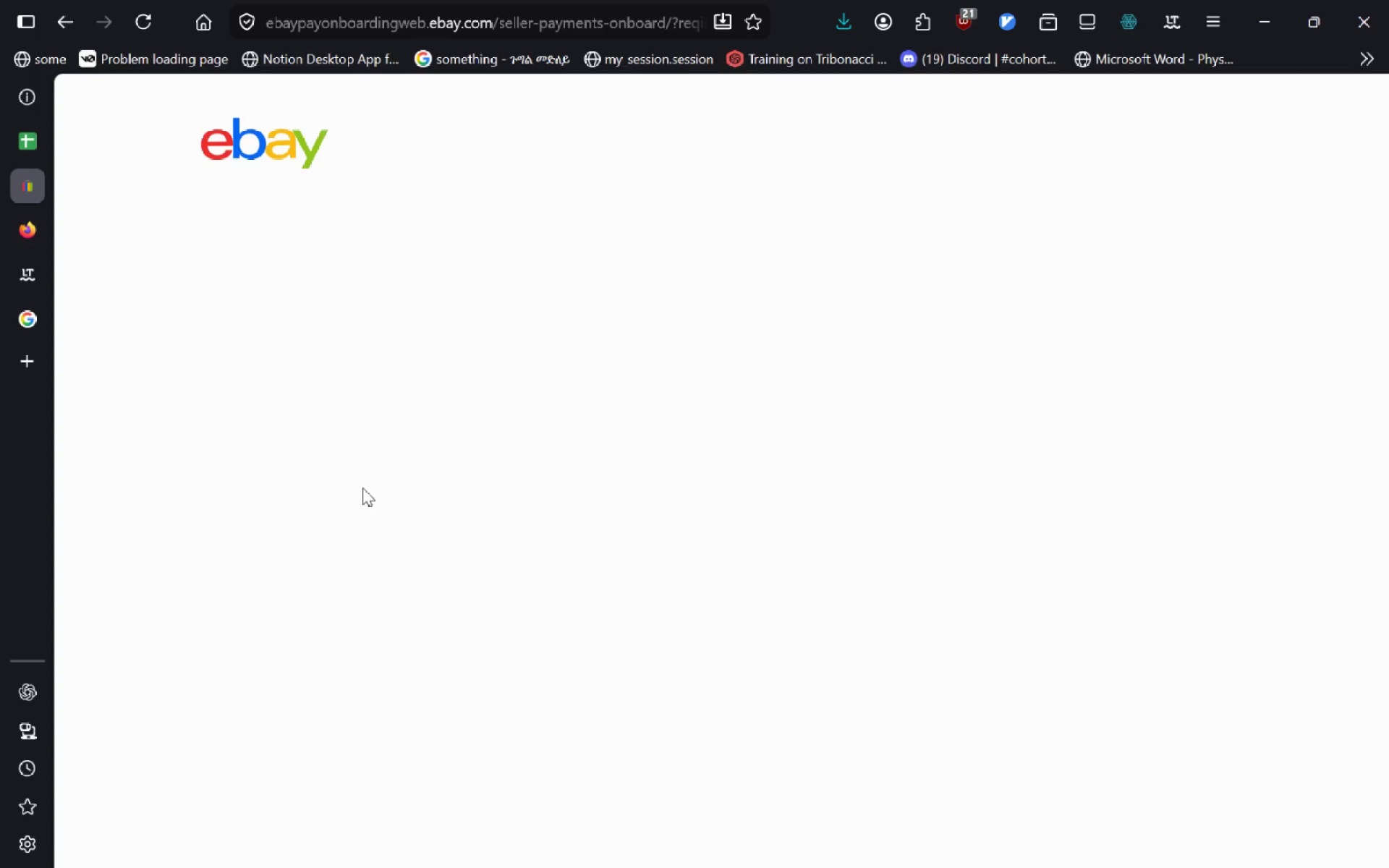 
left_click([452, 488])
 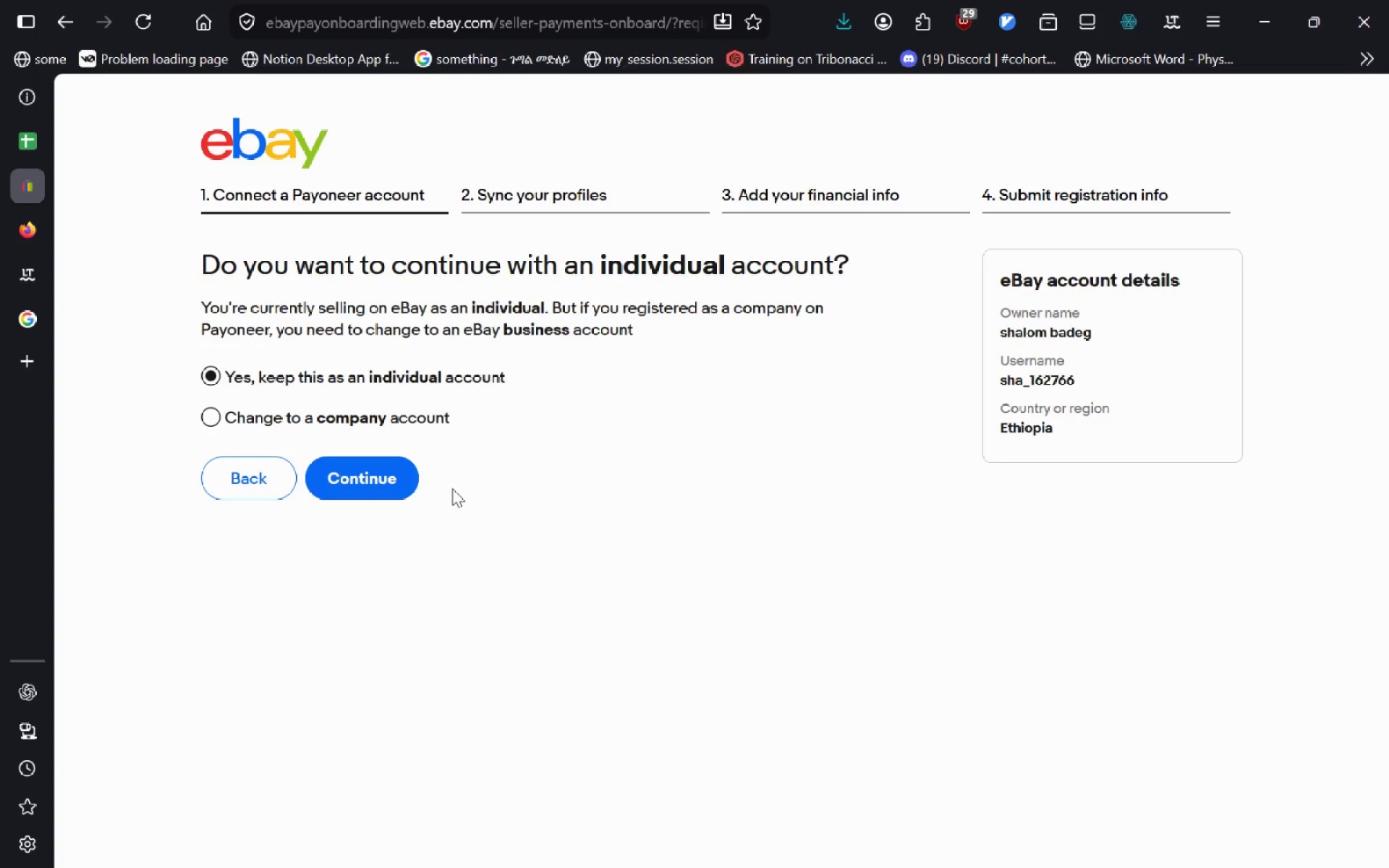 
wait(10.12)
 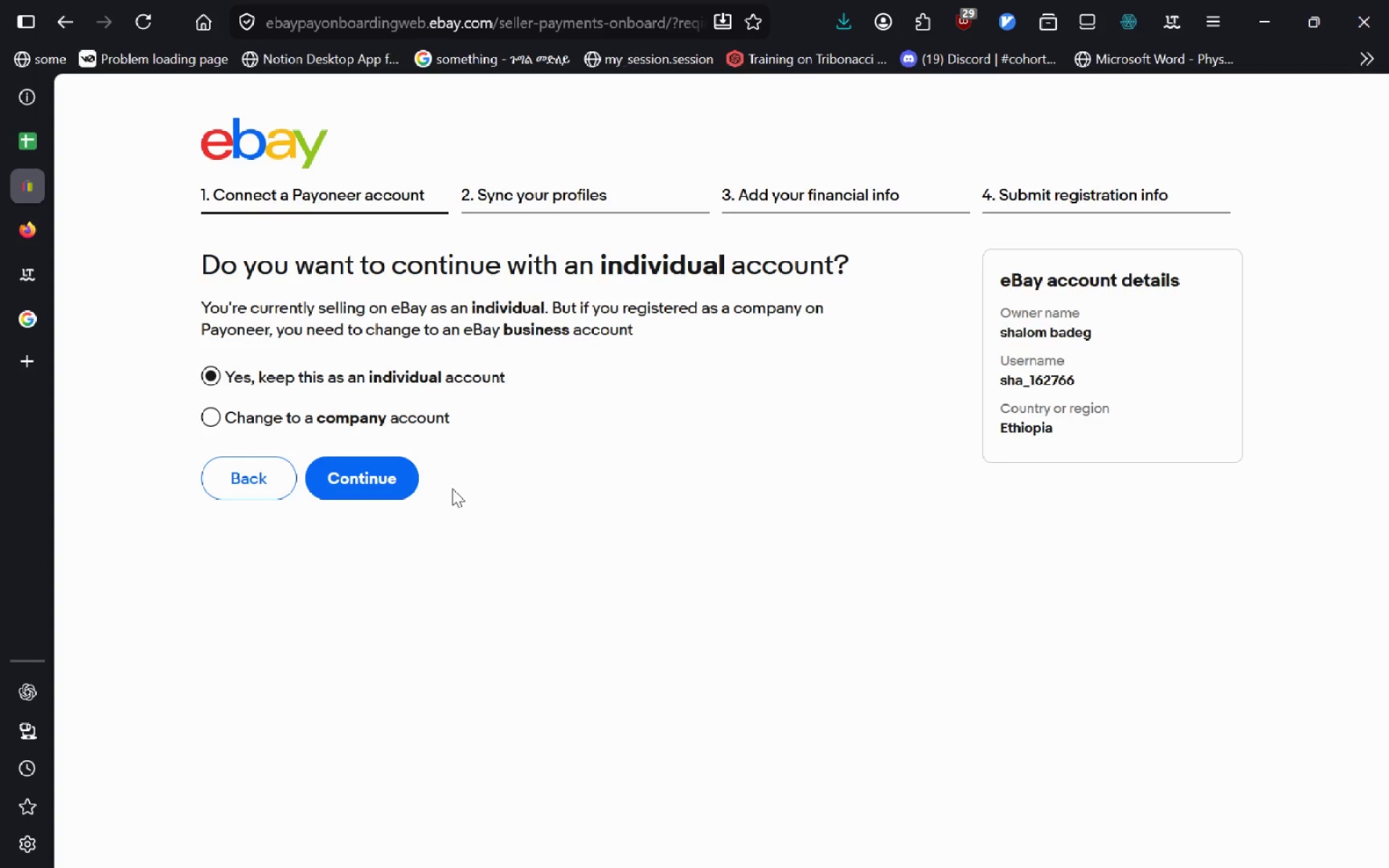 
left_click([211, 475])
 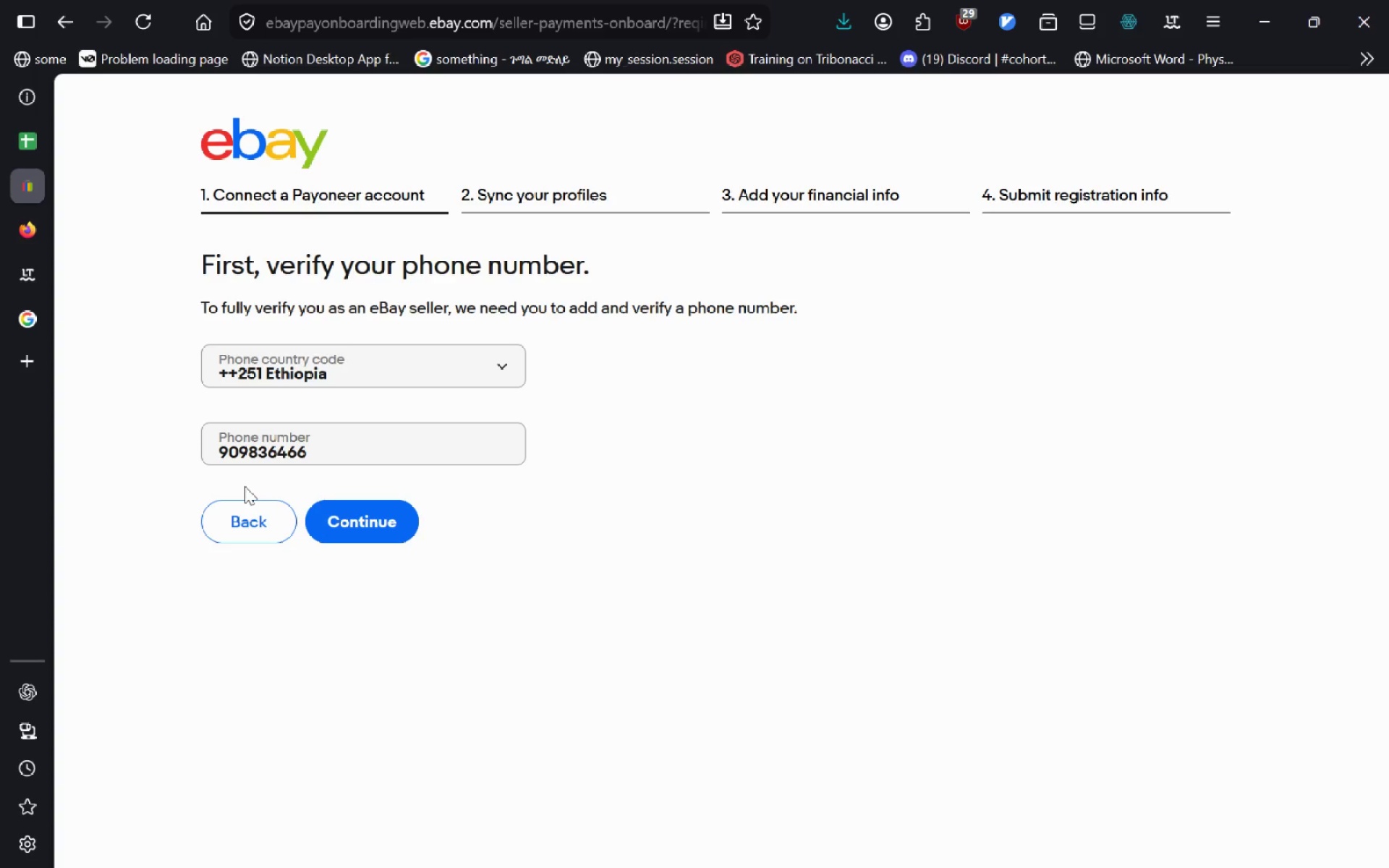 
left_click([263, 522])
 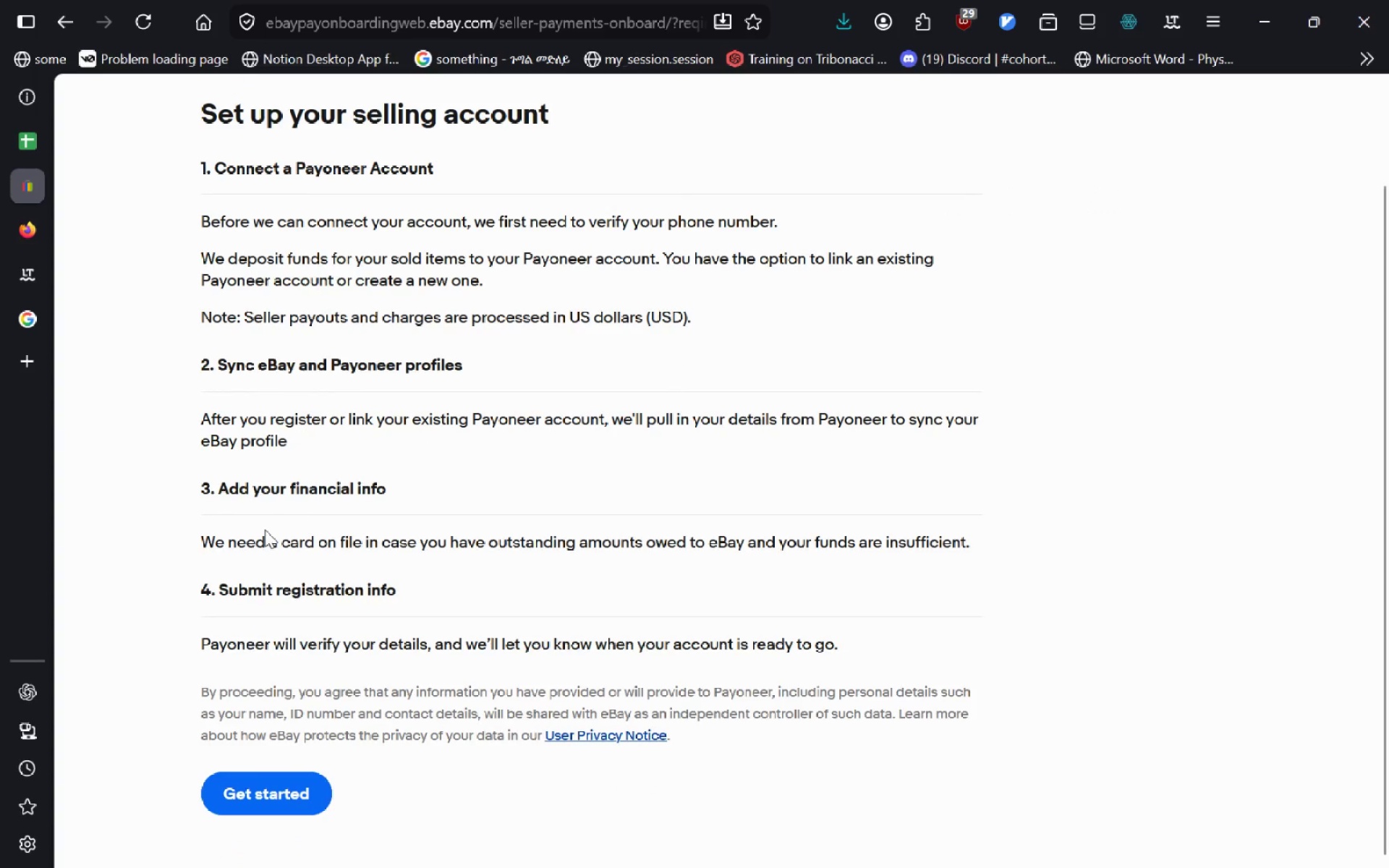 
left_click([66, 32])
 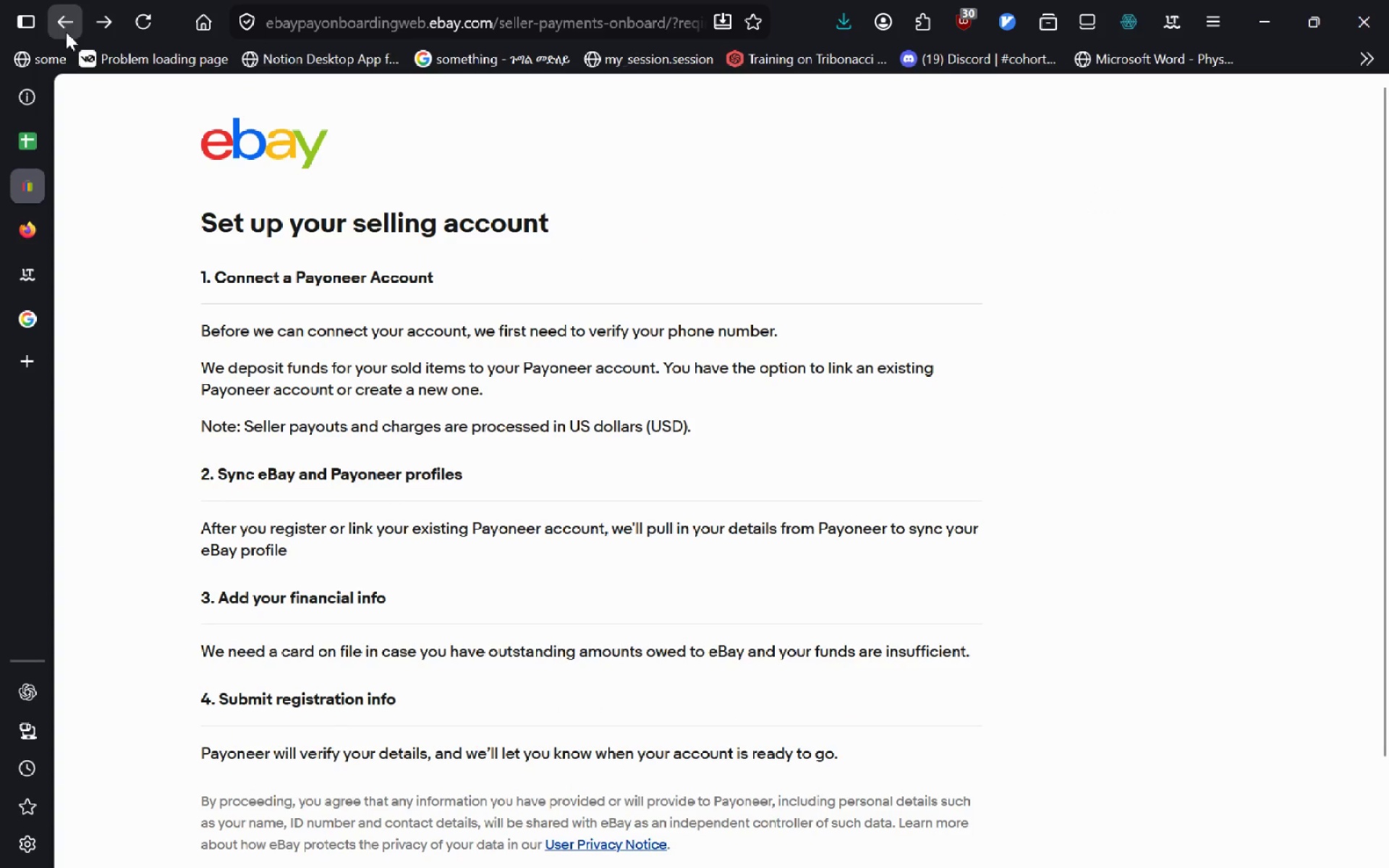 
left_click([66, 32])
 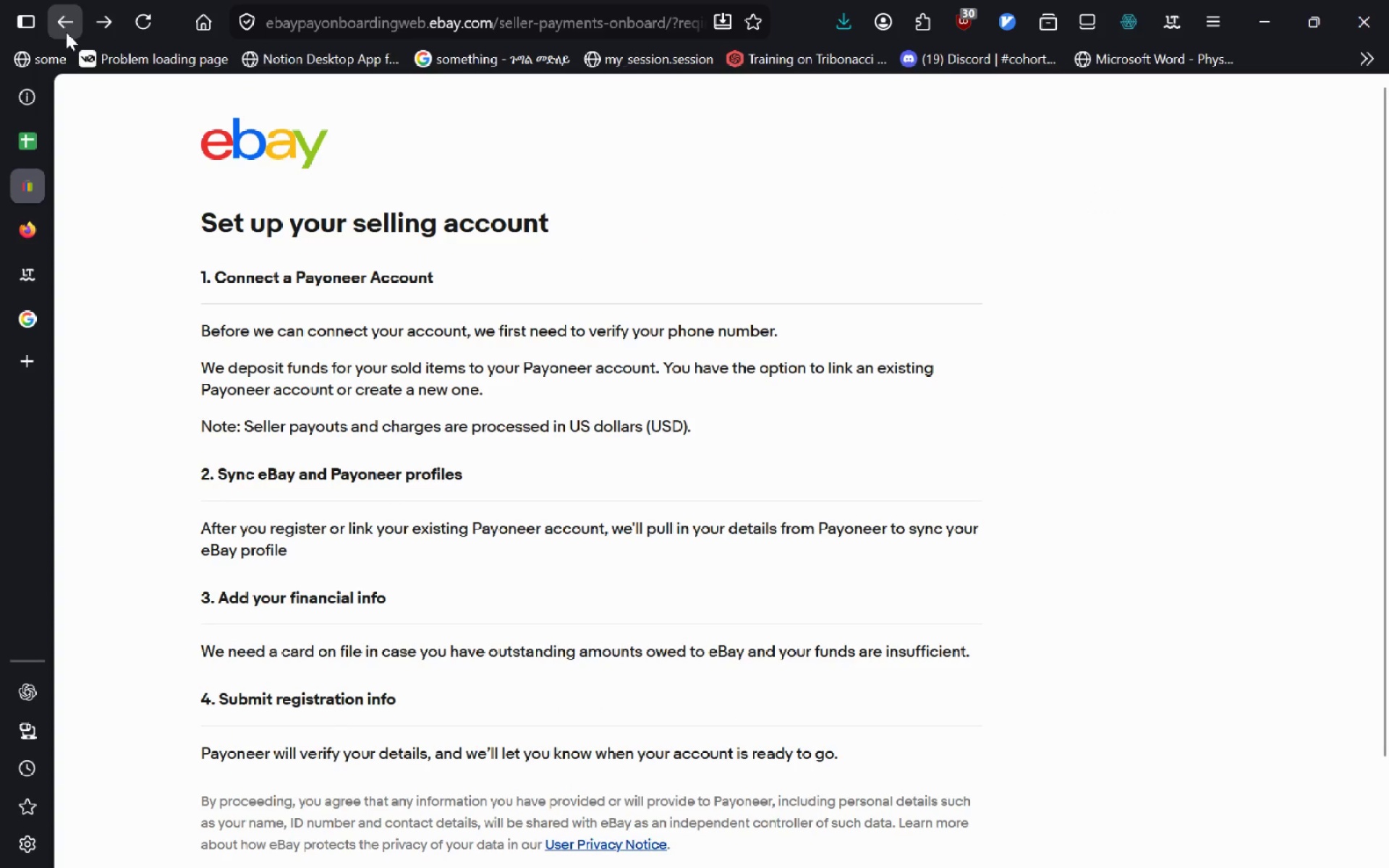 
left_click([66, 32])
 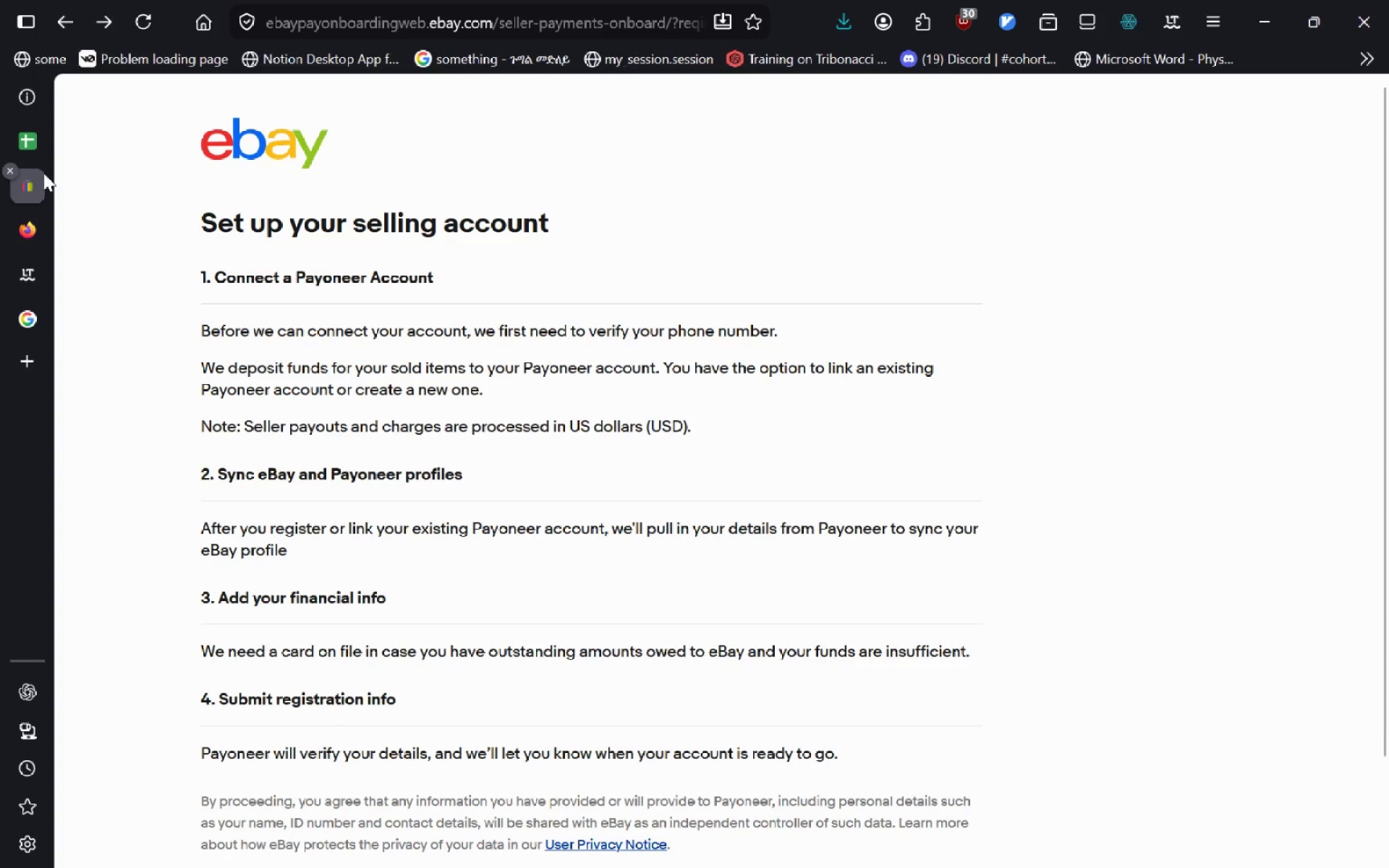 
key(Control+H)
 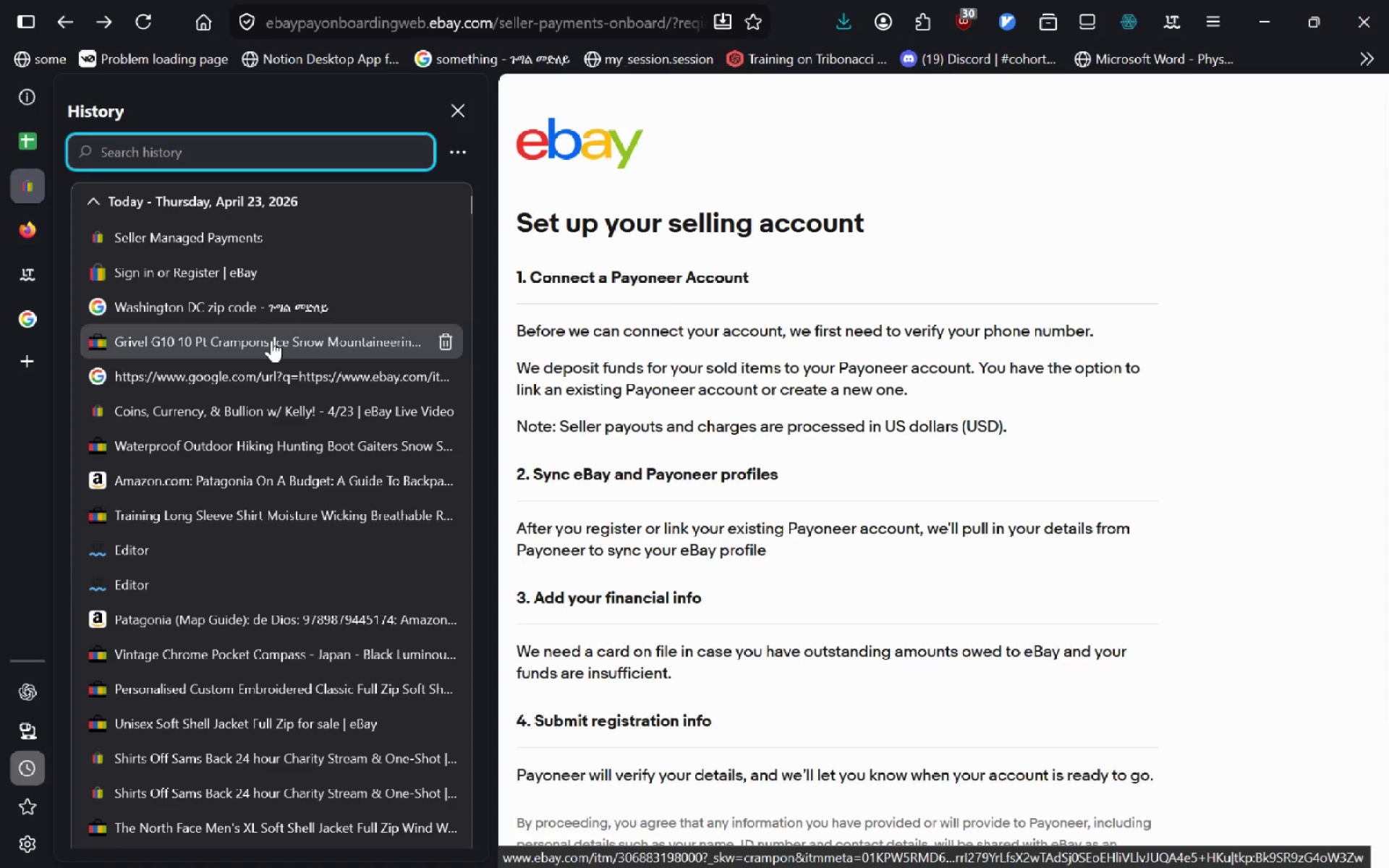 
left_click([271, 340])
 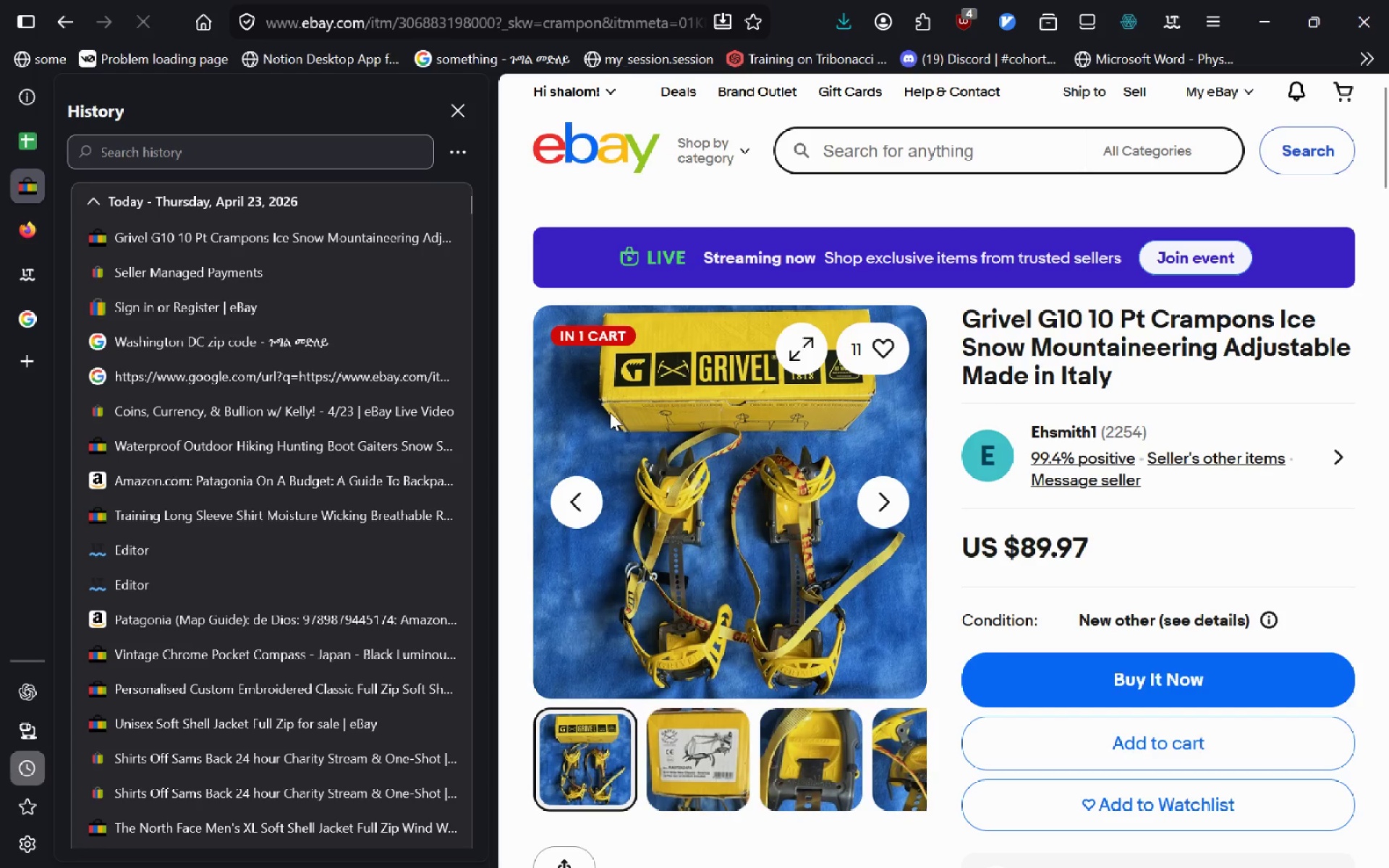 
wait(6.09)
 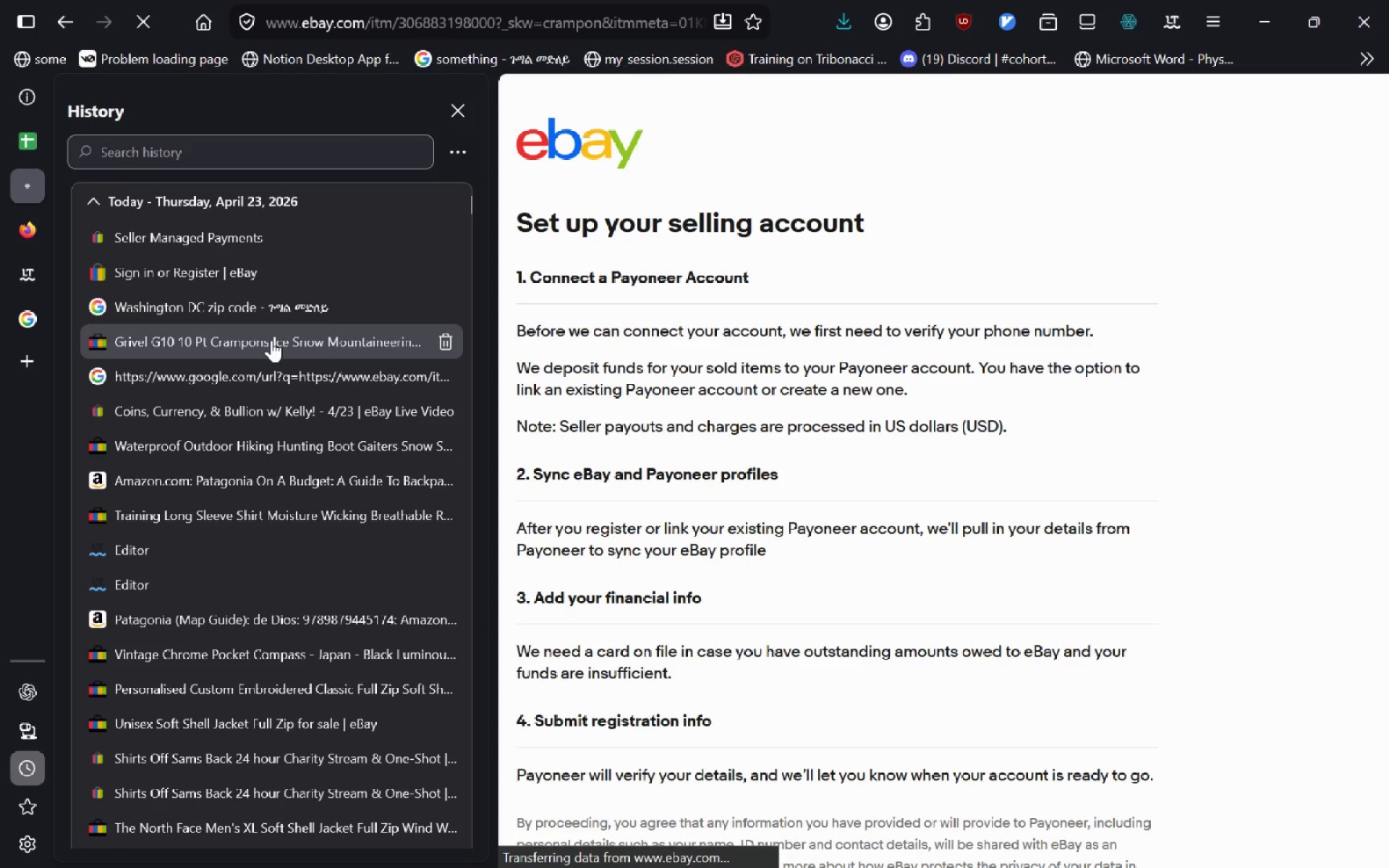 
left_click([266, 264])
 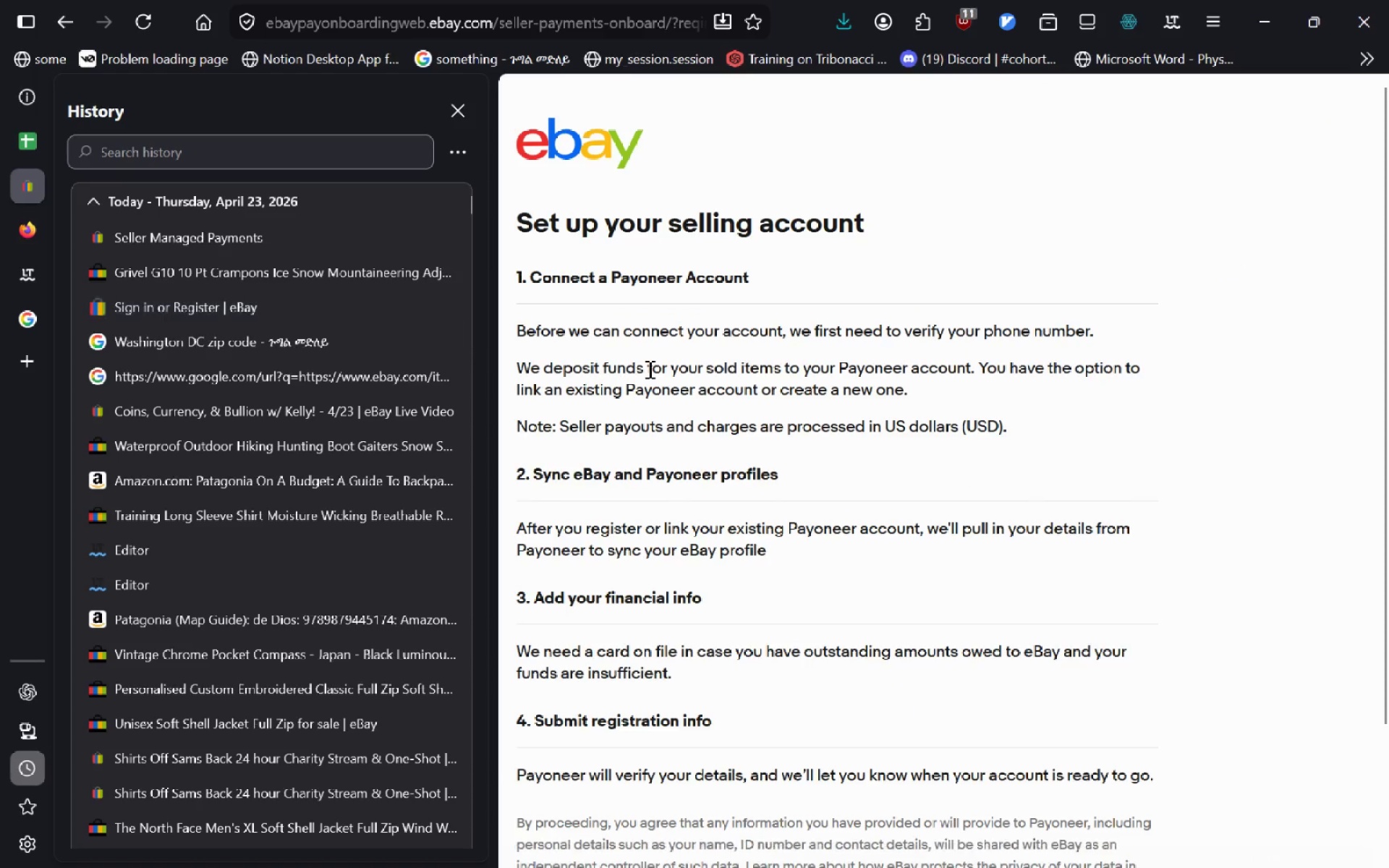 
wait(5.39)
 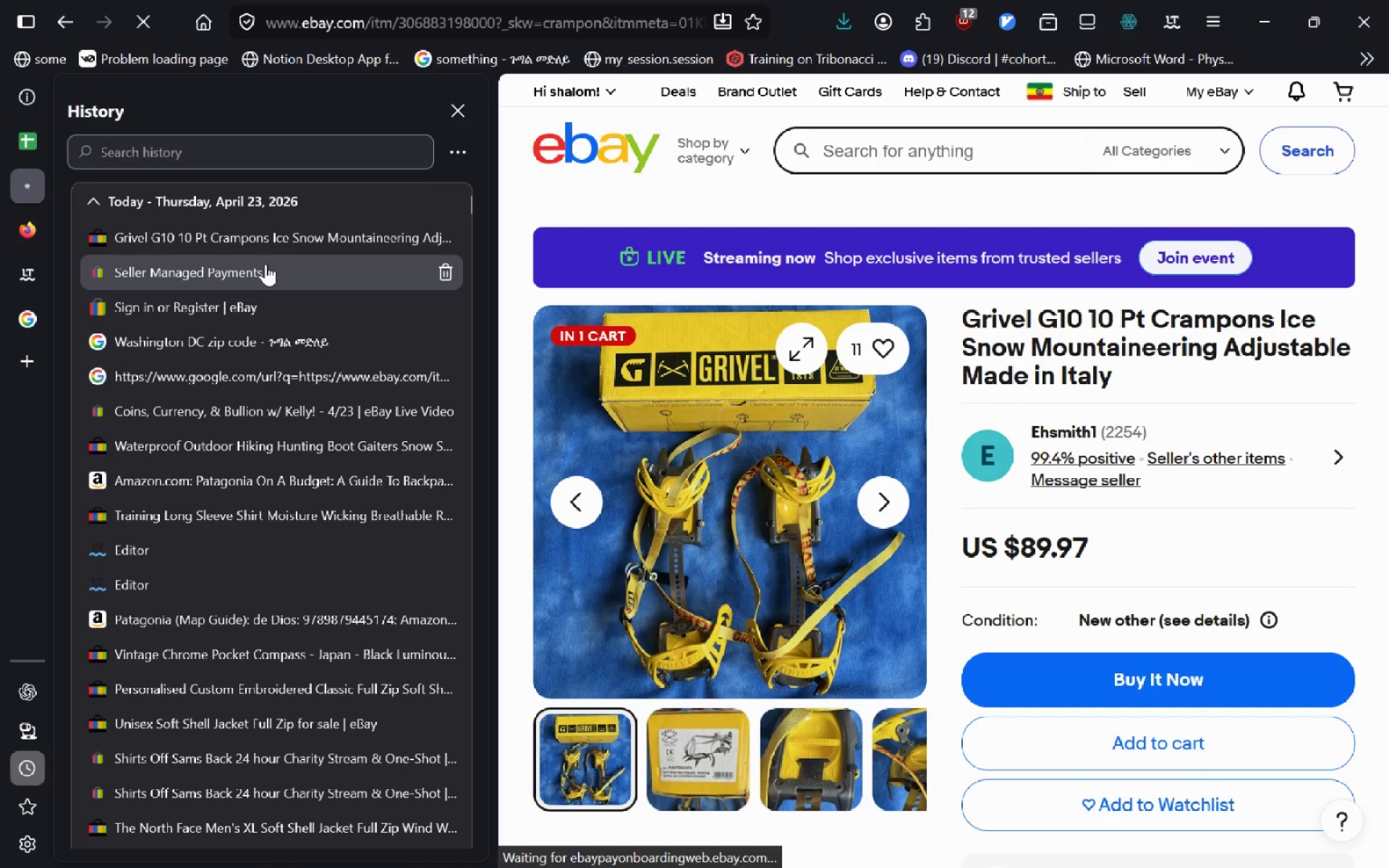 
left_click([730, 378])
 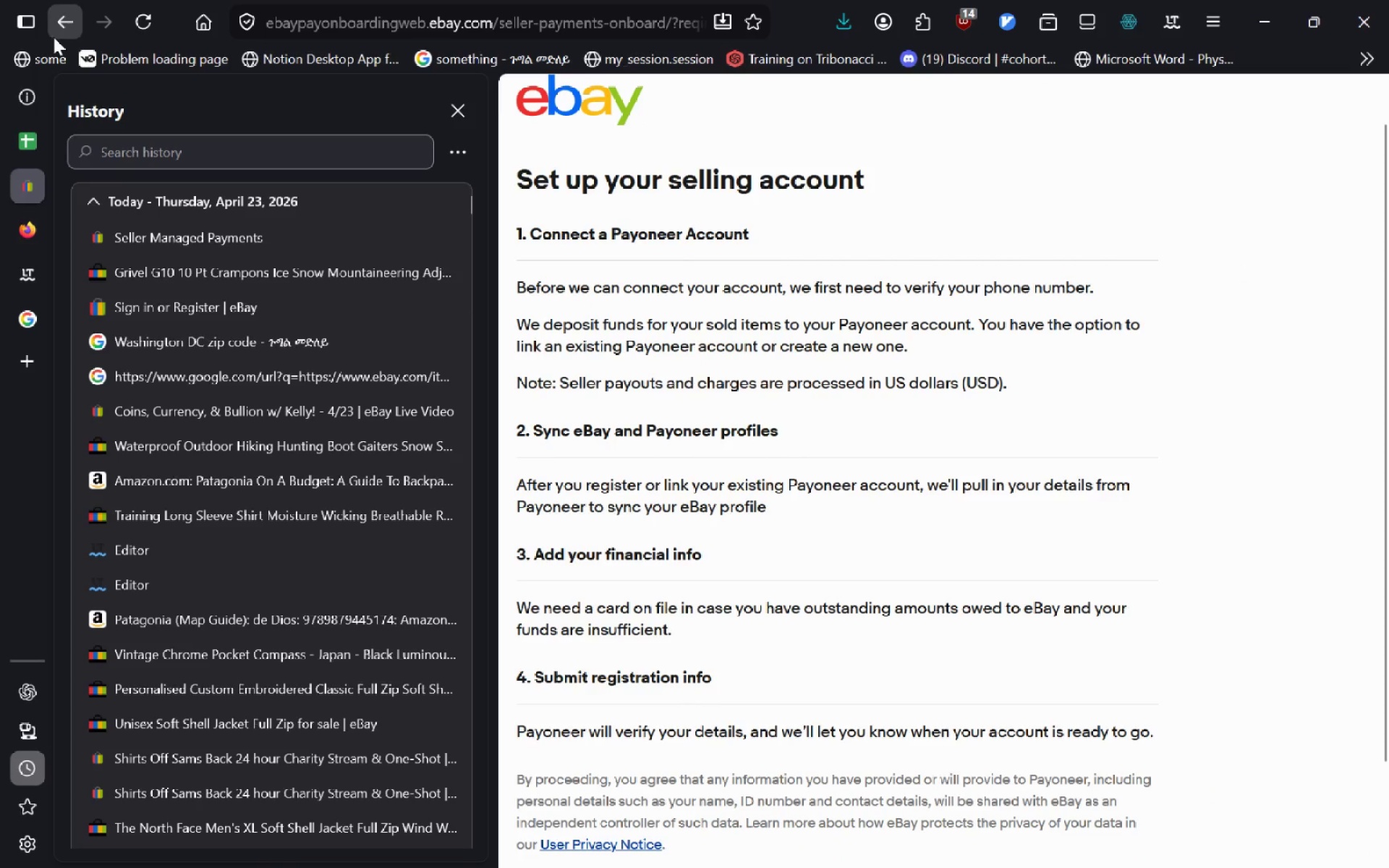 
left_click([54, 37])
 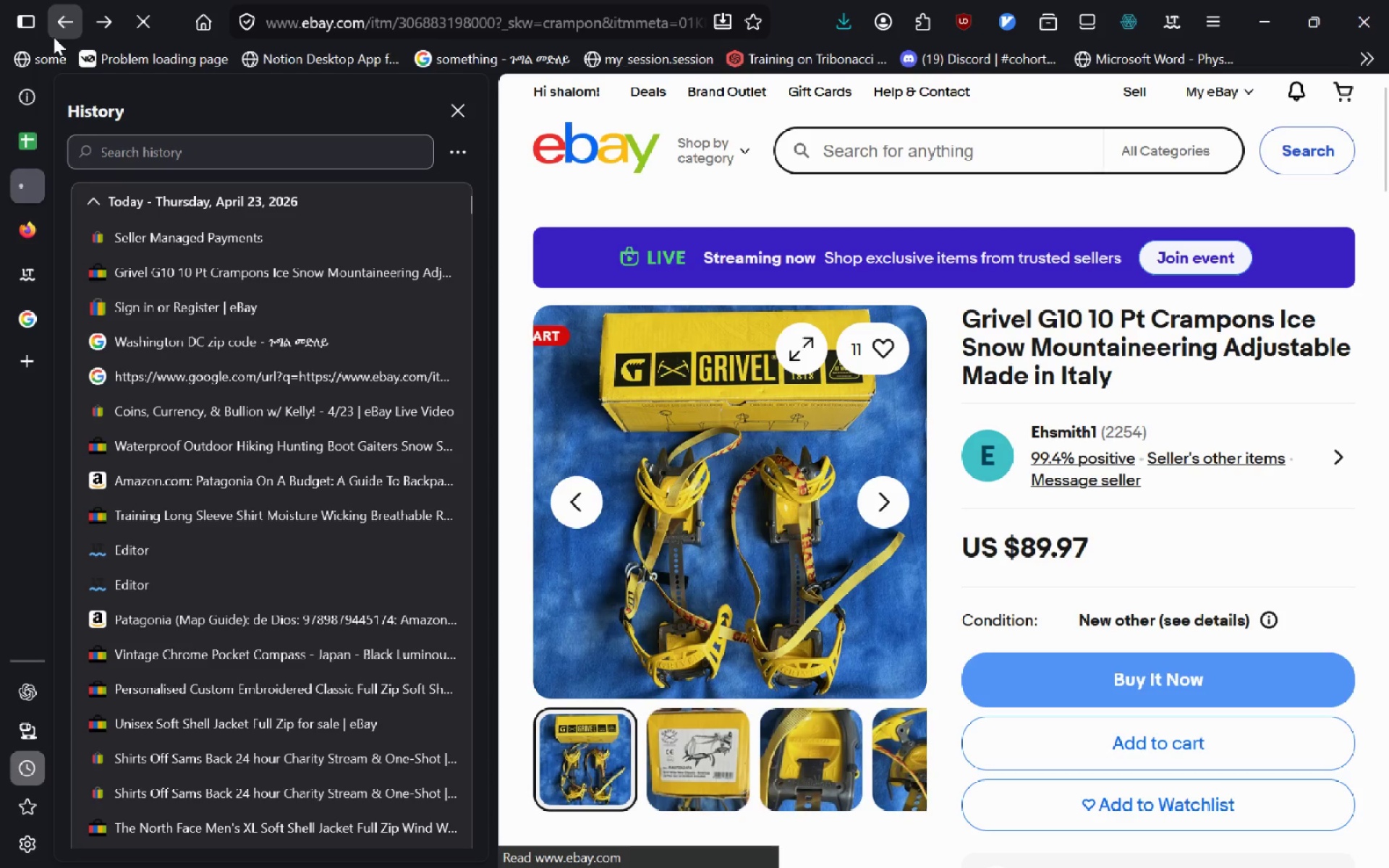 
left_click([54, 37])
 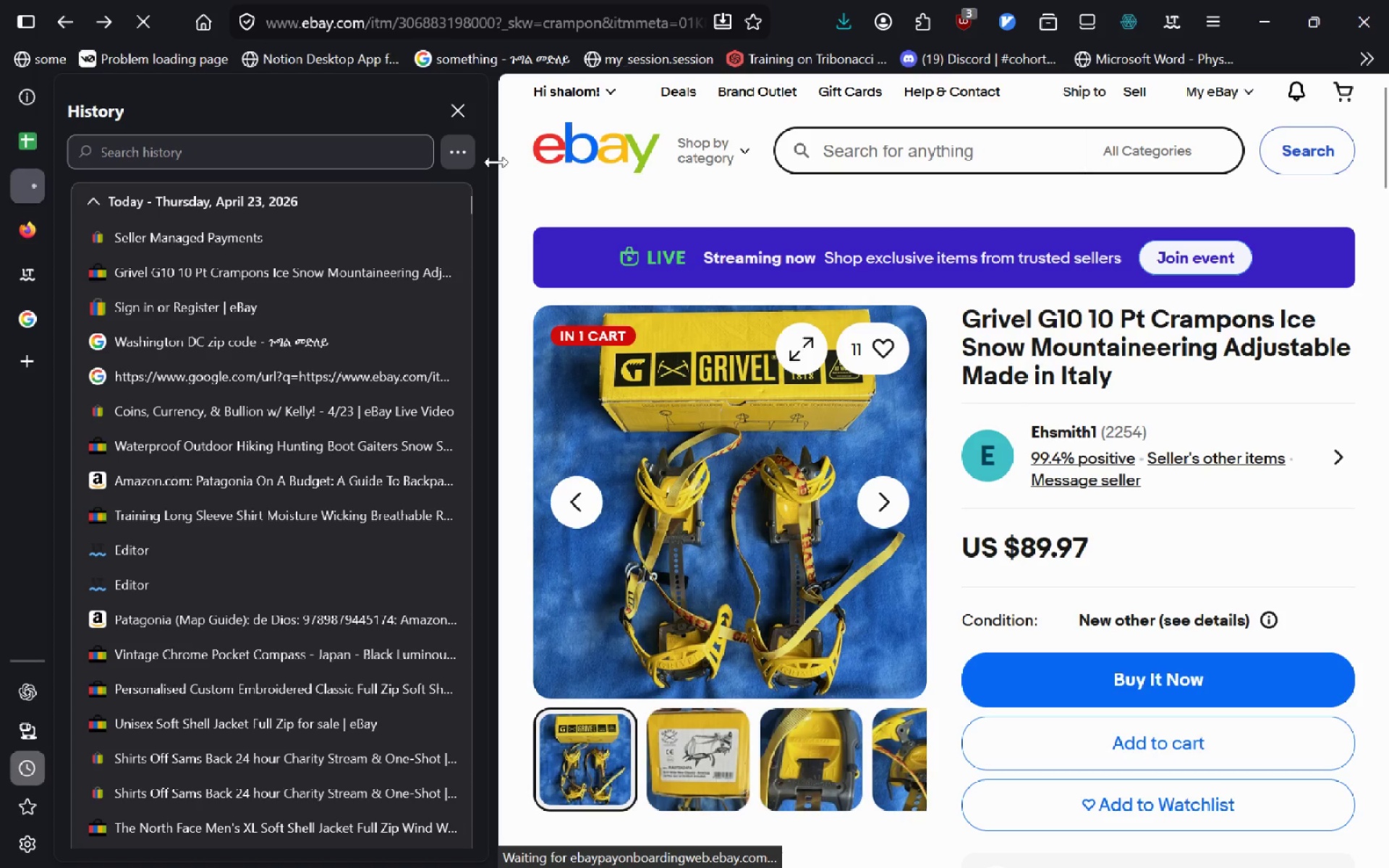 
left_click([469, 110])
 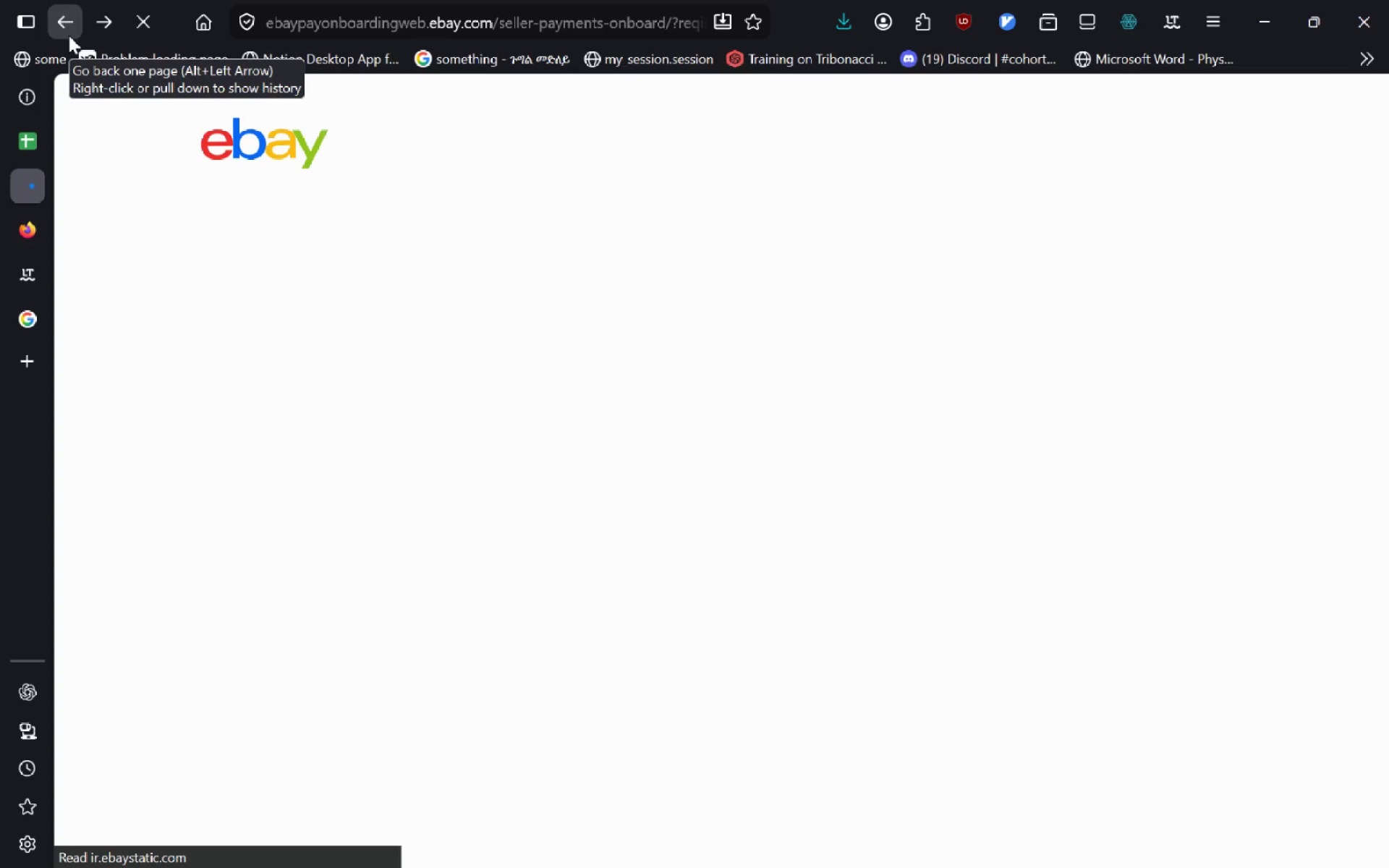 
wait(6.02)
 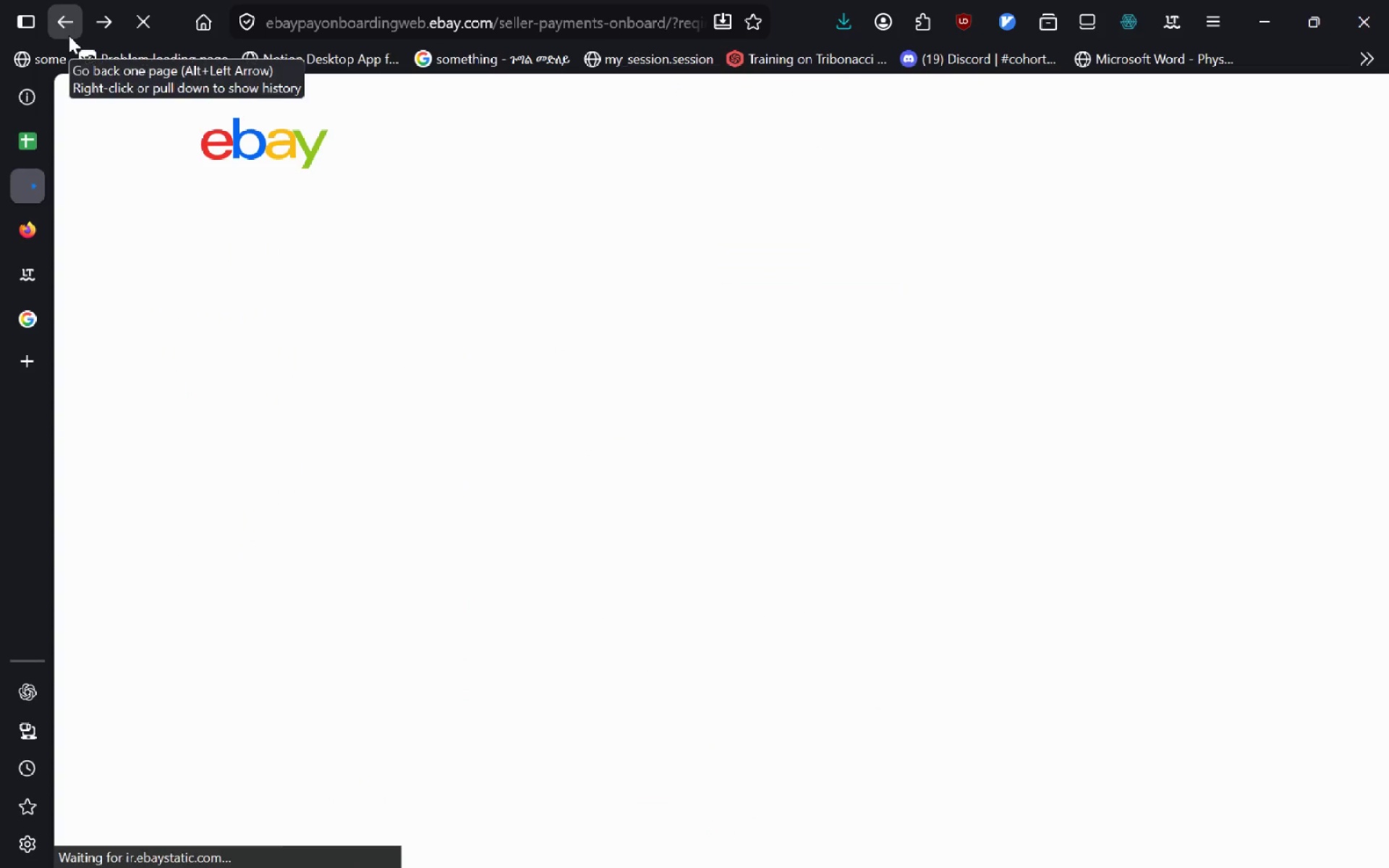 
left_click([69, 35])
 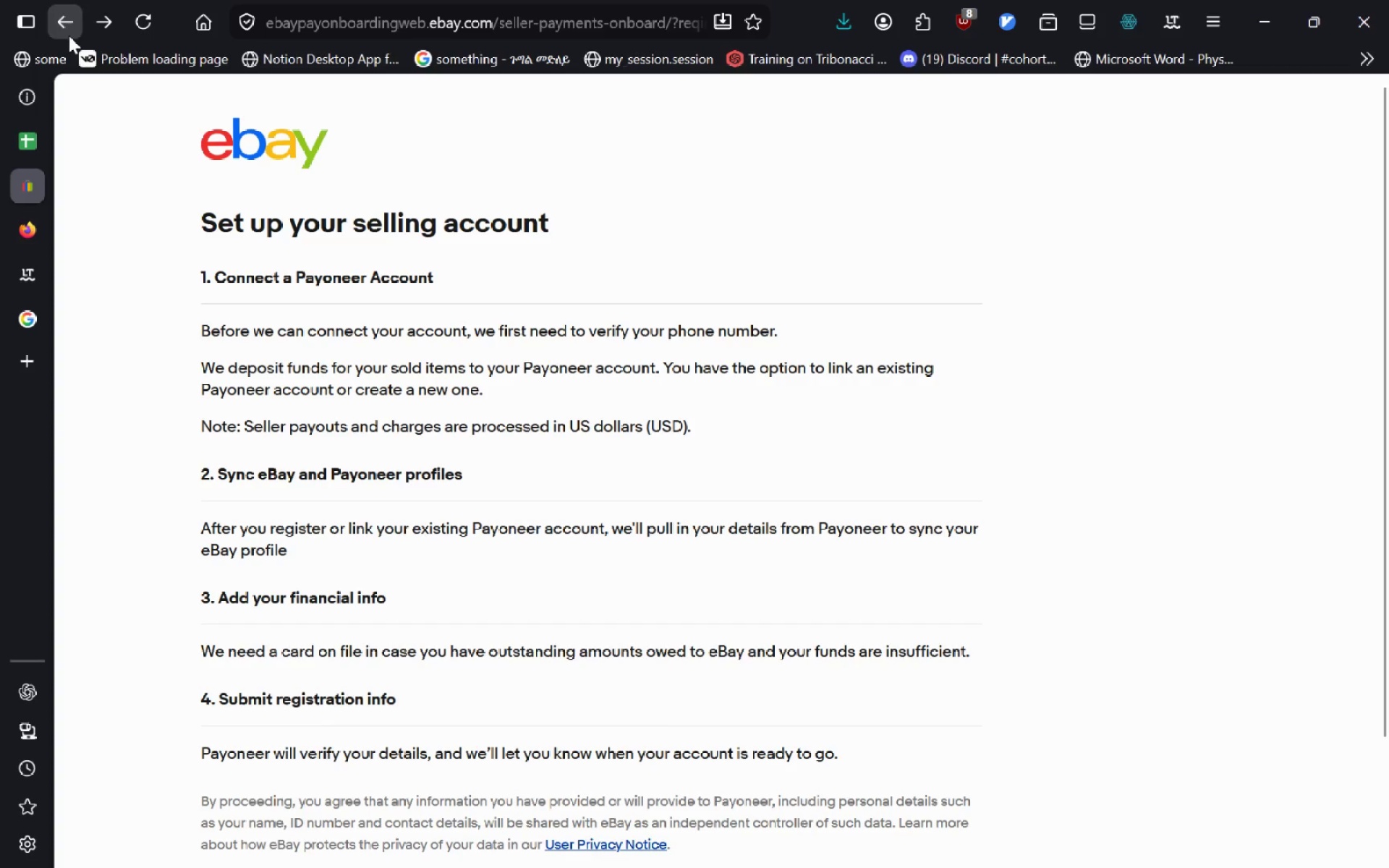 
left_click([69, 35])
 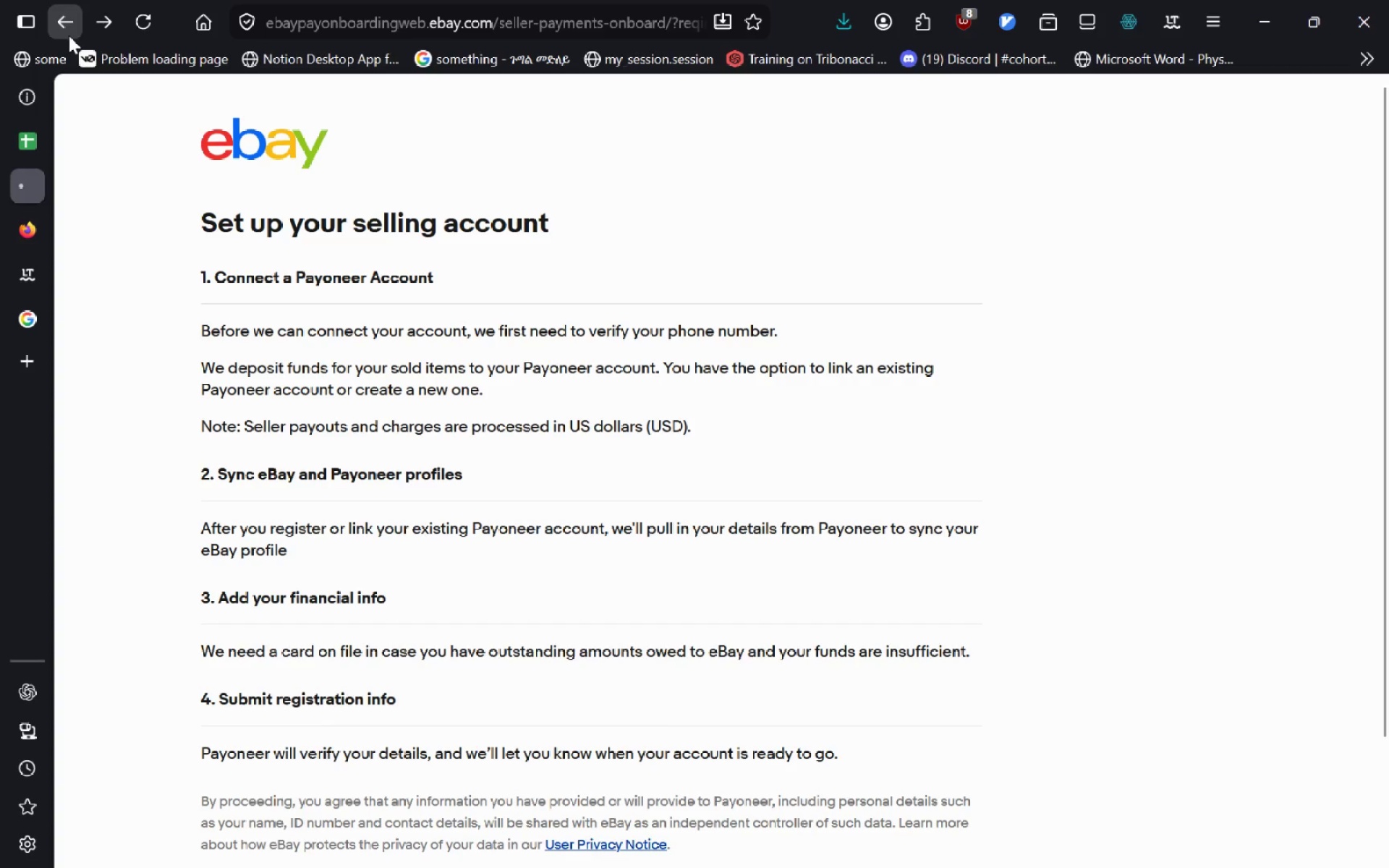 
double_click([69, 35])
 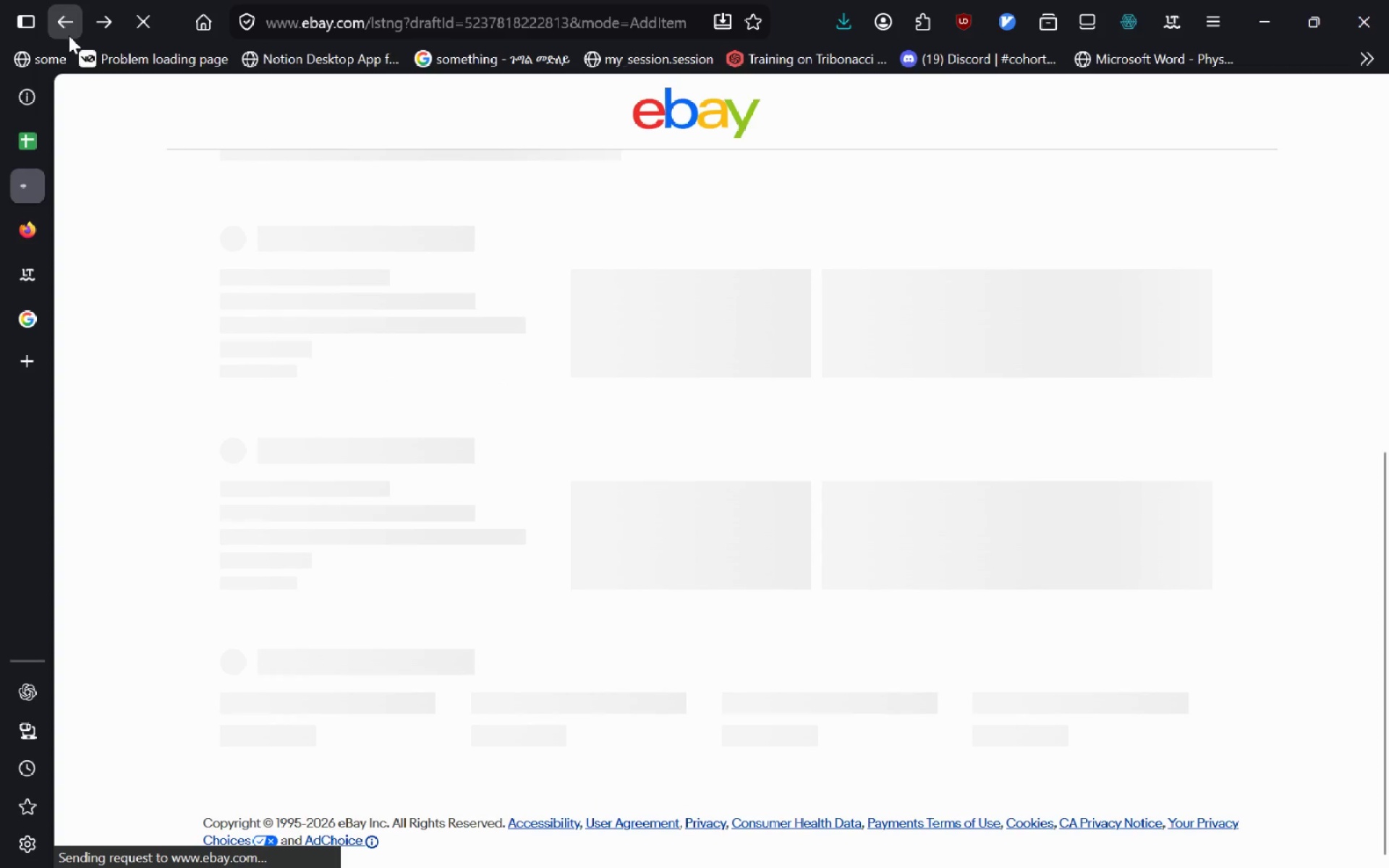 
left_click([99, 33])
 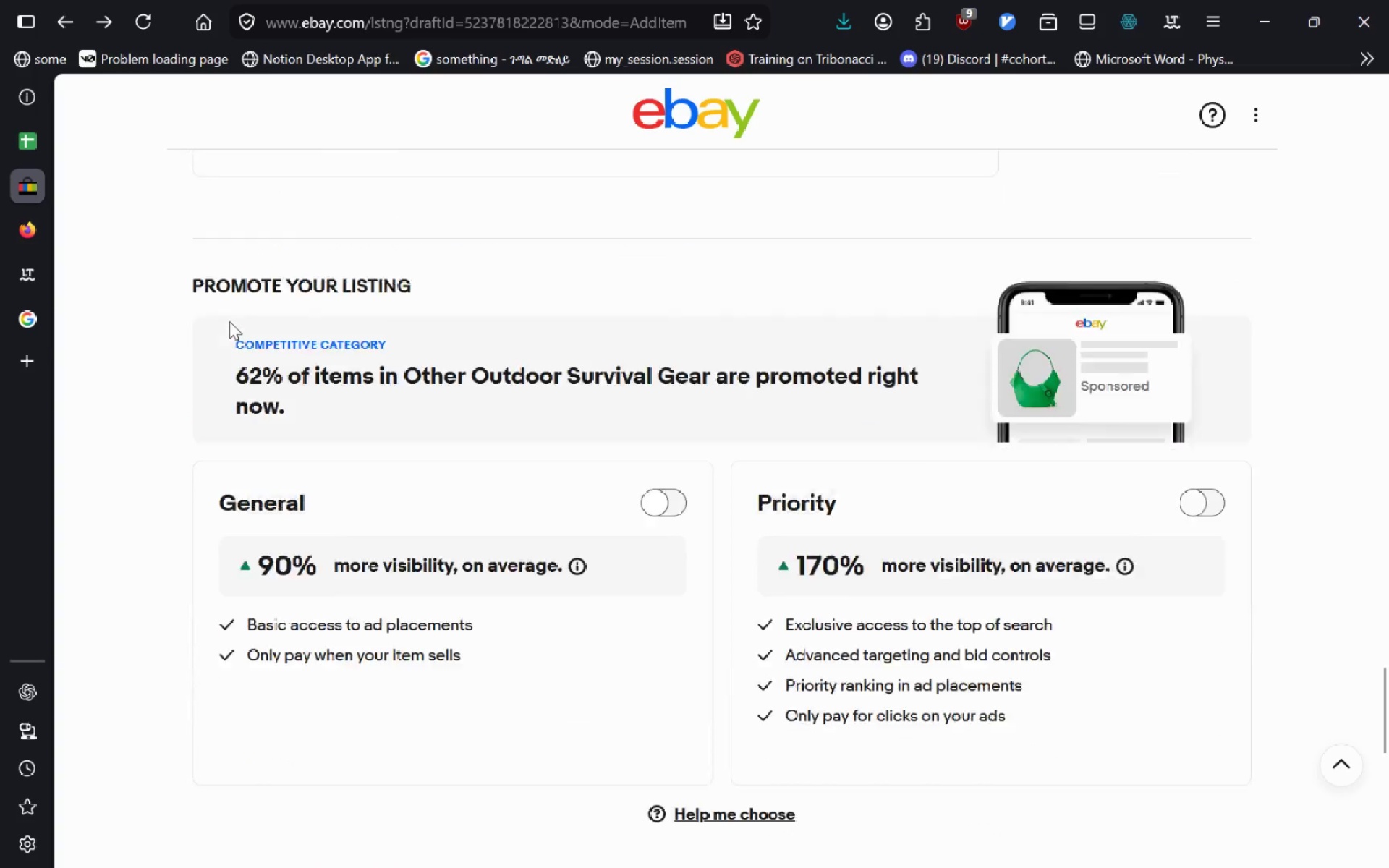 
wait(19.28)
 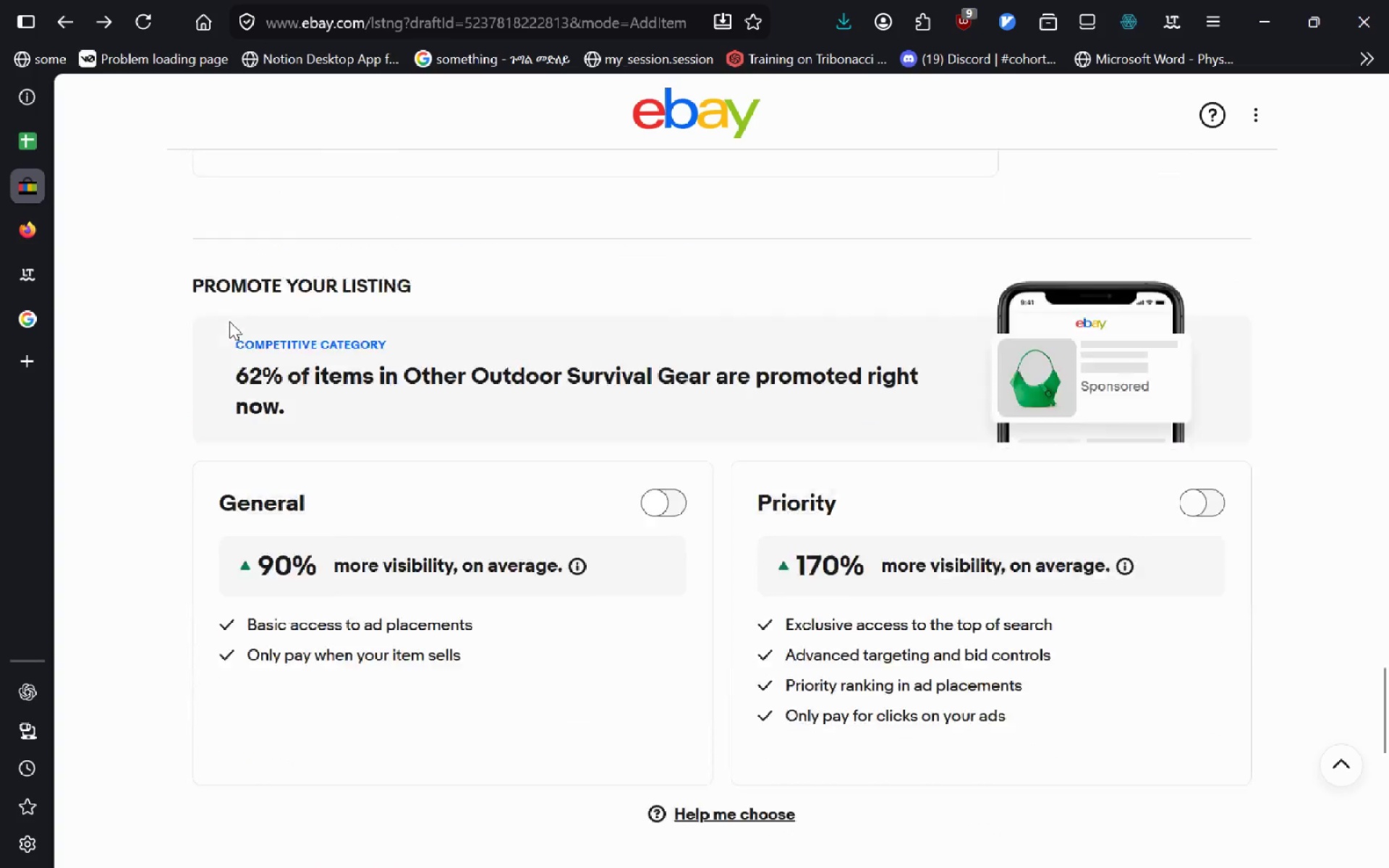 
left_click([844, 279])
 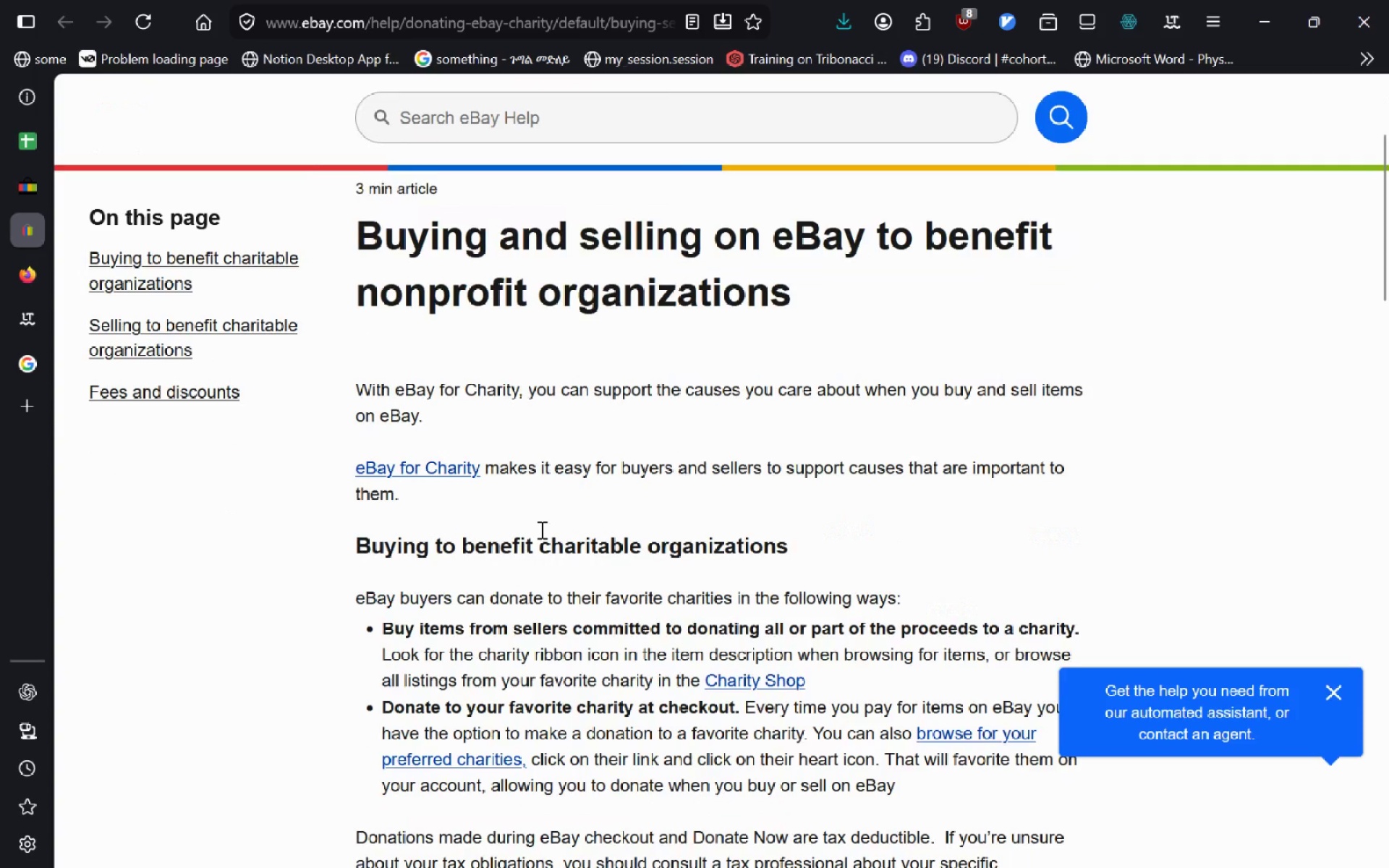 
wait(10.89)
 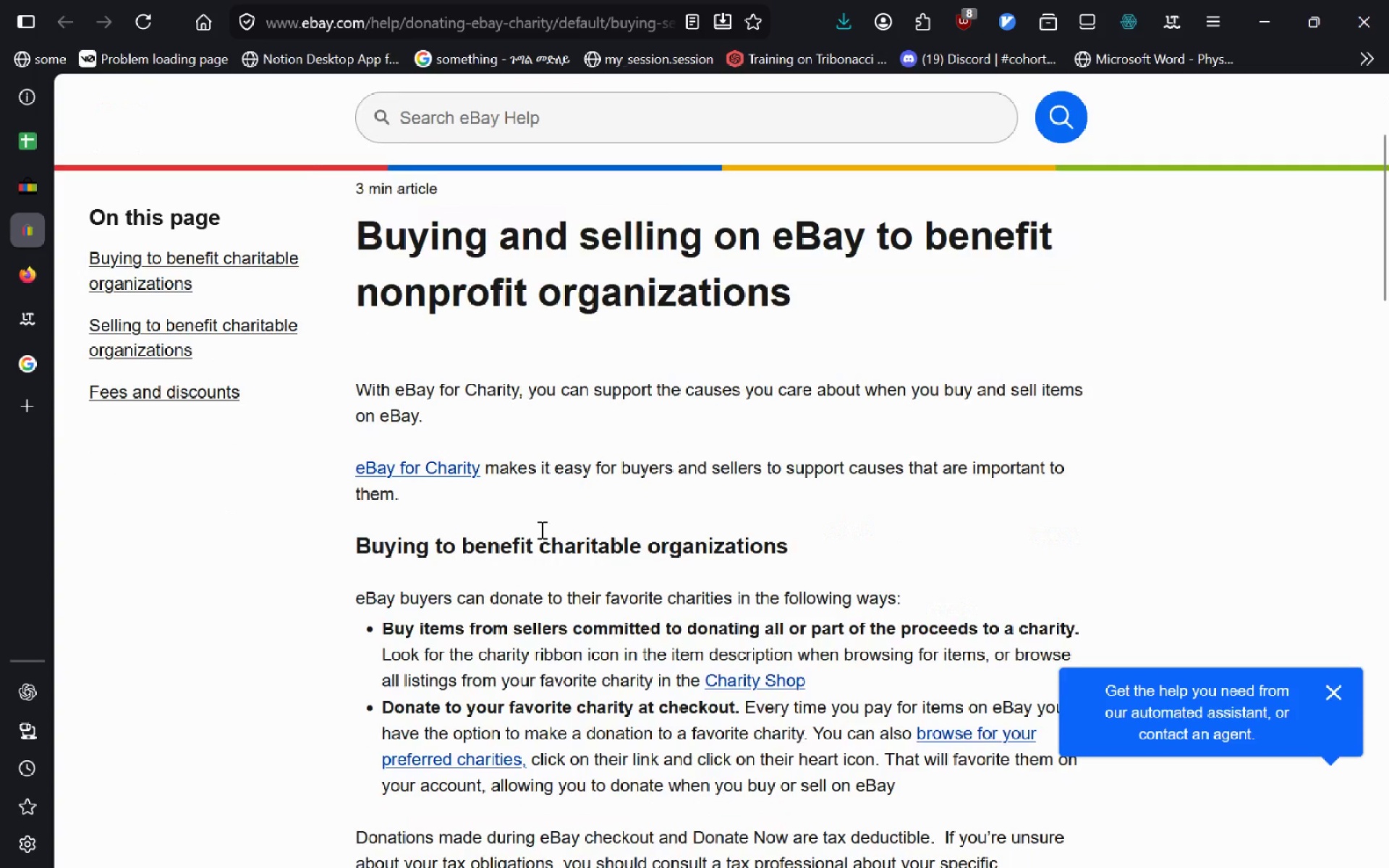 
left_click([1330, 684])
 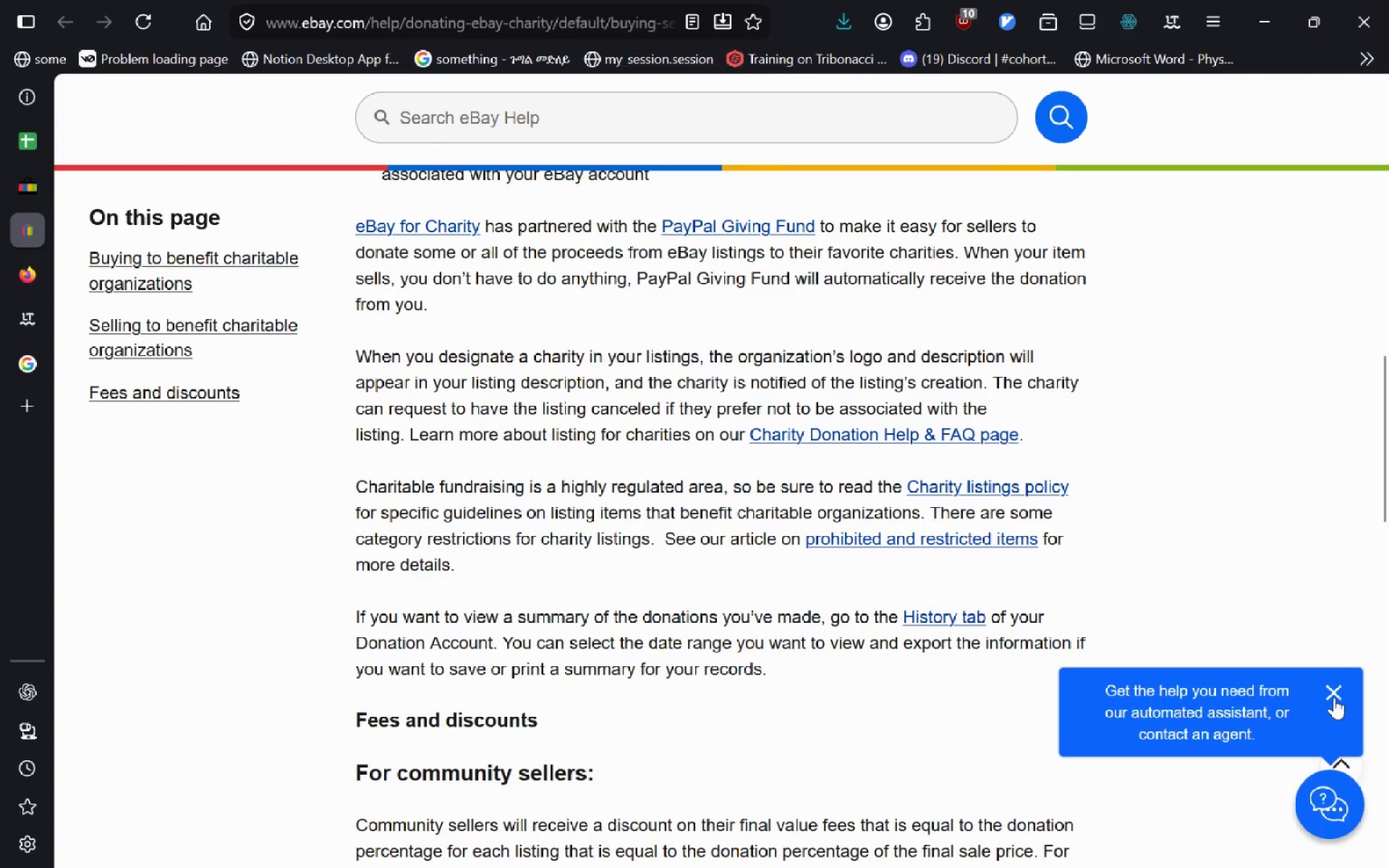 
left_click([1334, 697])
 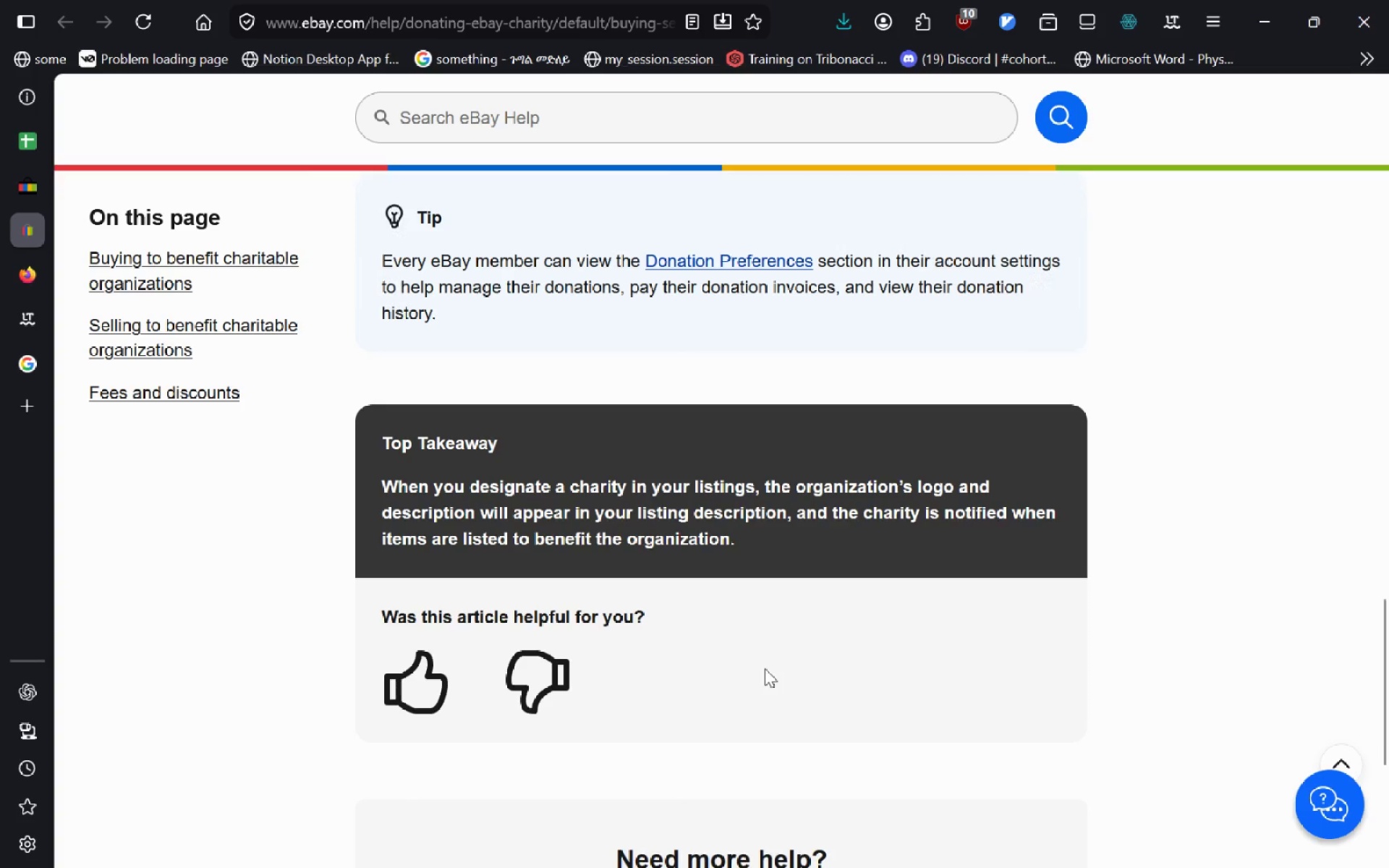 
left_click([14, 220])
 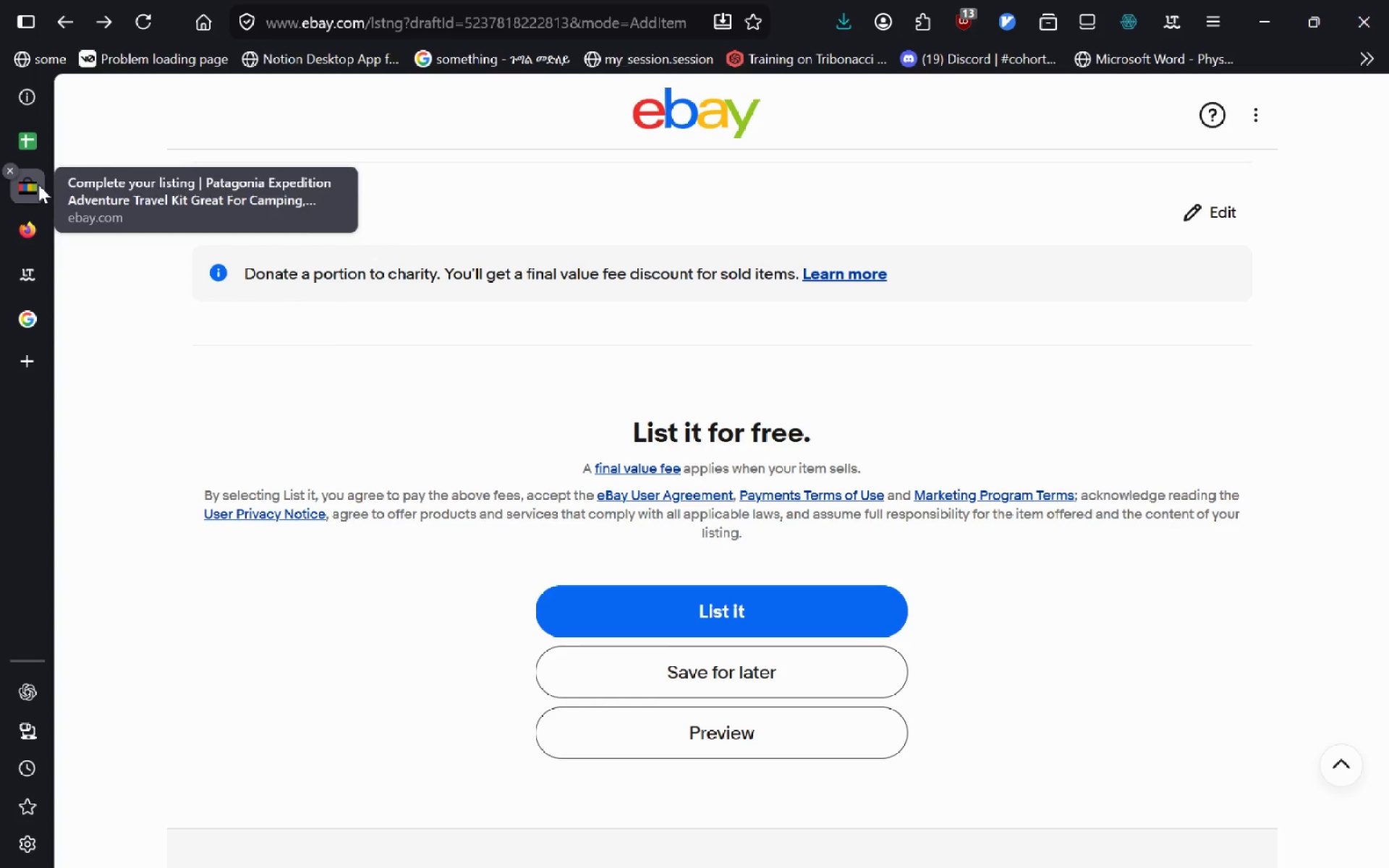 
mouse_move([415, 433])
 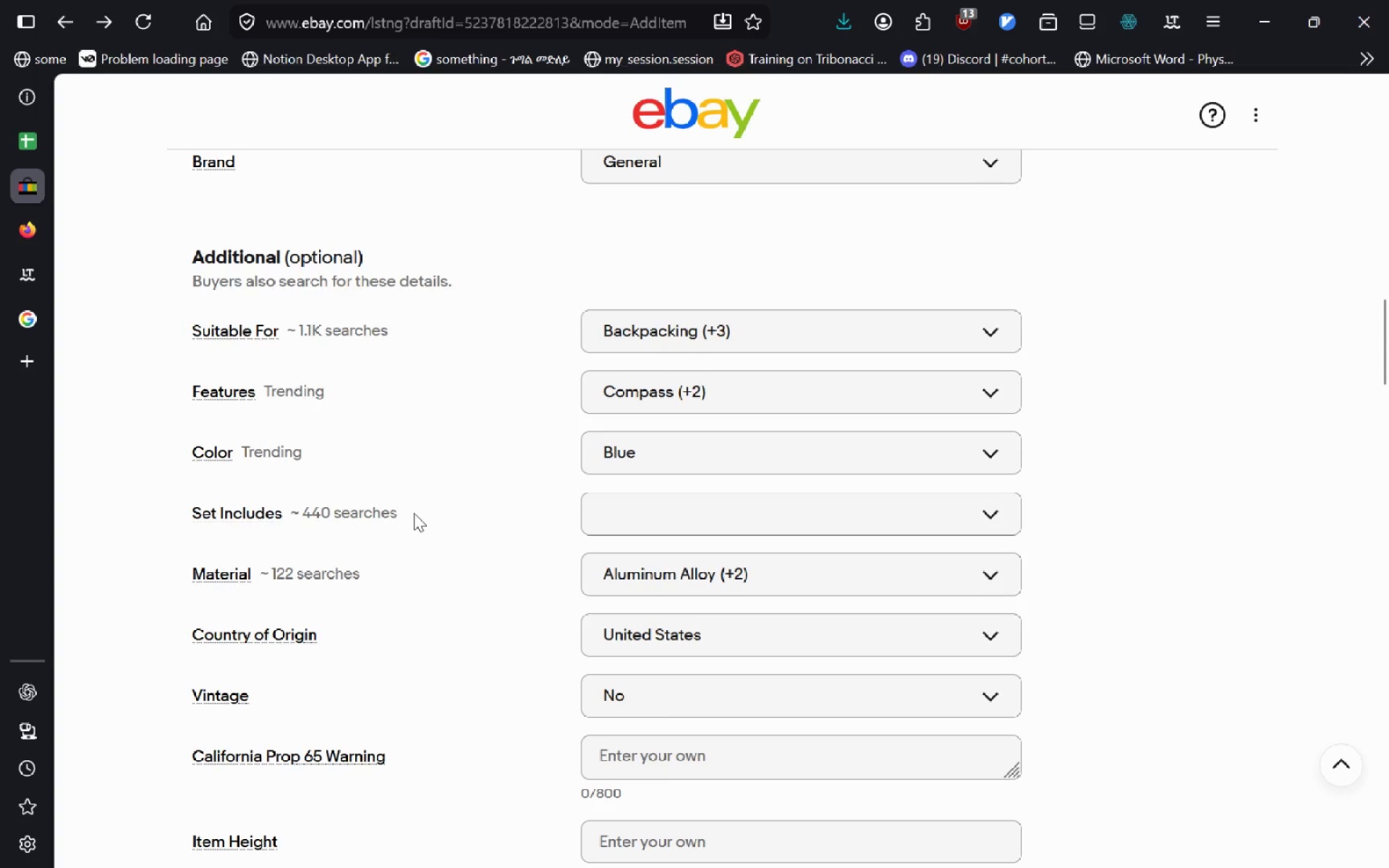 
mouse_move([255, 541])
 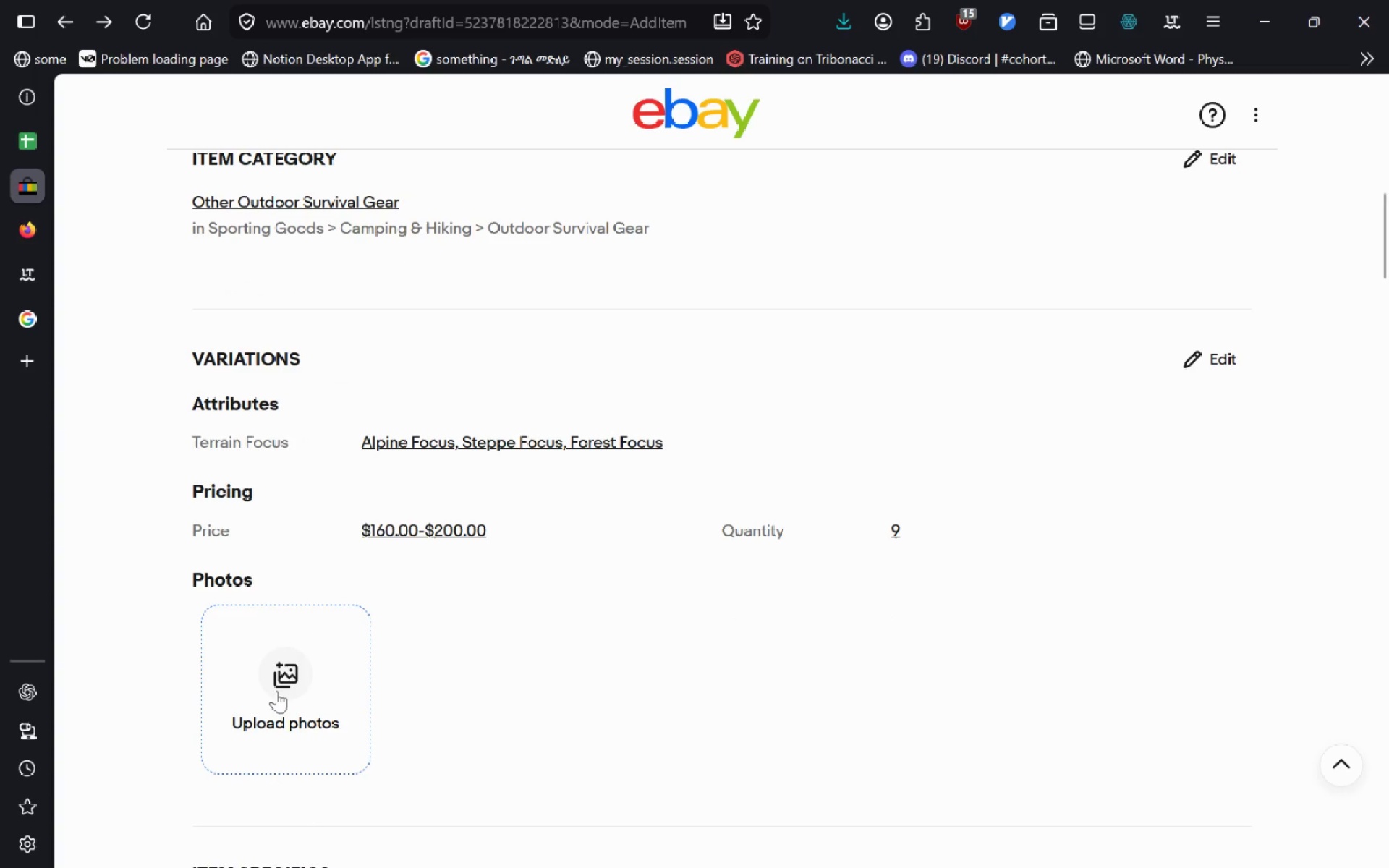 
wait(5.49)
 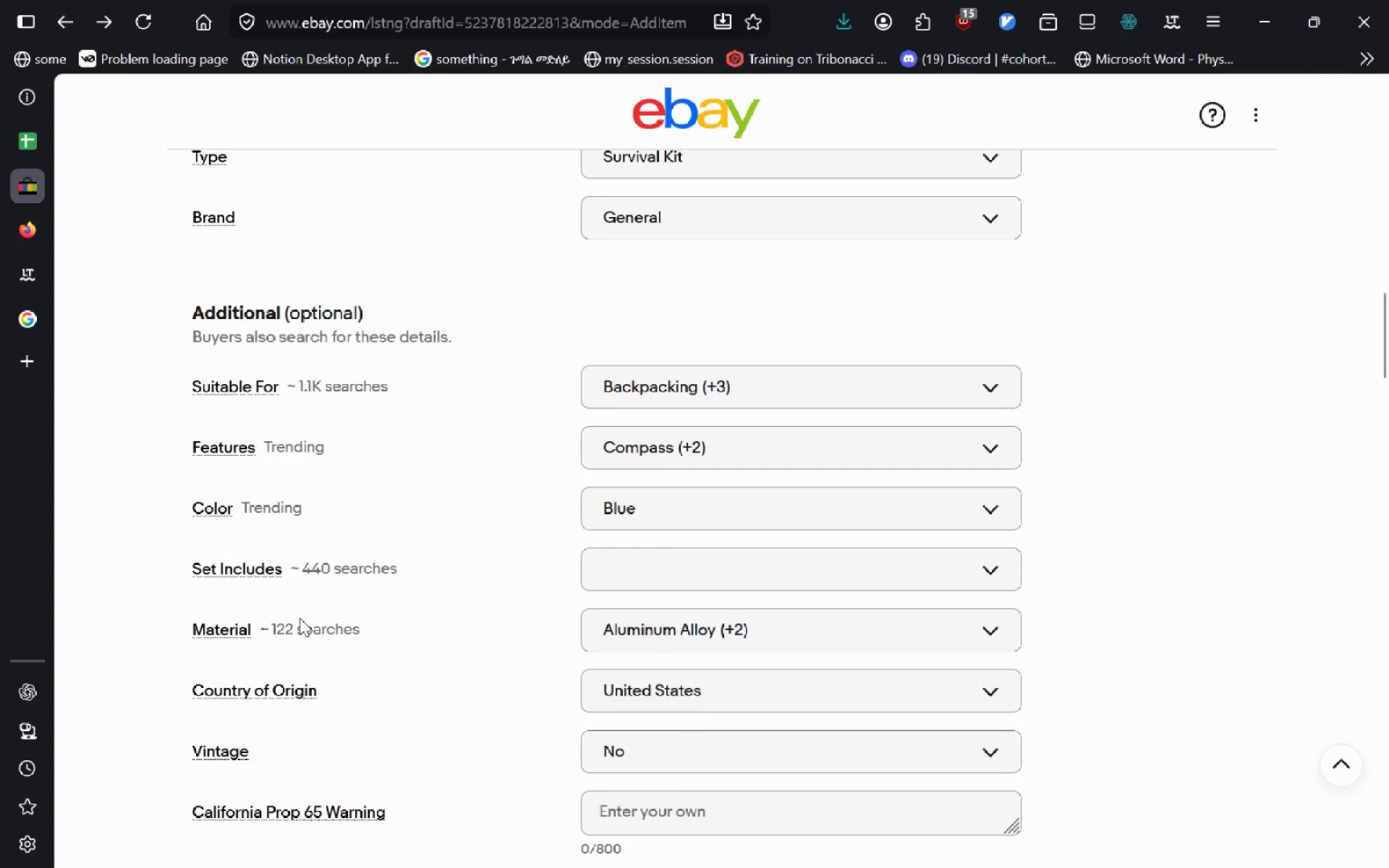 
left_click([276, 691])
 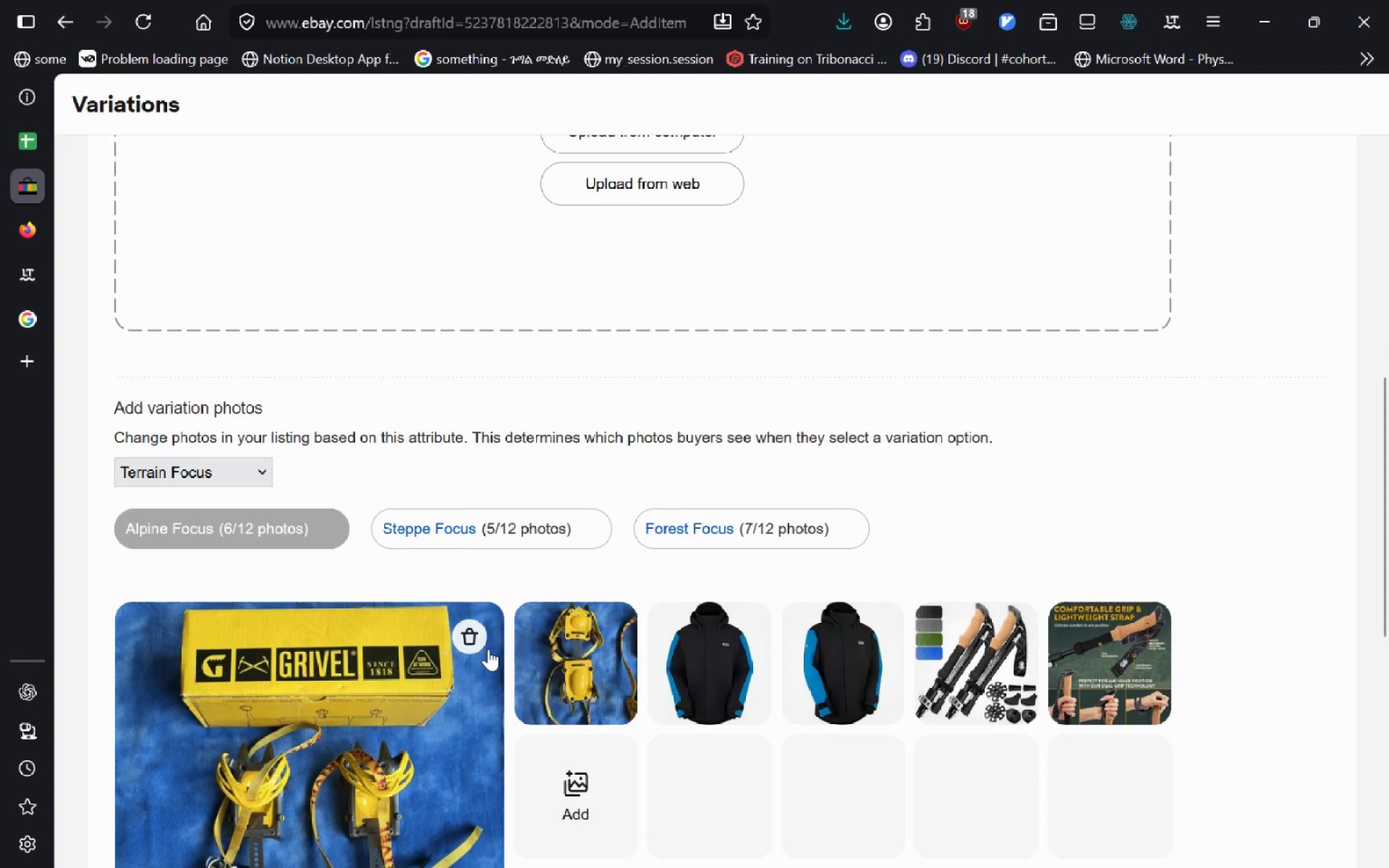 
wait(11.94)
 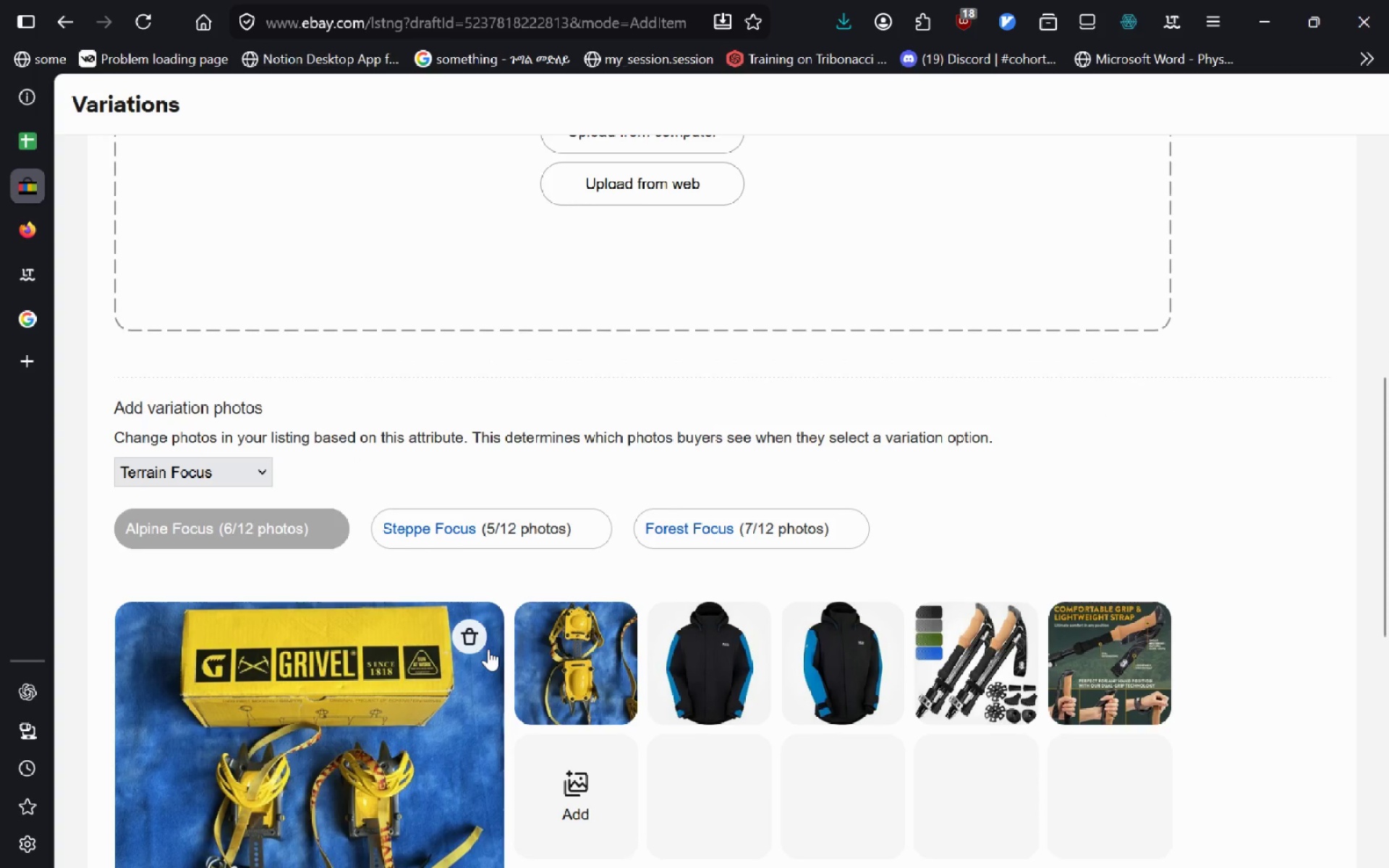 
left_click([922, 530])
 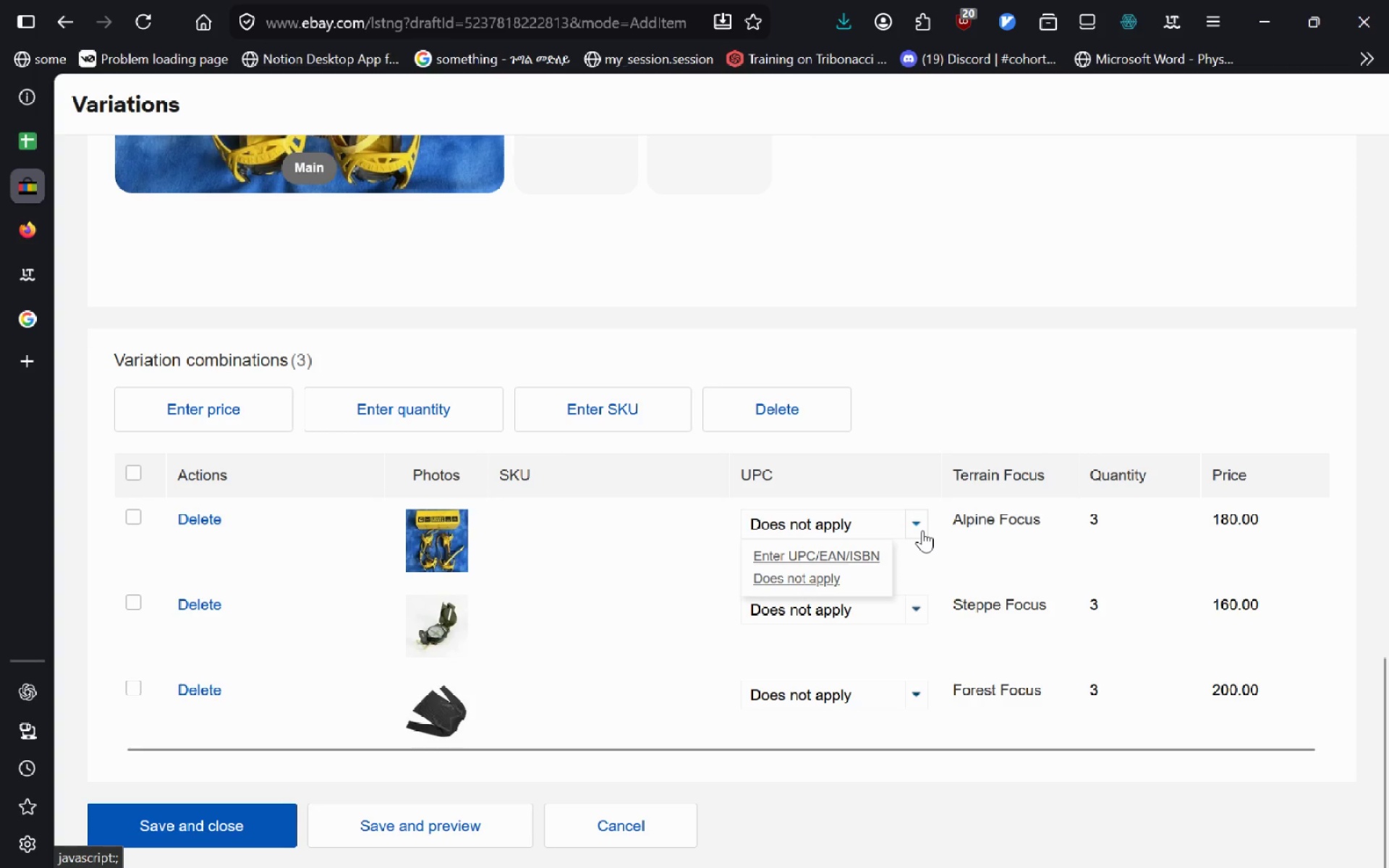 
left_click([922, 530])
 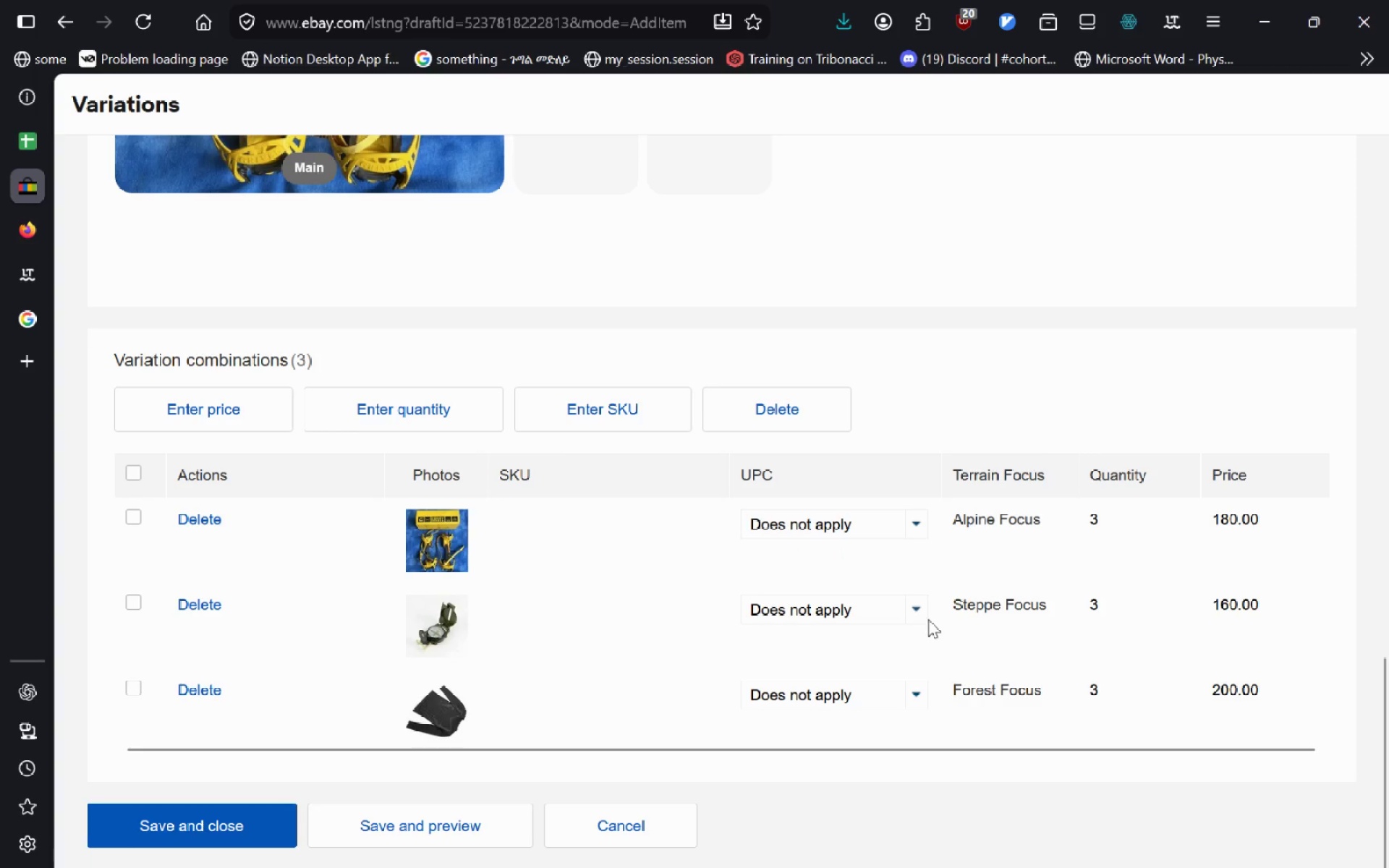 
left_click([928, 619])
 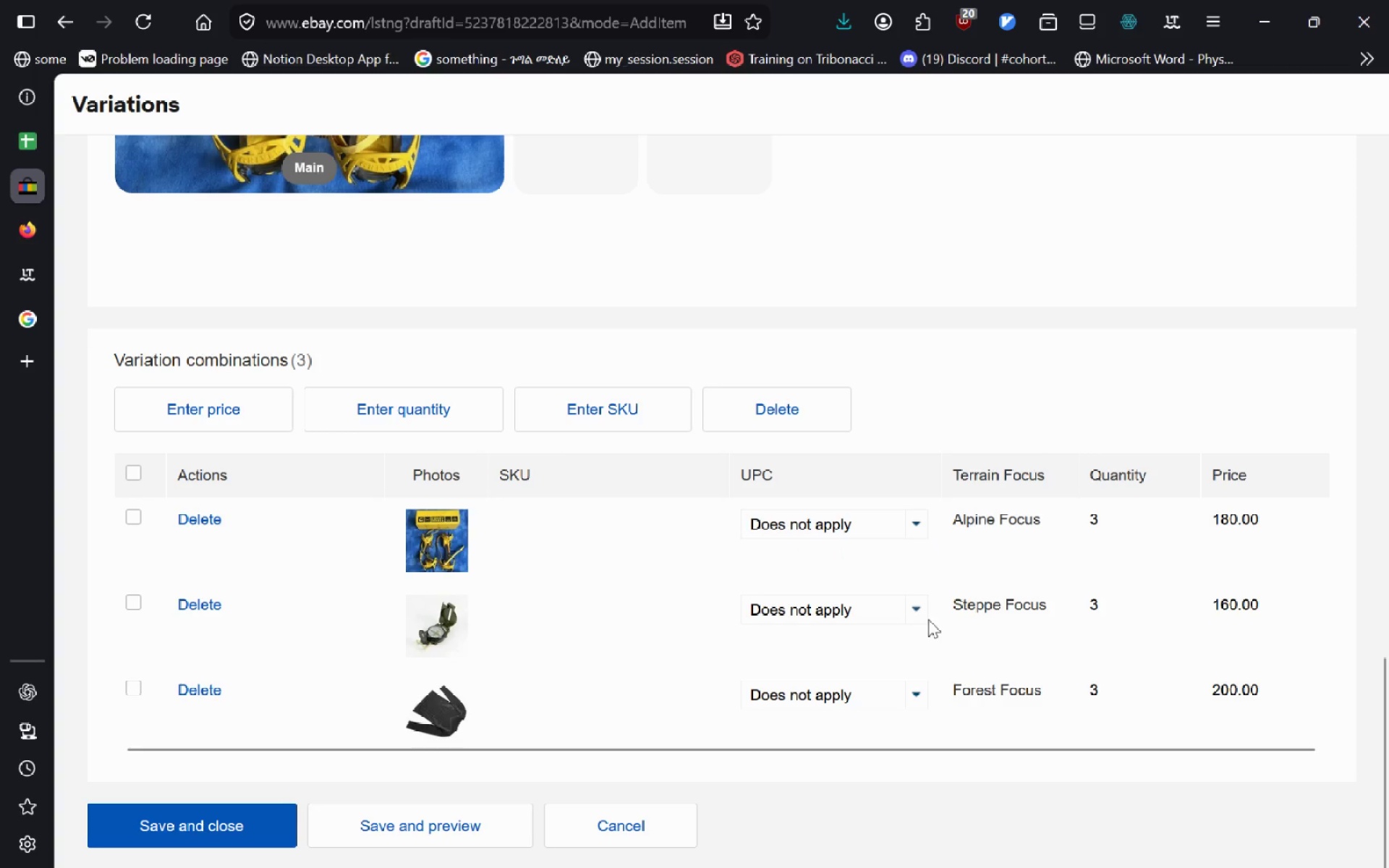 
left_click([928, 619])
 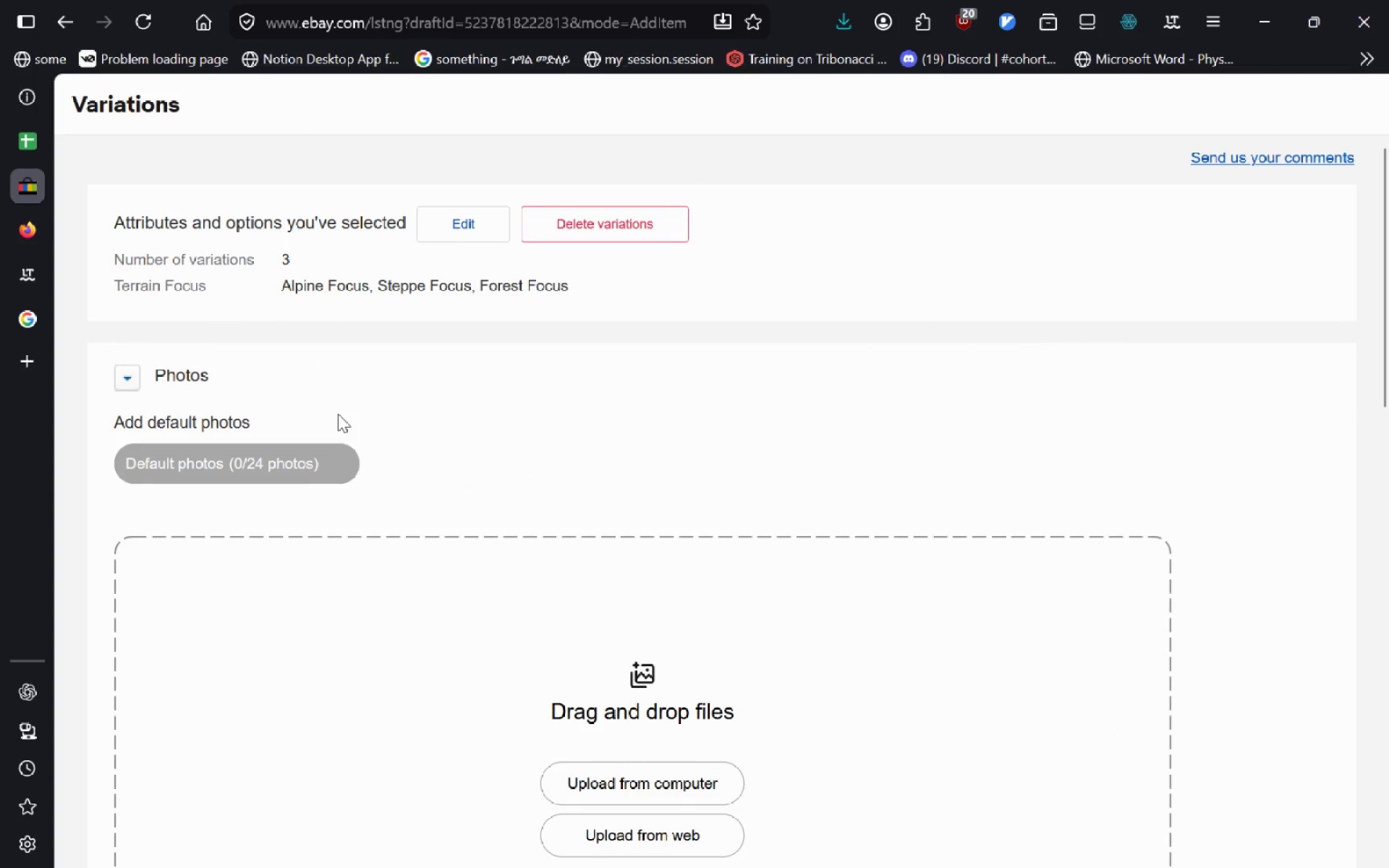 
wait(11.95)
 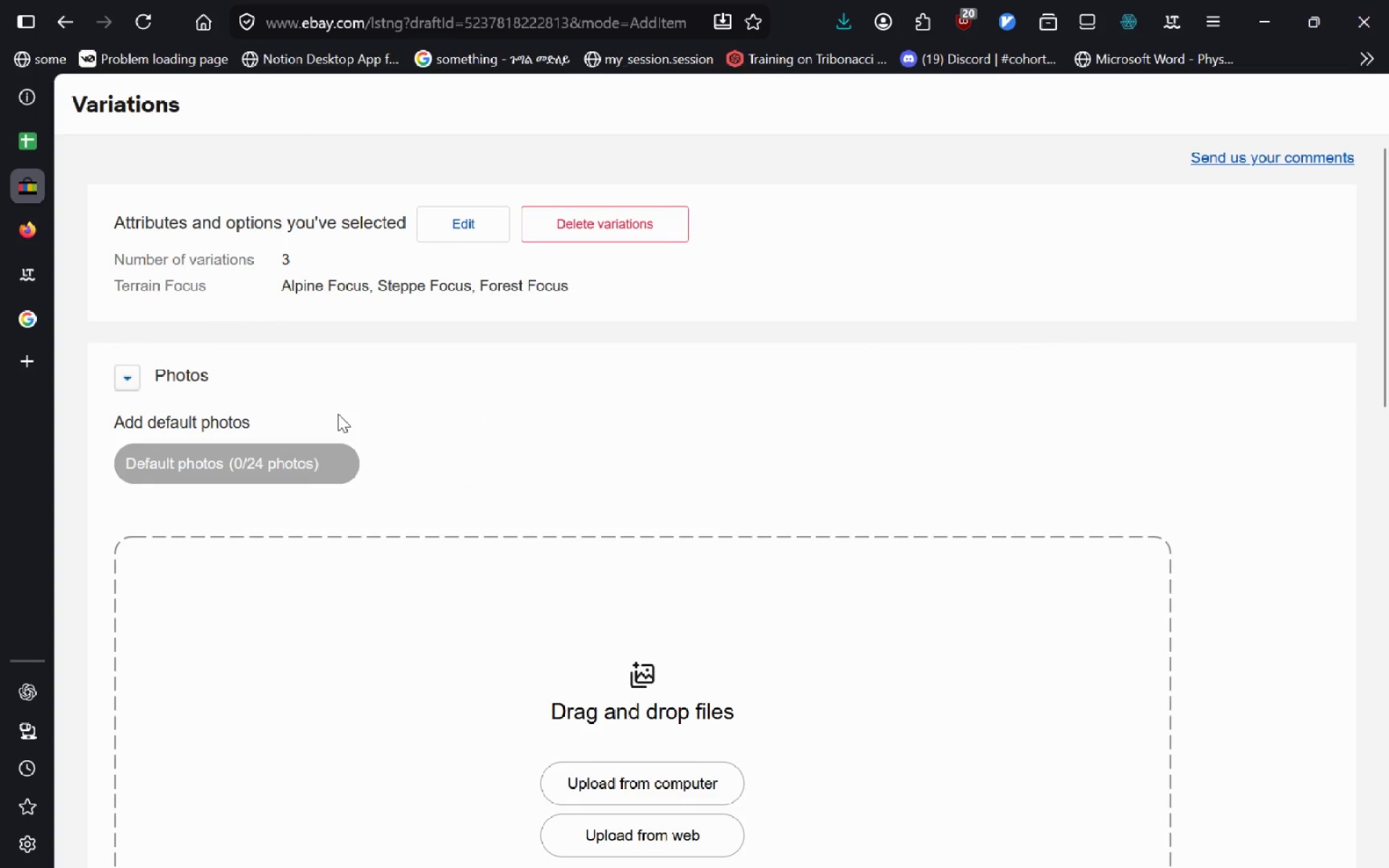 
left_click([41, 282])
 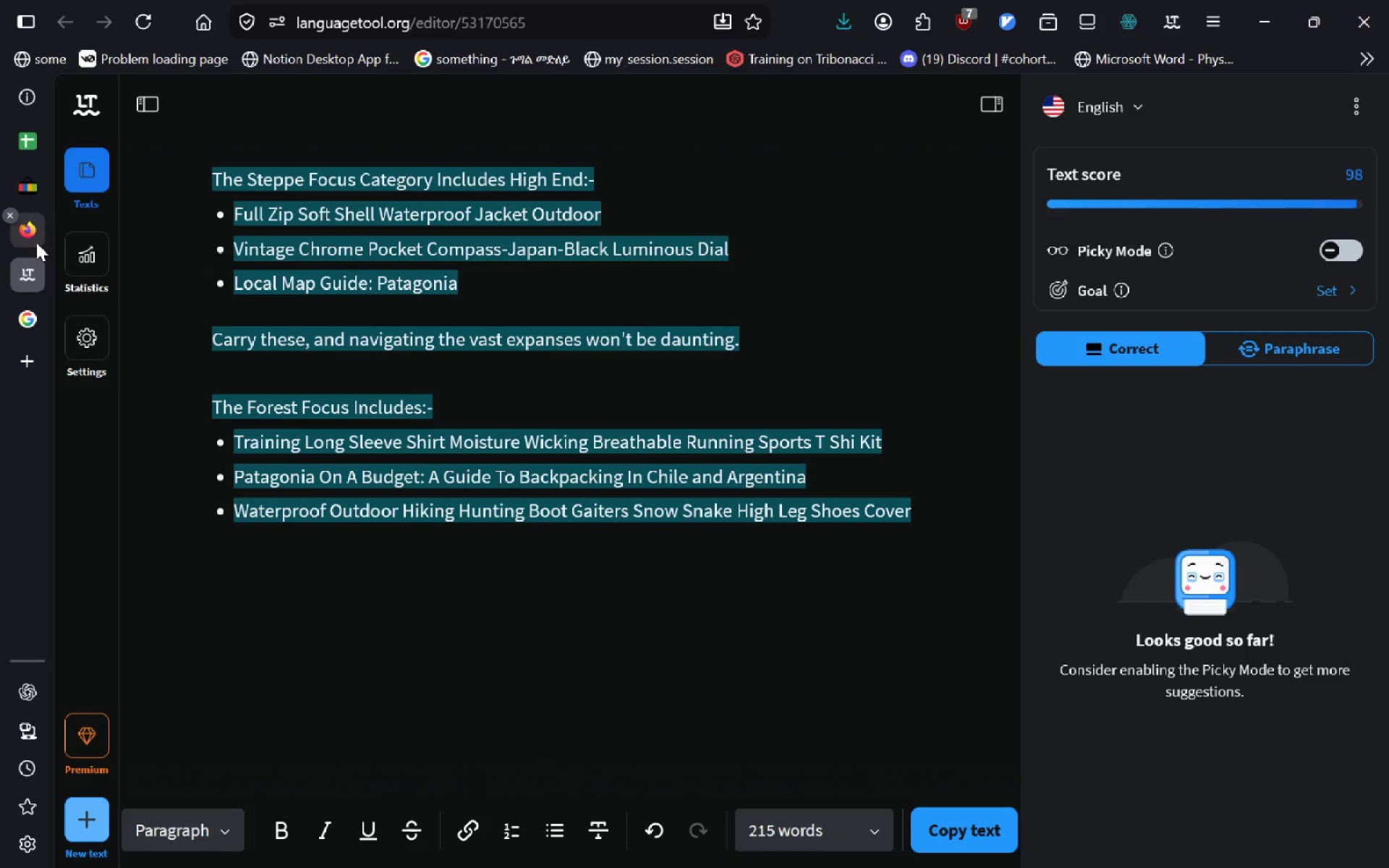 
left_click([36, 242])
 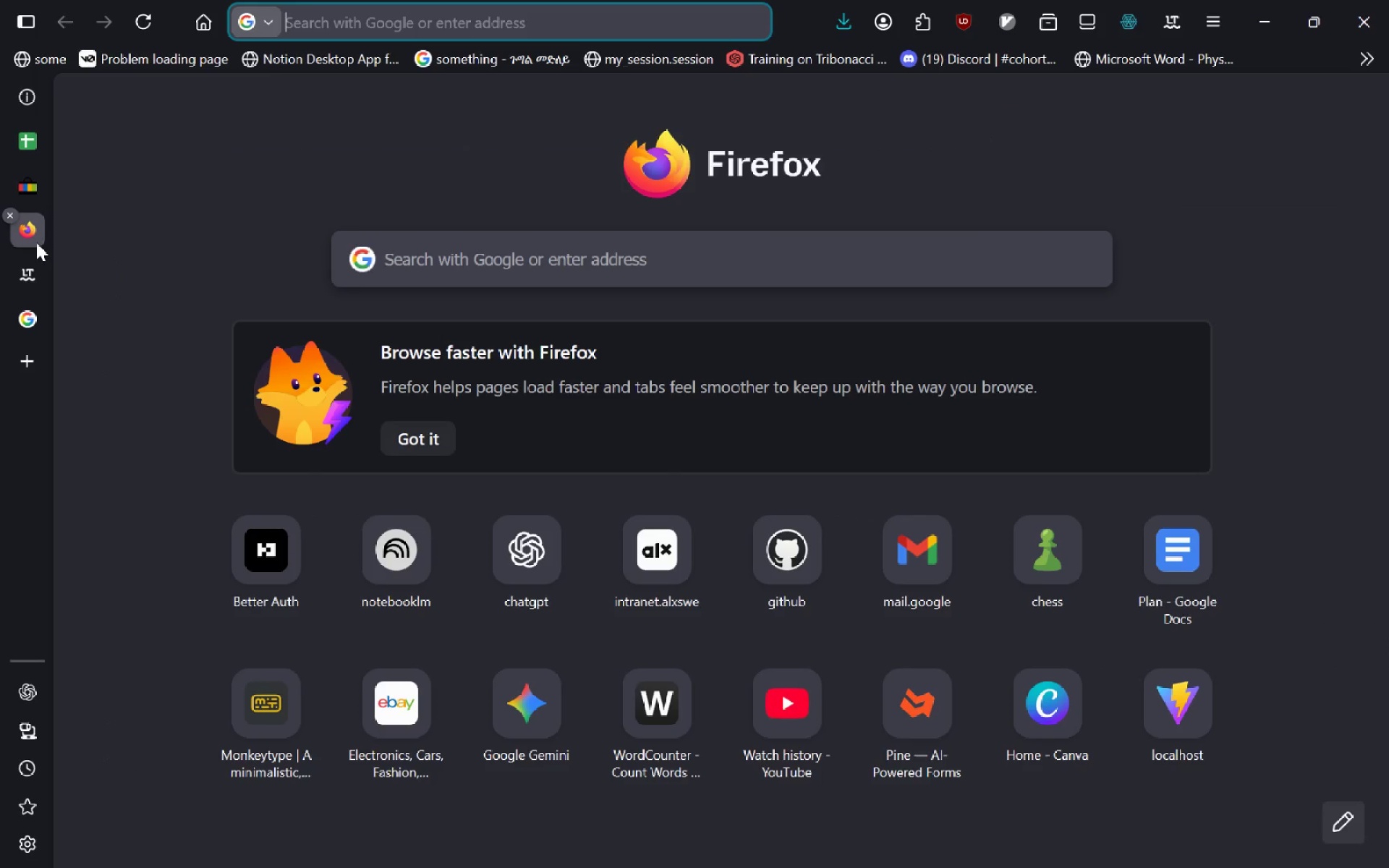 
left_click([419, 434])
 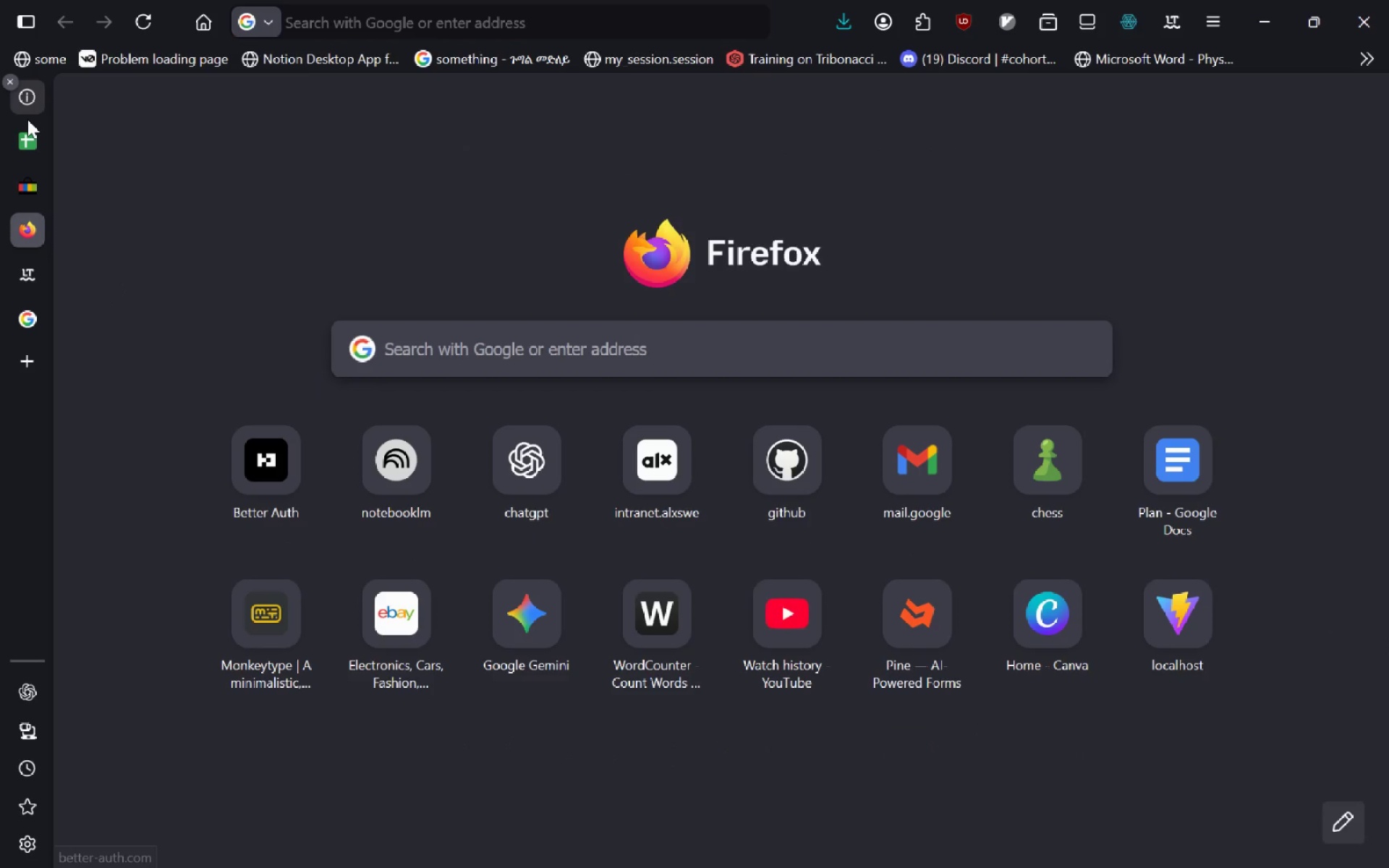 
left_click([34, 140])
 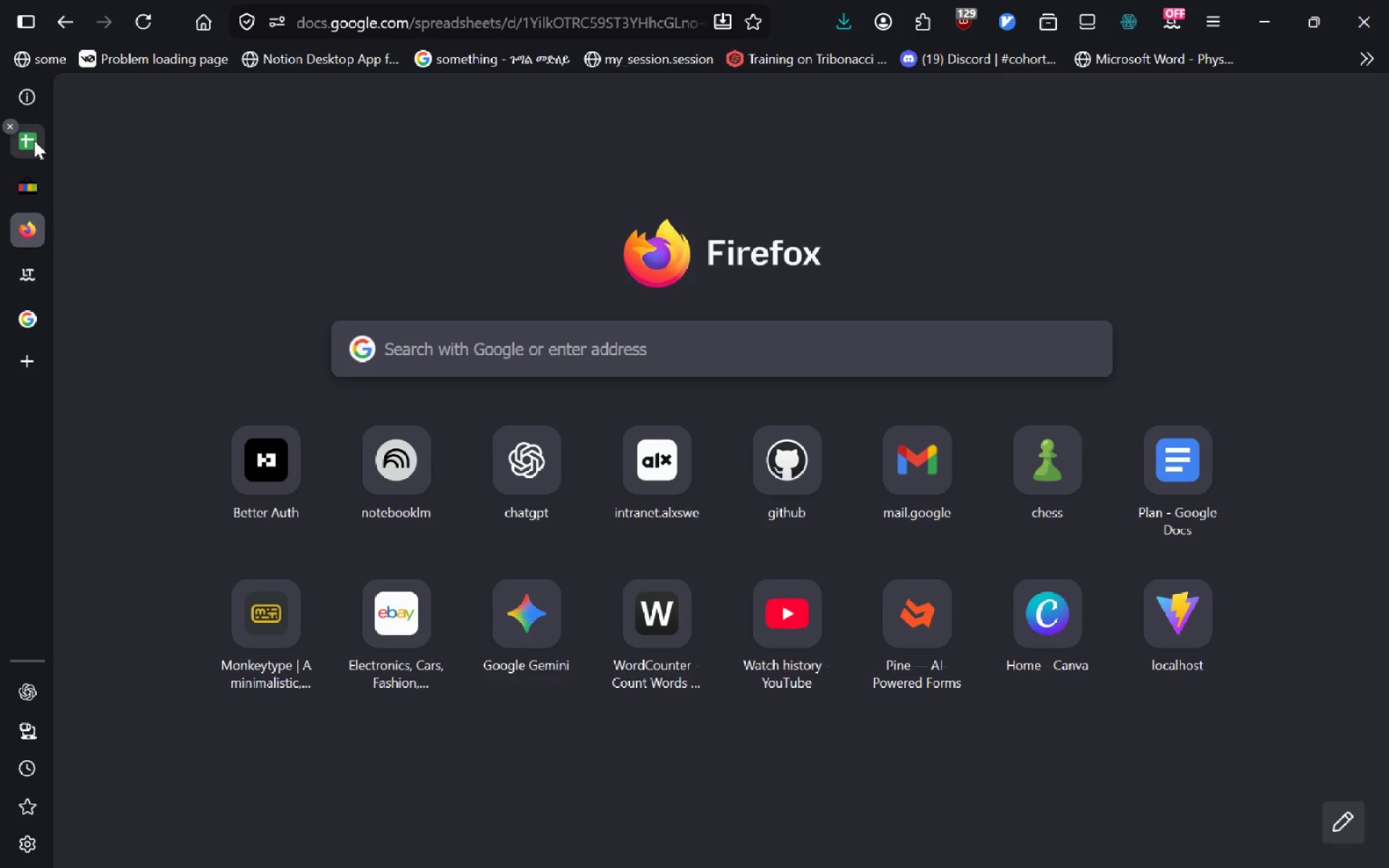 
left_click([30, 199])
 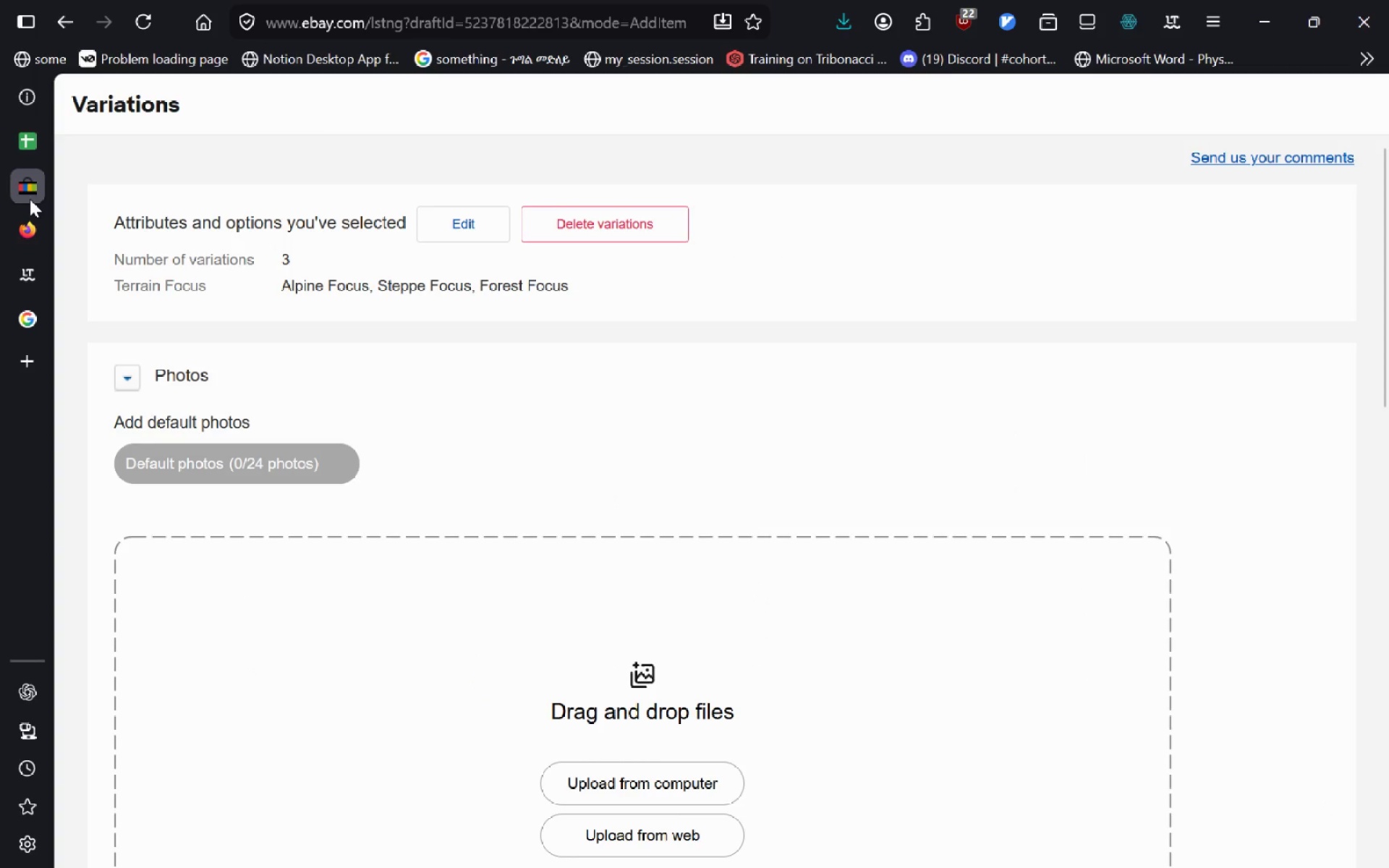 
left_click([33, 263])
 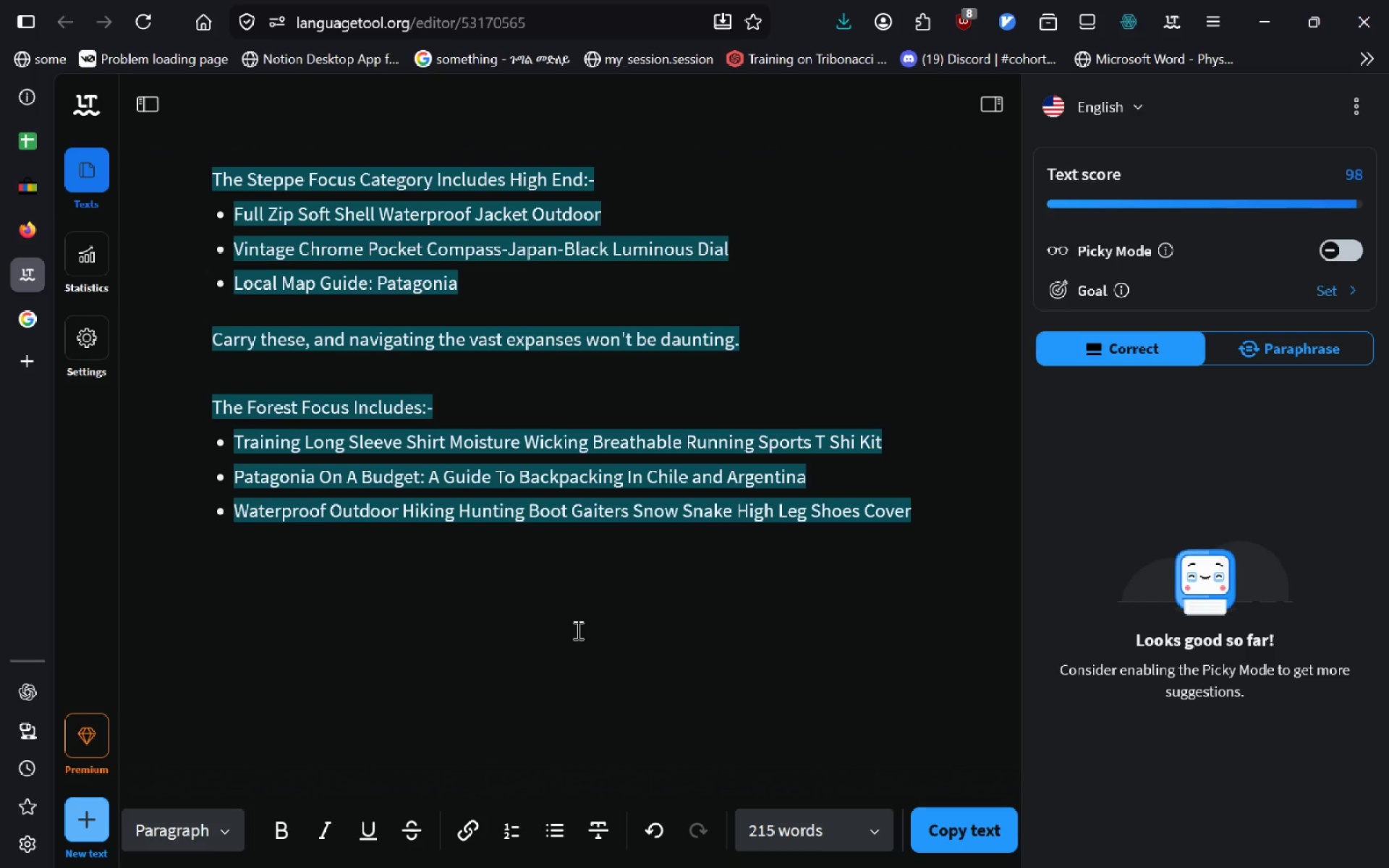 
left_click([577, 631])
 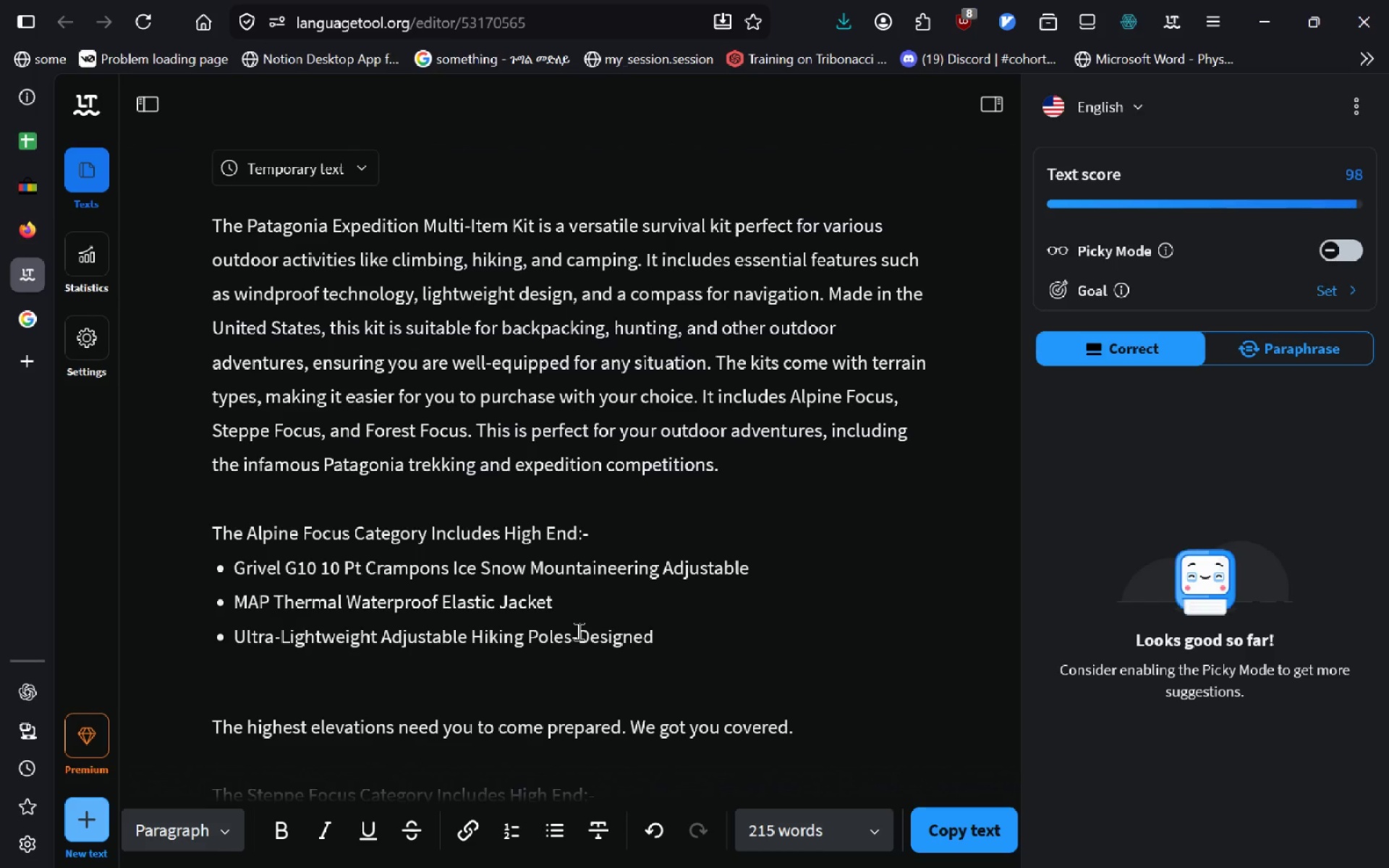 
wait(25.17)
 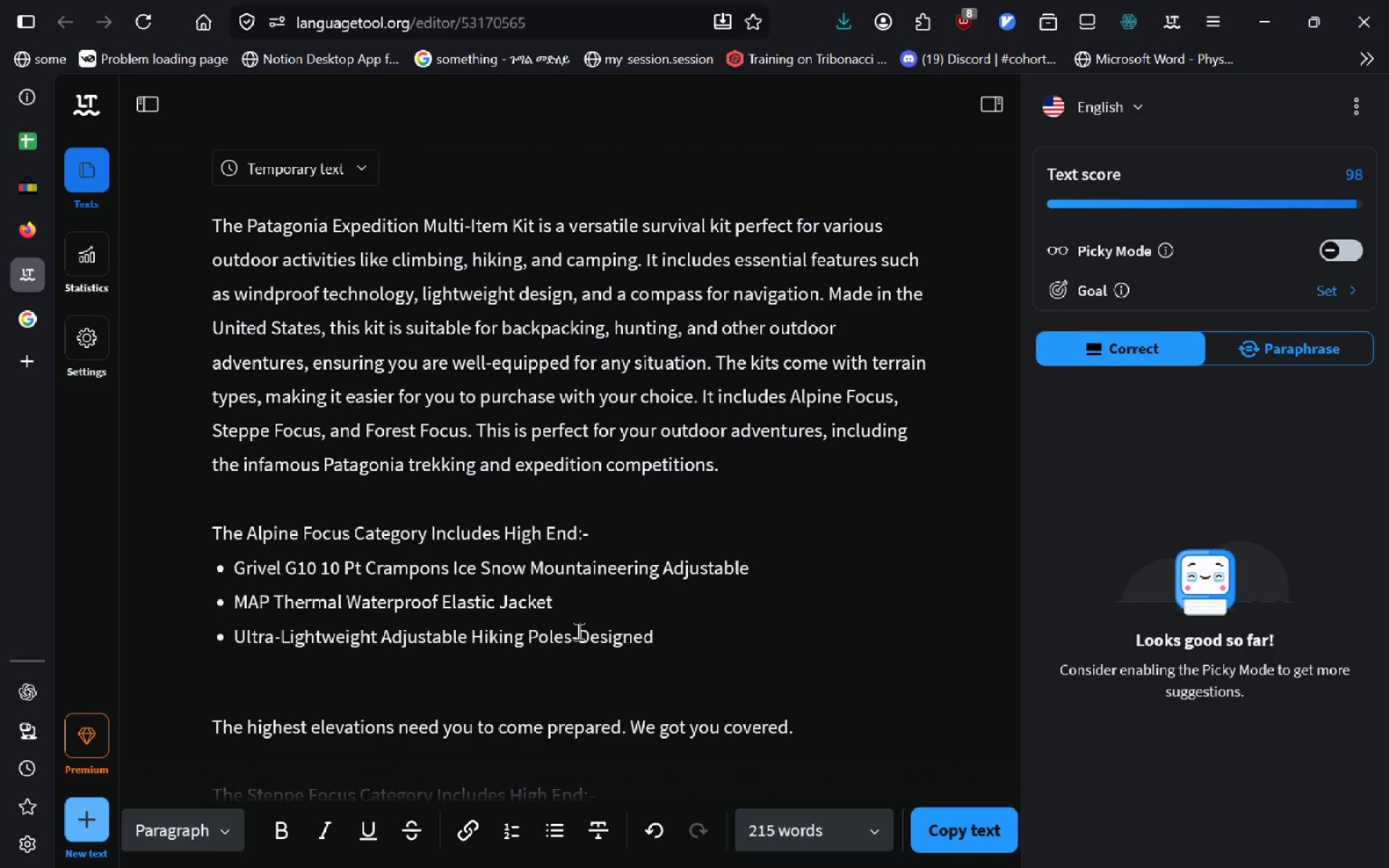 
left_click([22, 188])
 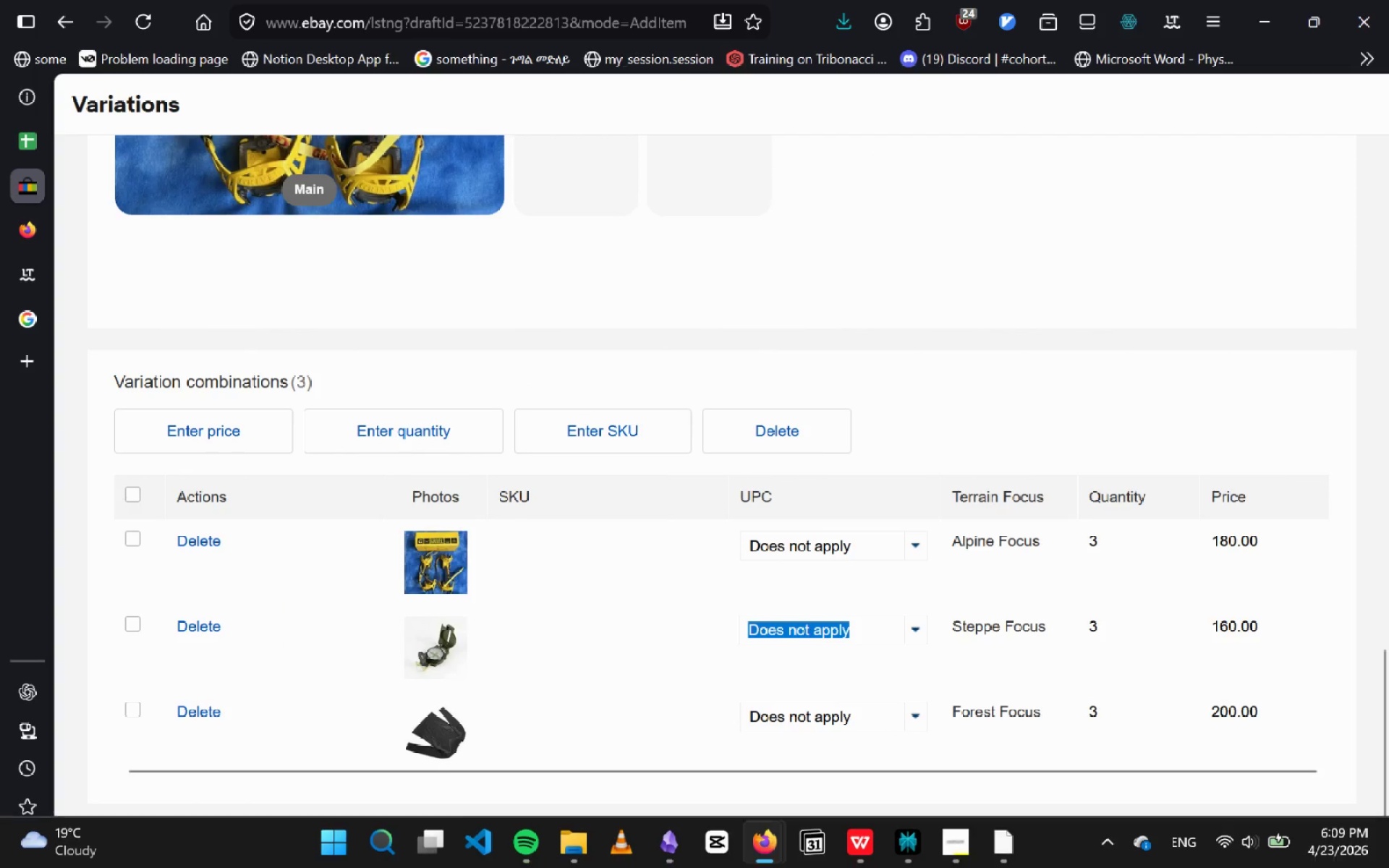 
wait(6.31)
 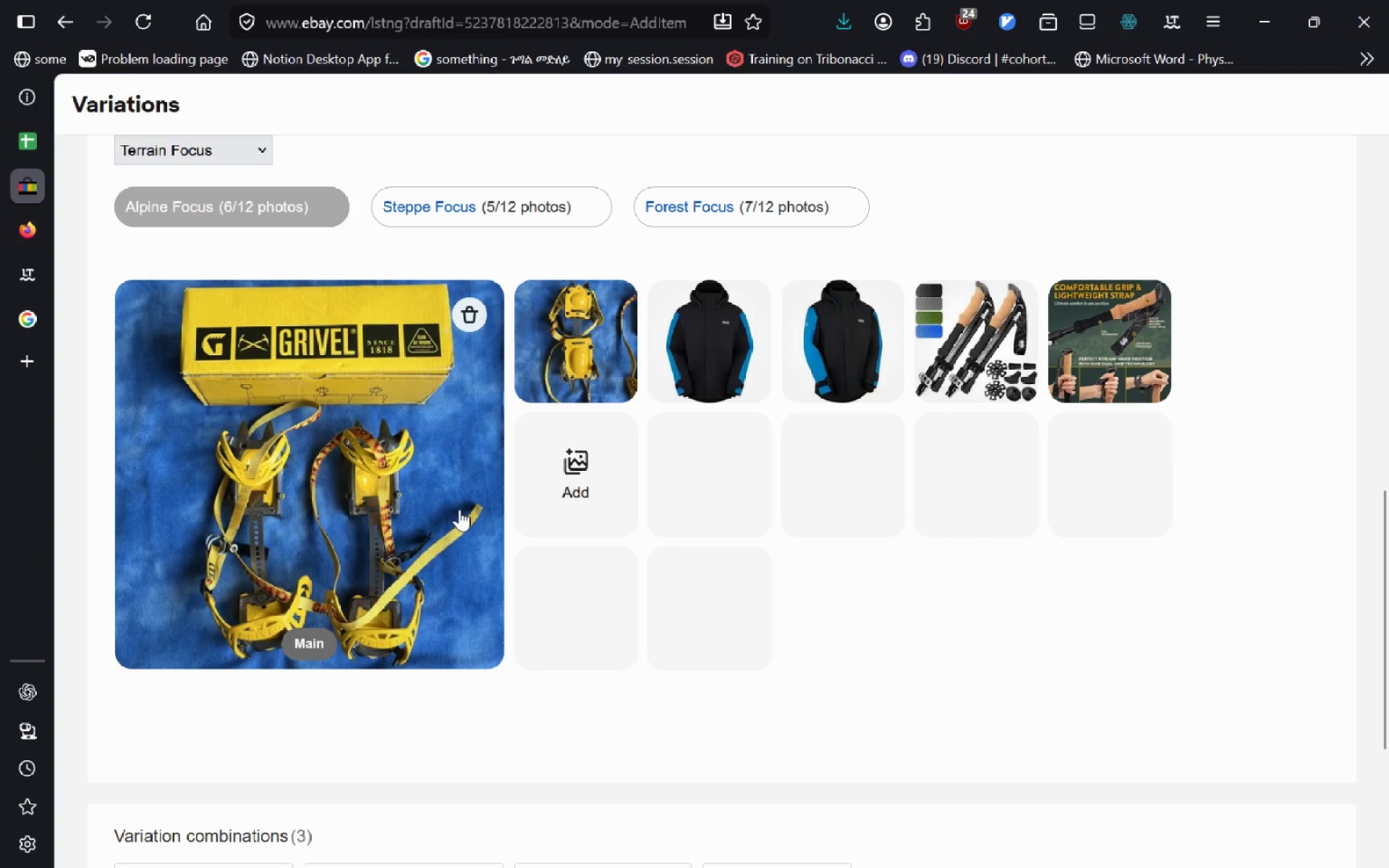 
left_click([442, 838])
 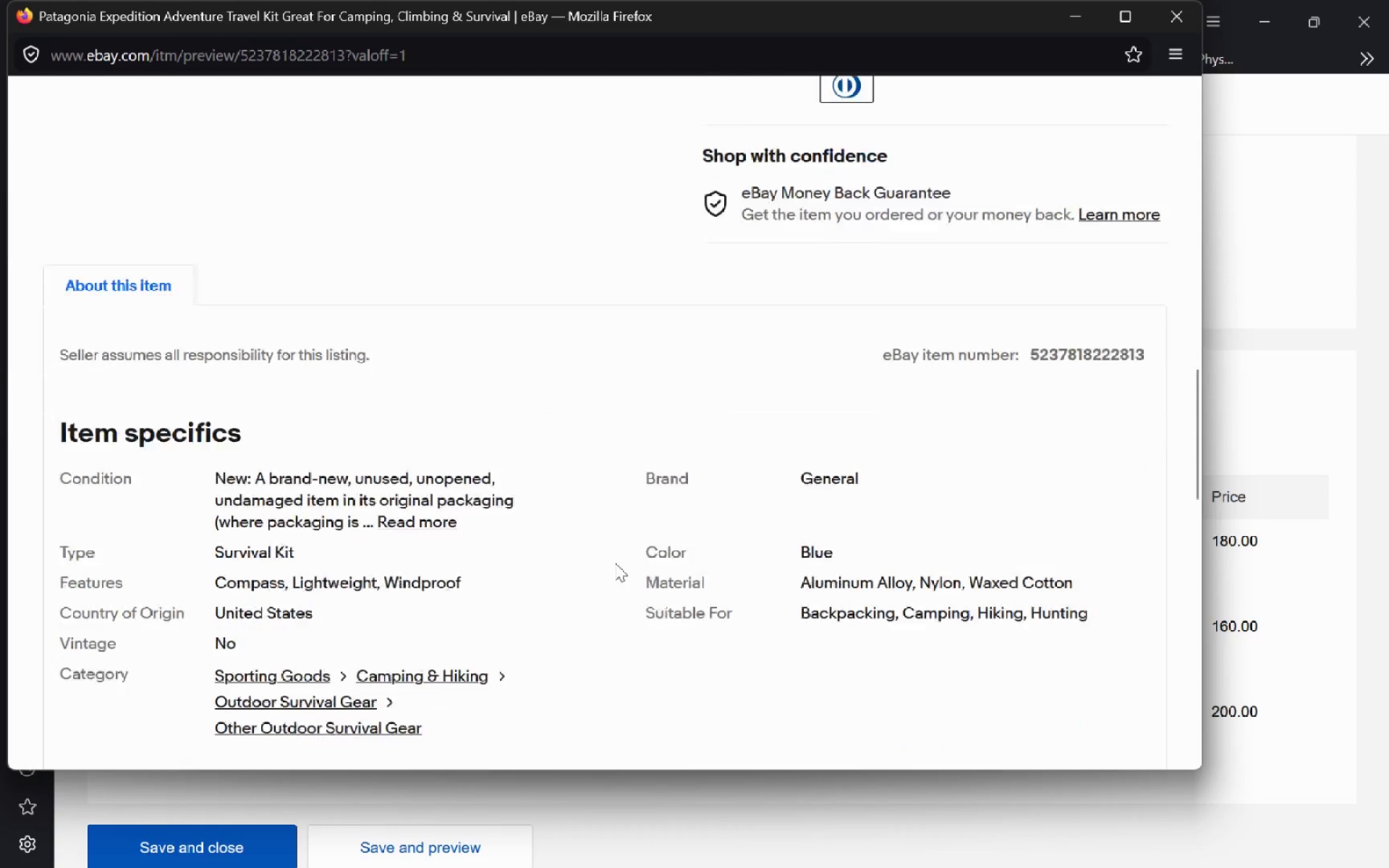 
wait(11.14)
 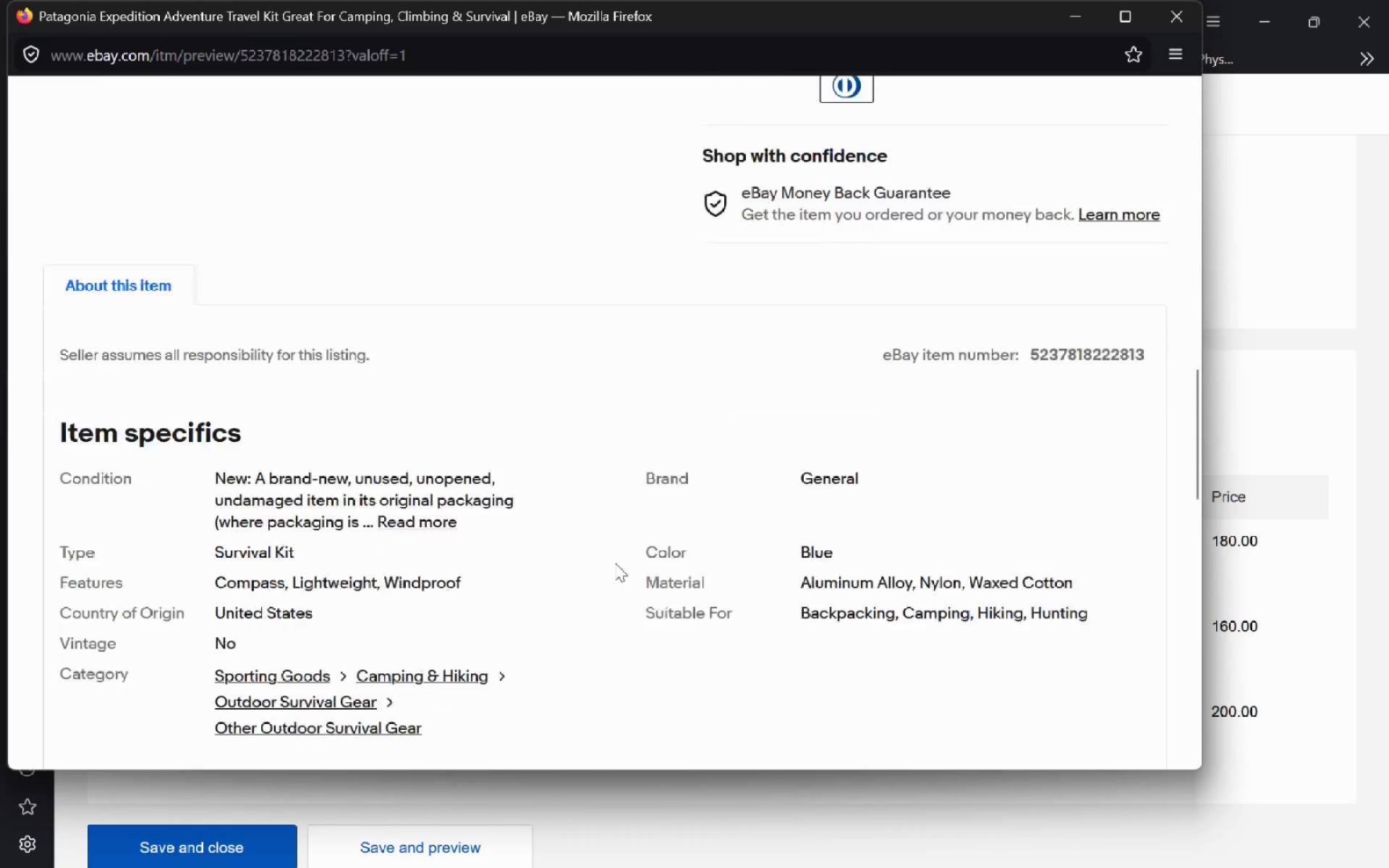 
left_click([1189, 23])
 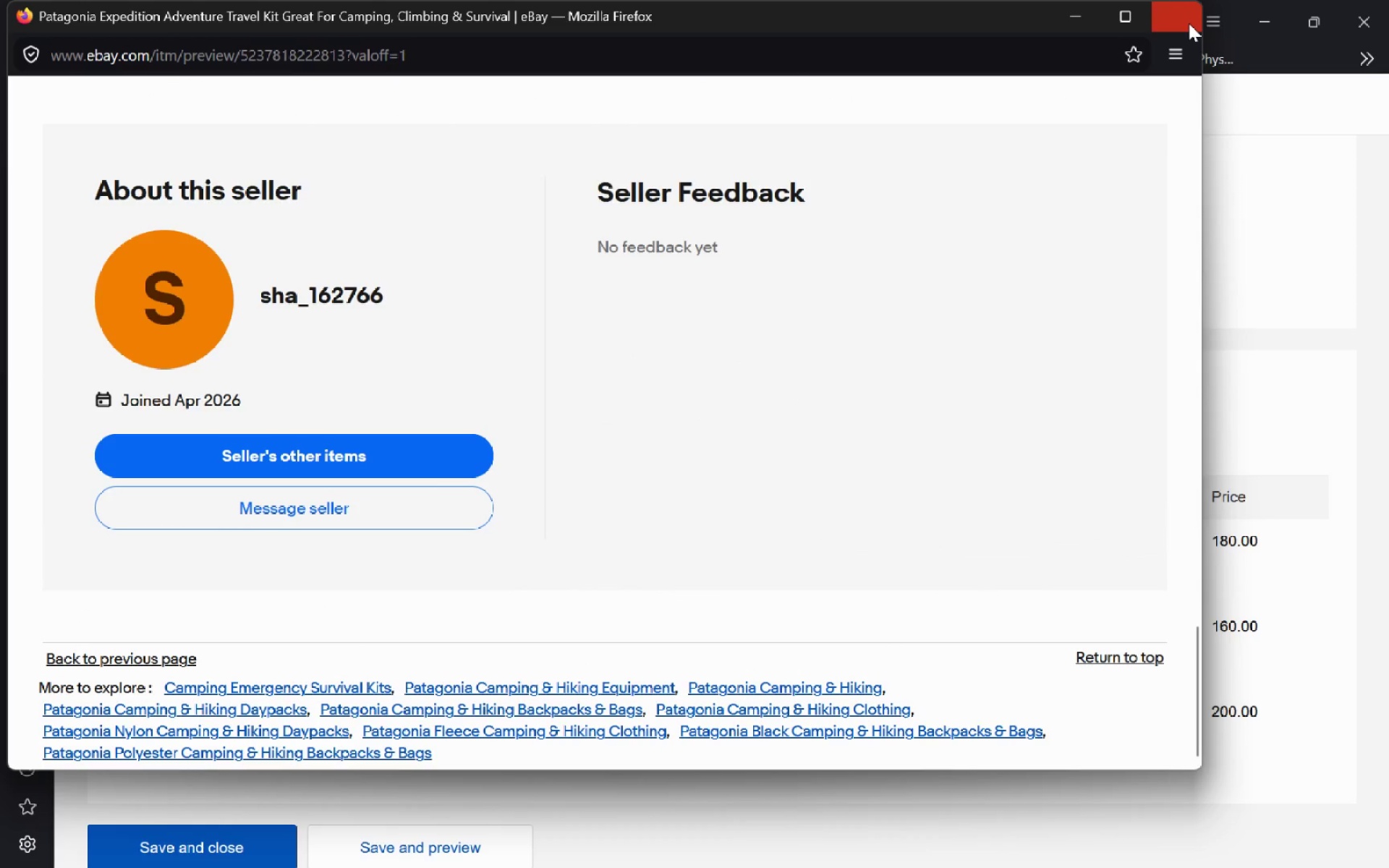 
hold_key(key=ControlLeft, duration=0.44)
 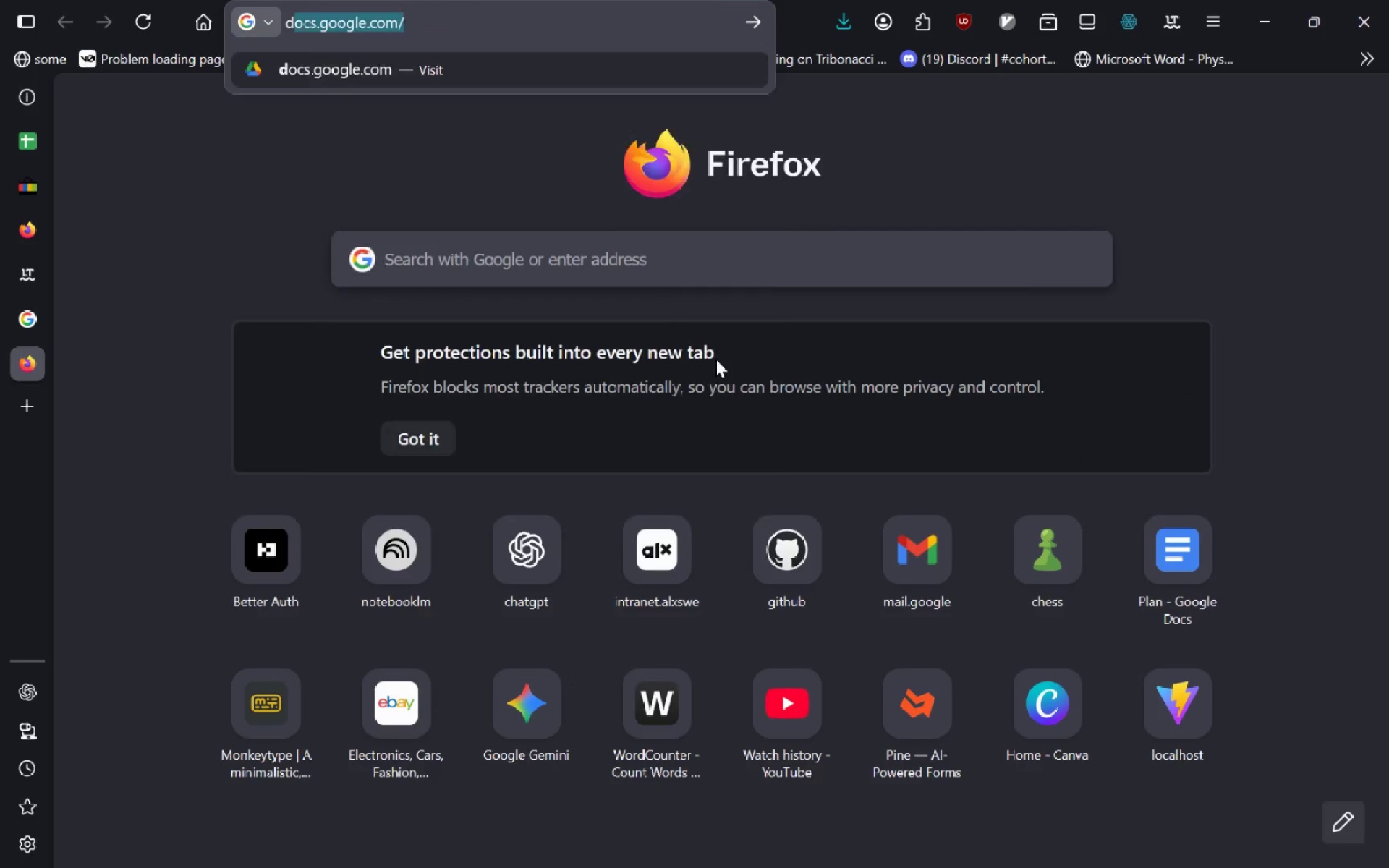 
type(tdraft mode )
 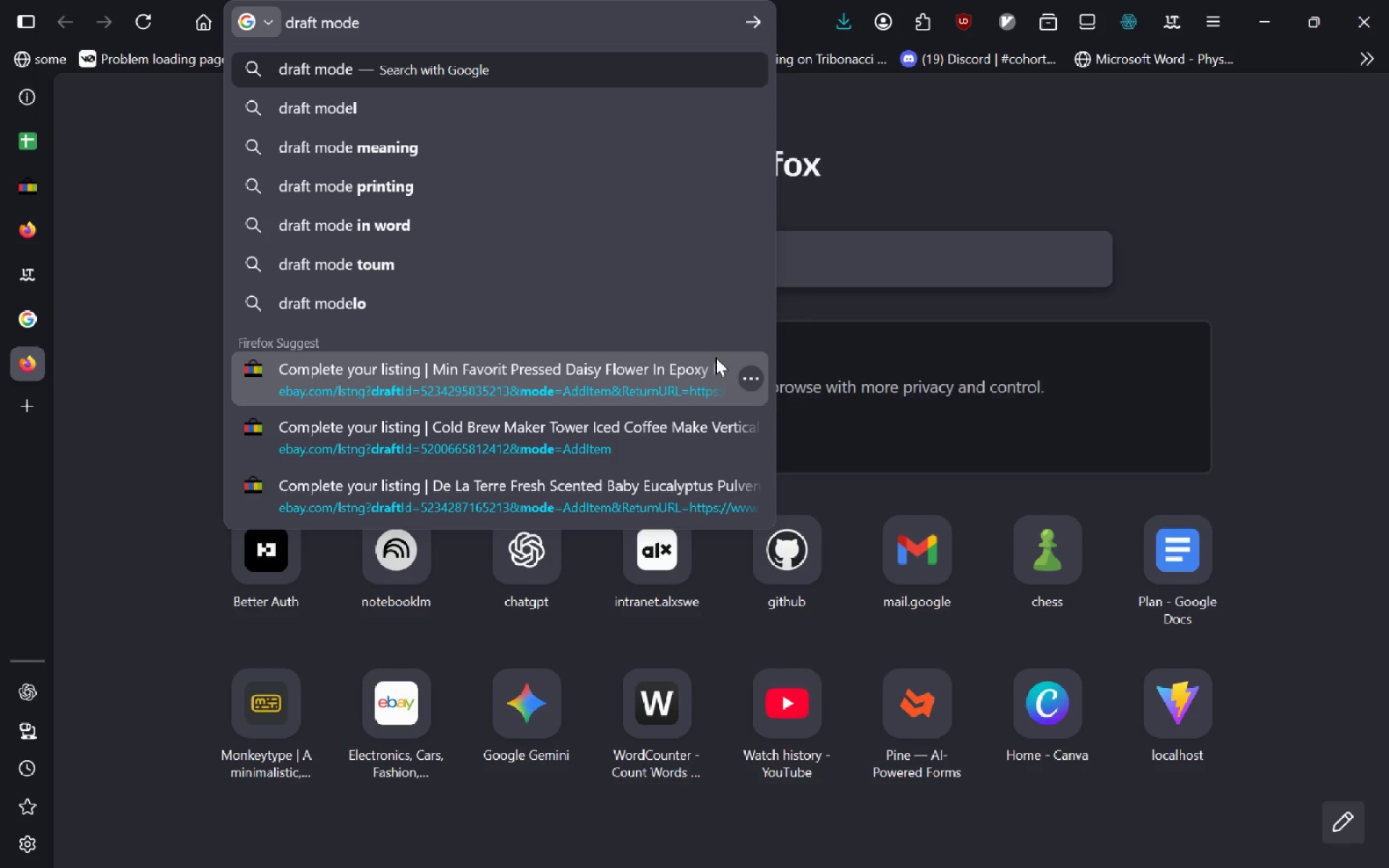 
type(items)
 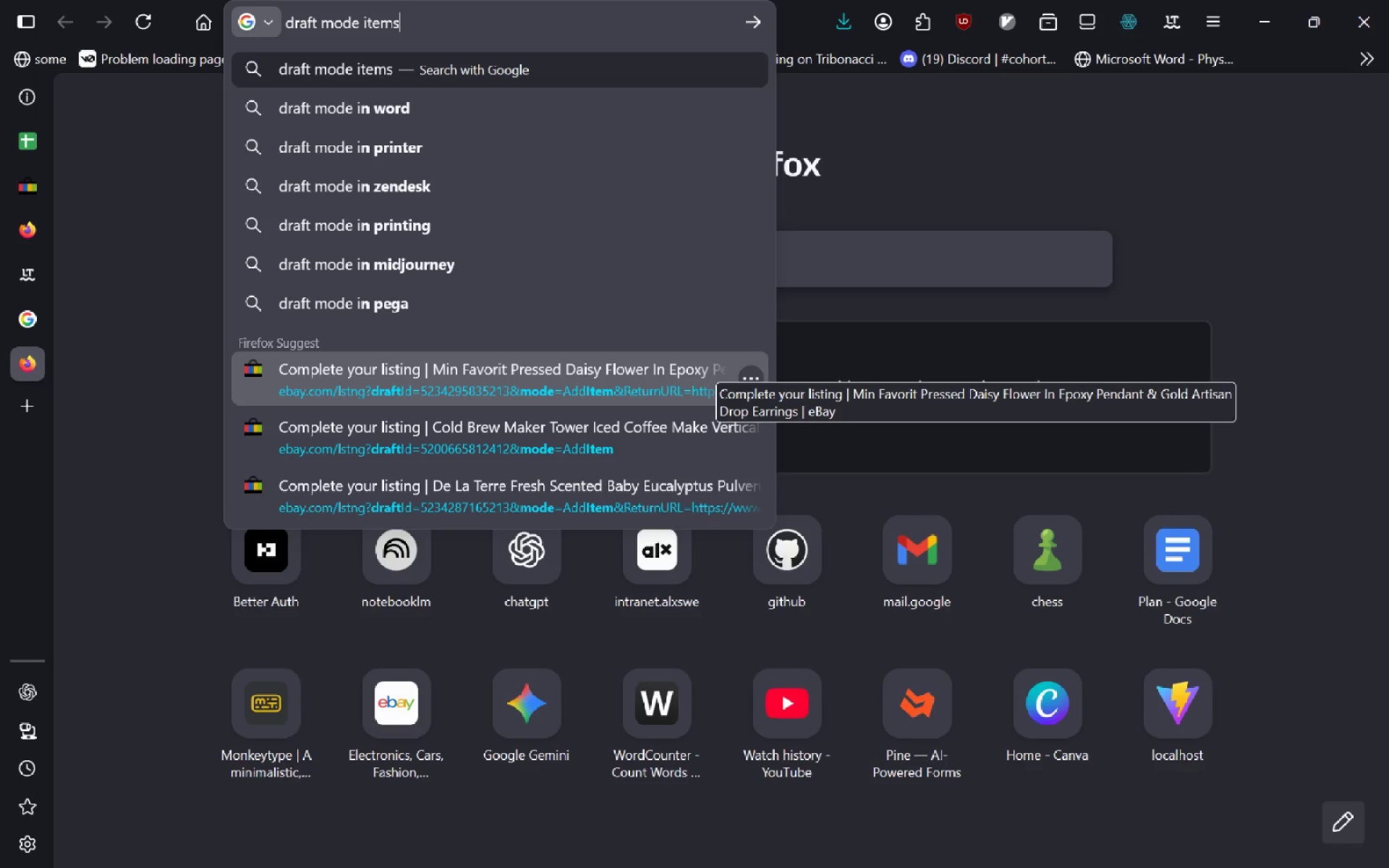 
left_click([715, 359])
 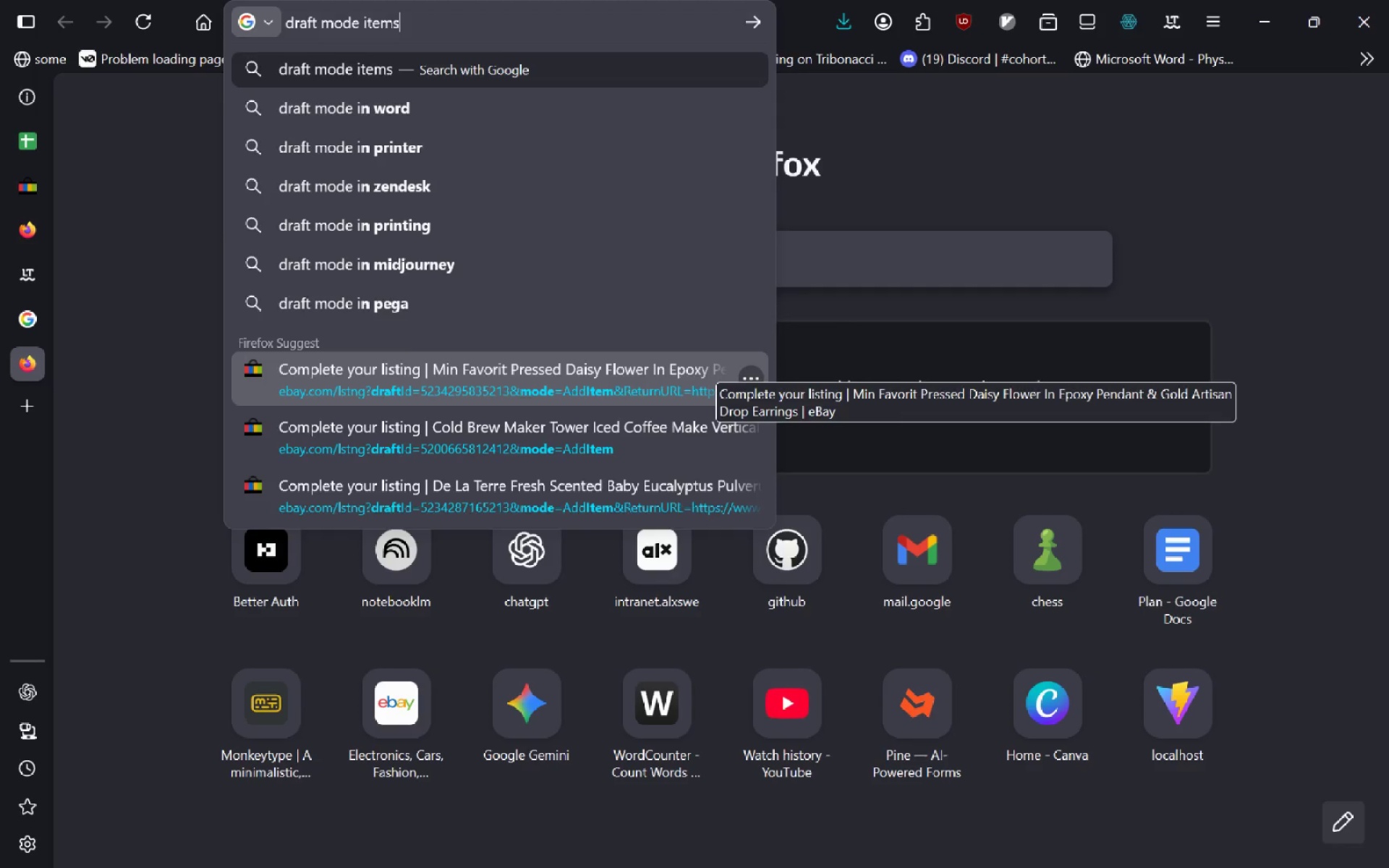 
key(Control+Backspace)
 